 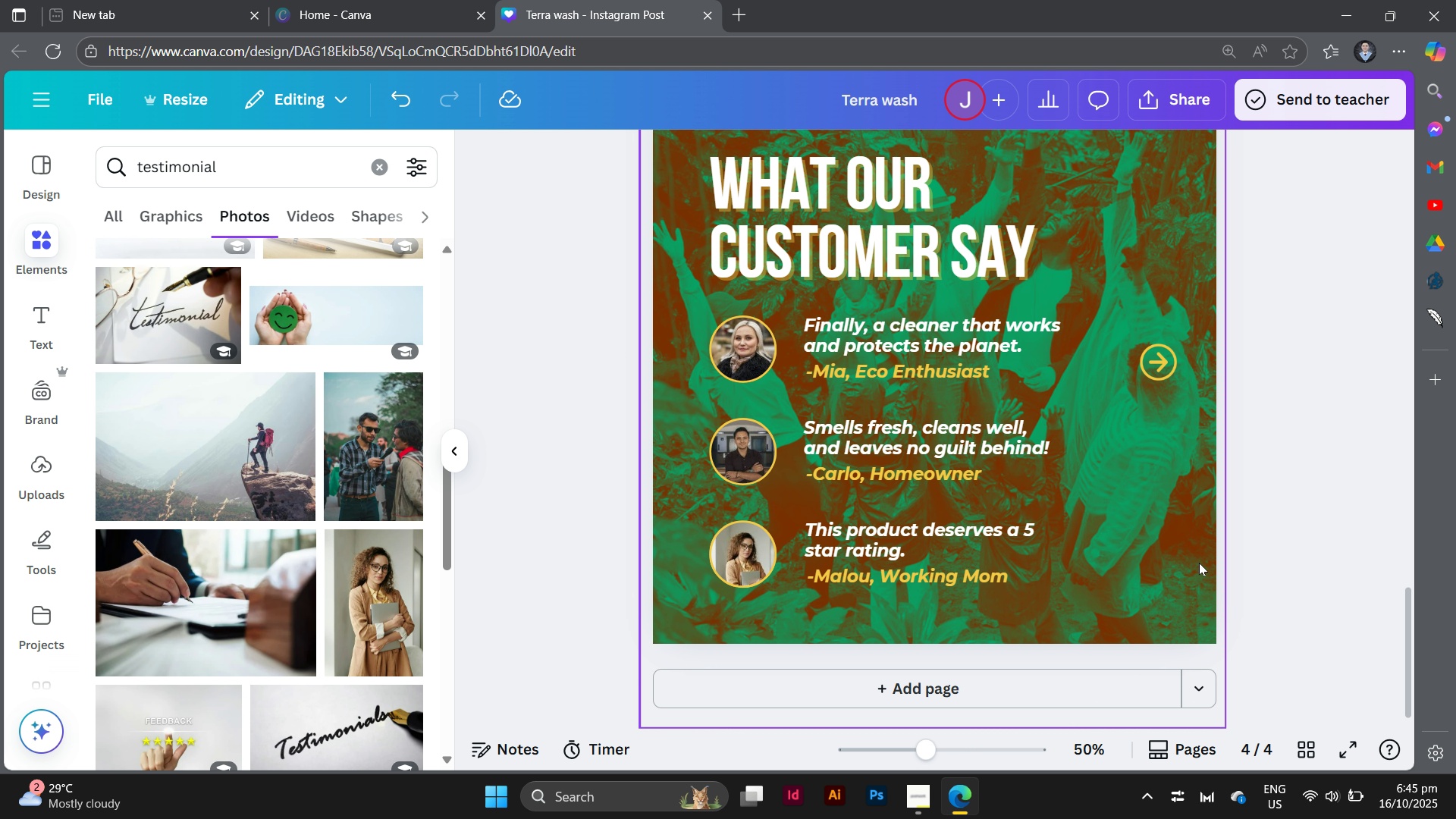 
left_click([1078, 708])
 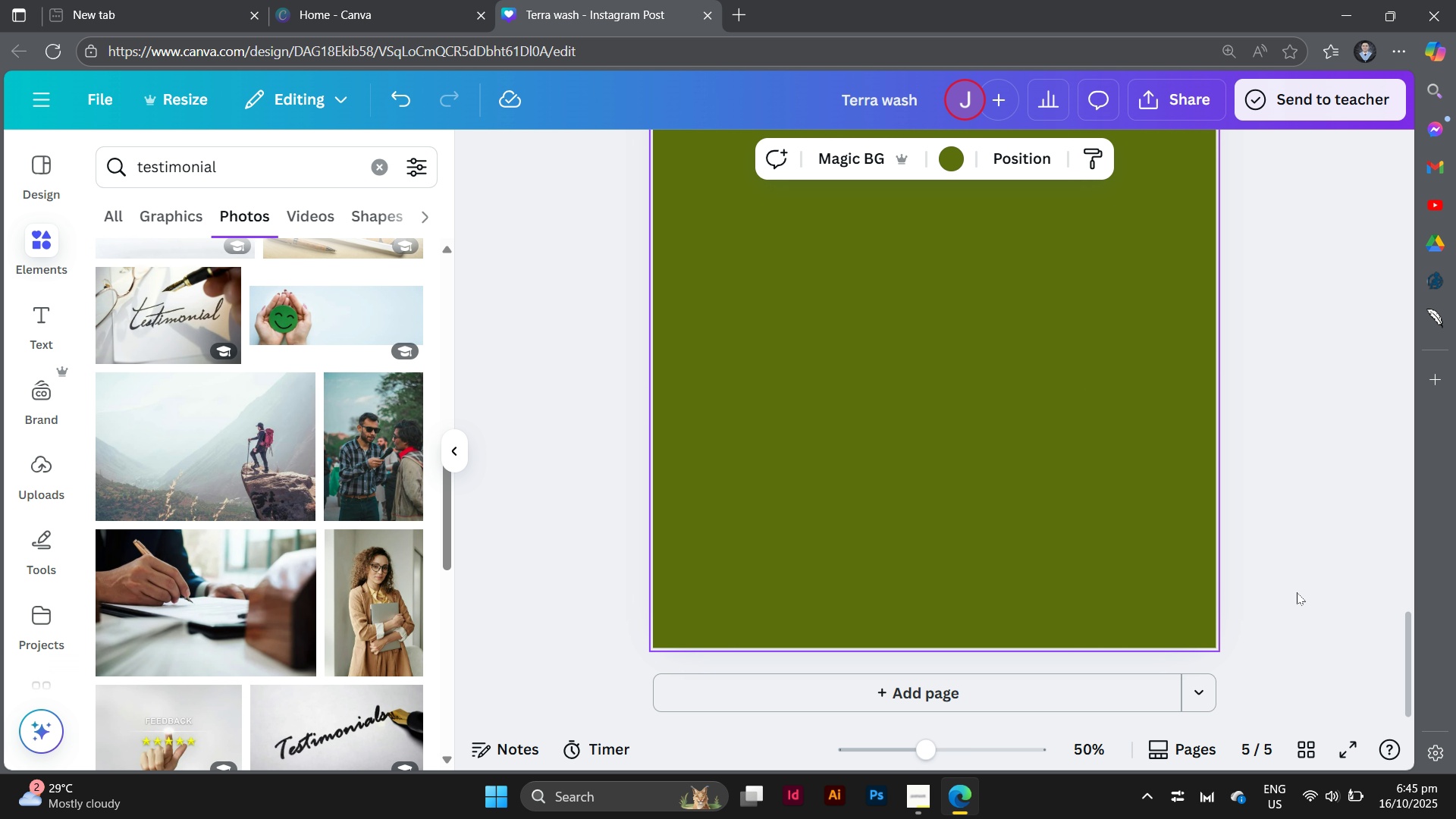 
scroll: coordinate [1294, 570], scroll_direction: up, amount: 38.0
 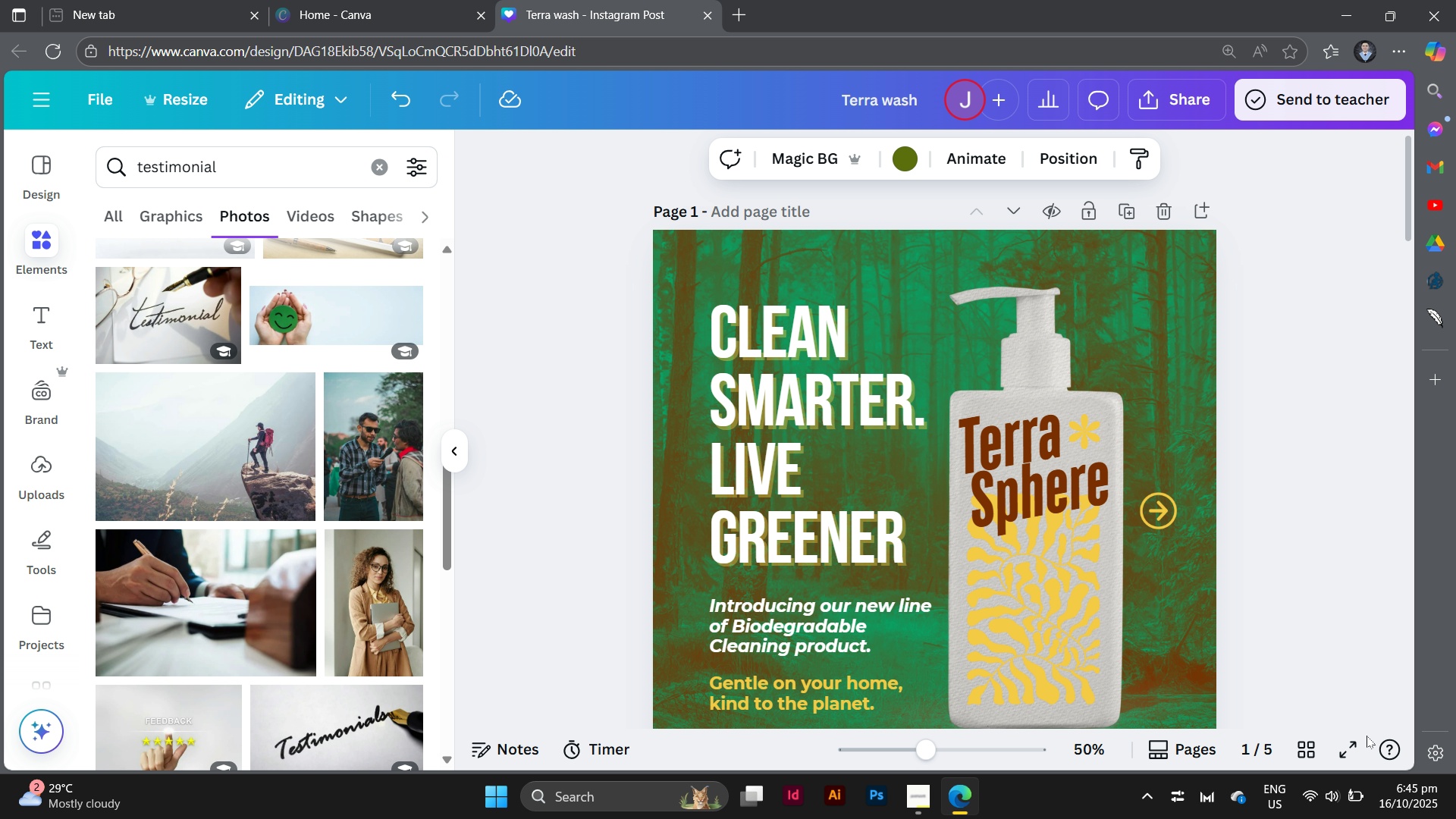 
left_click([1354, 750])
 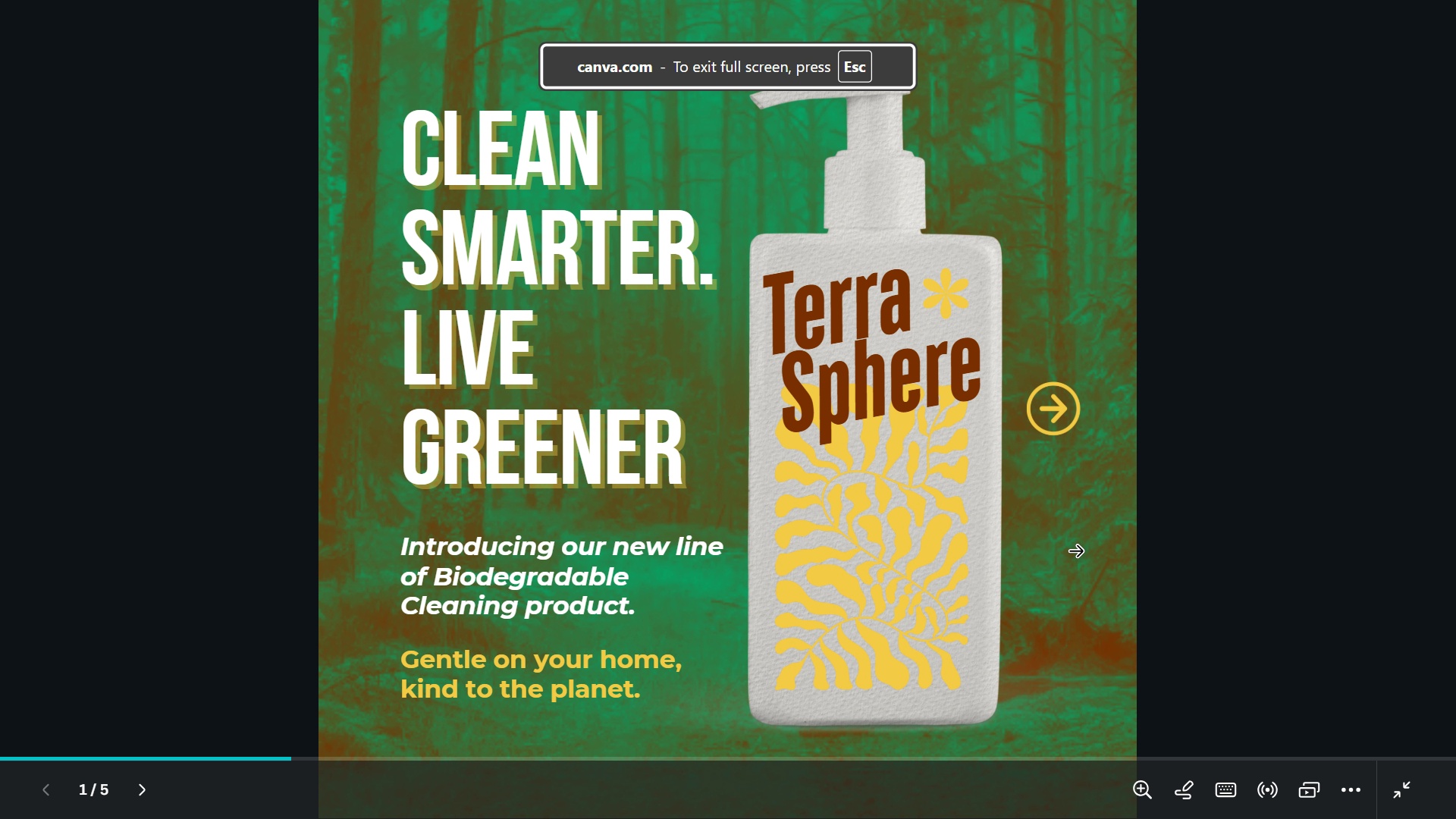 
key(ArrowRight)
 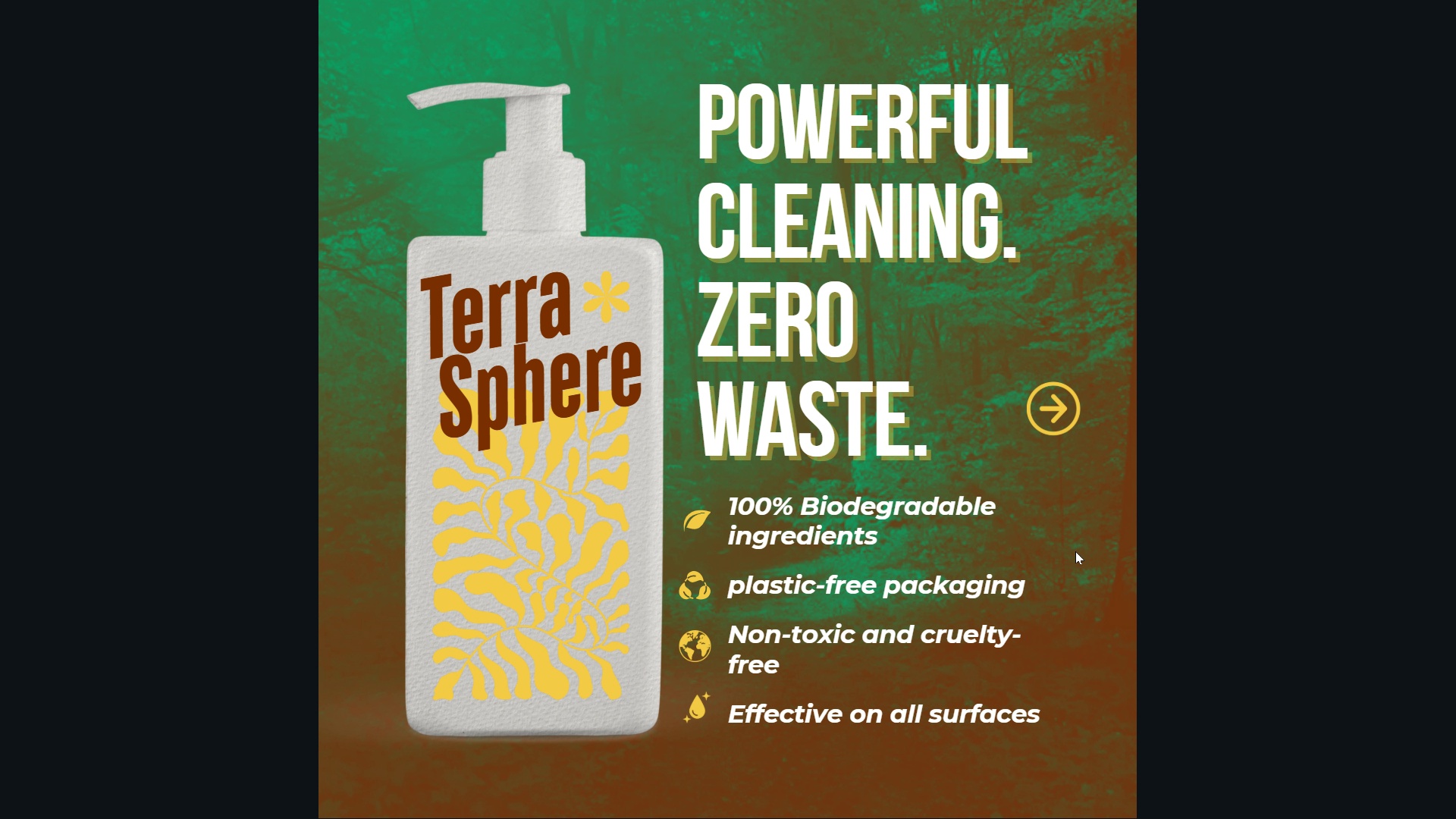 
key(ArrowRight)
 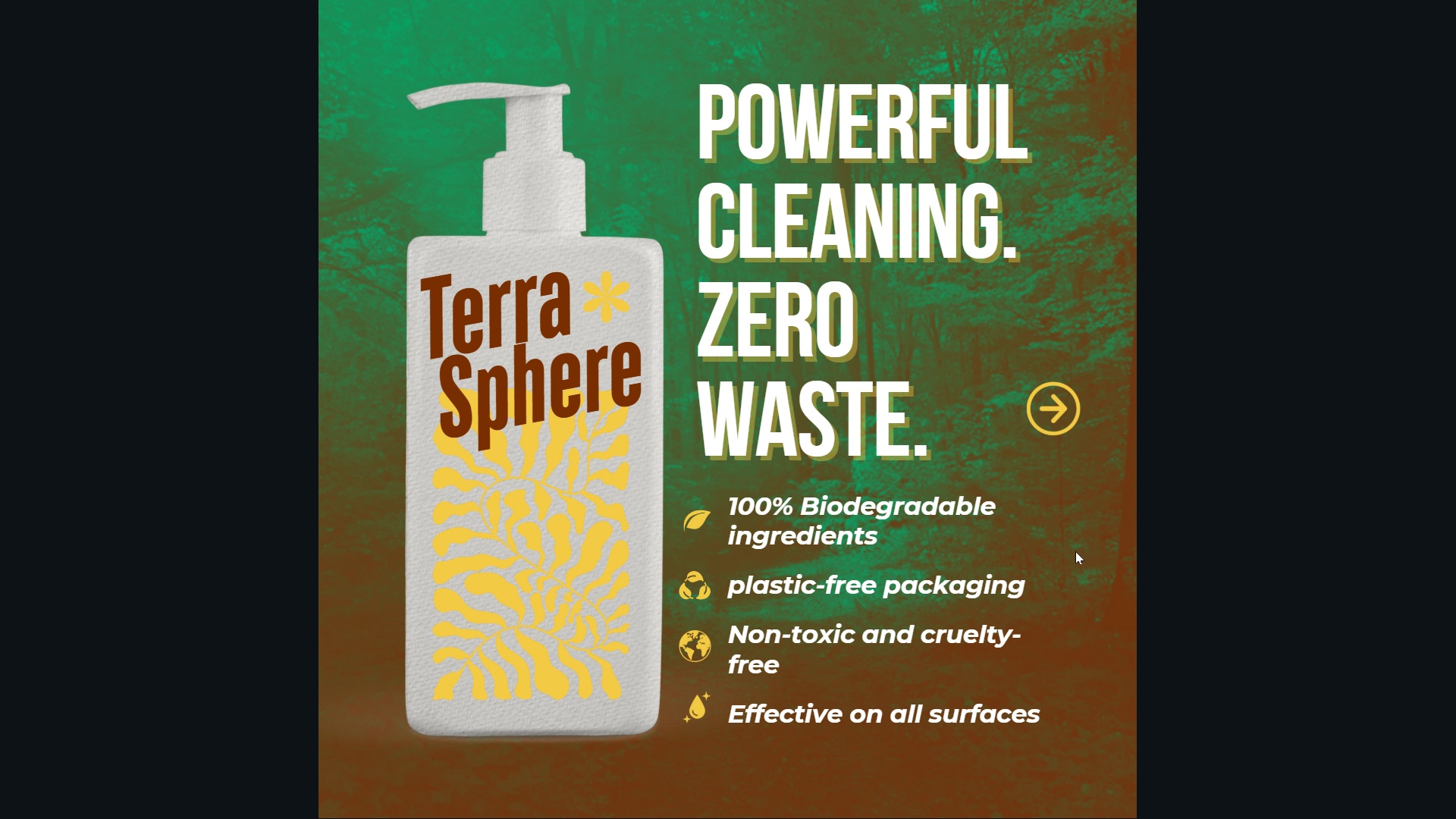 
key(ArrowRight)
 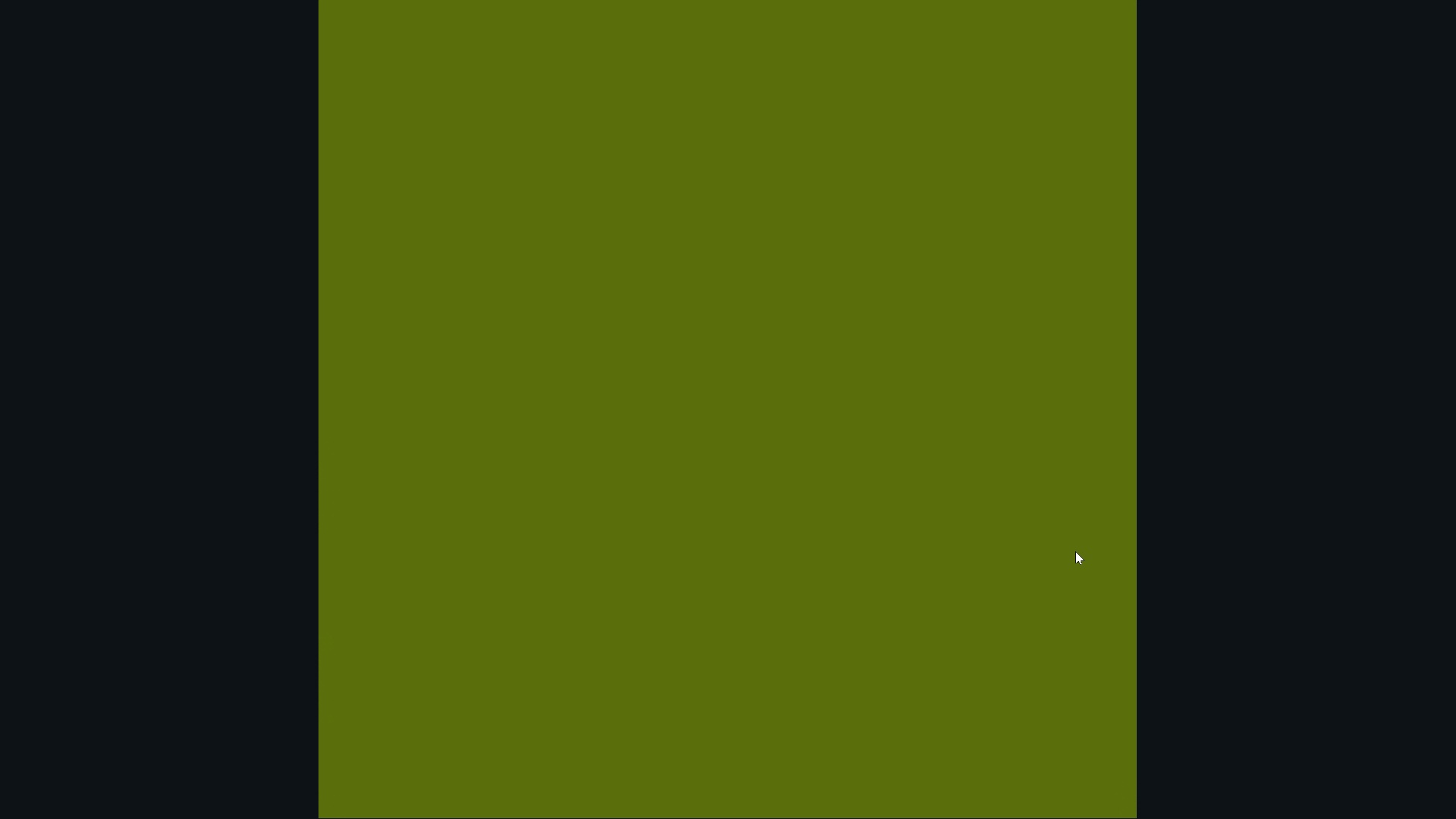 
key(ArrowRight)
 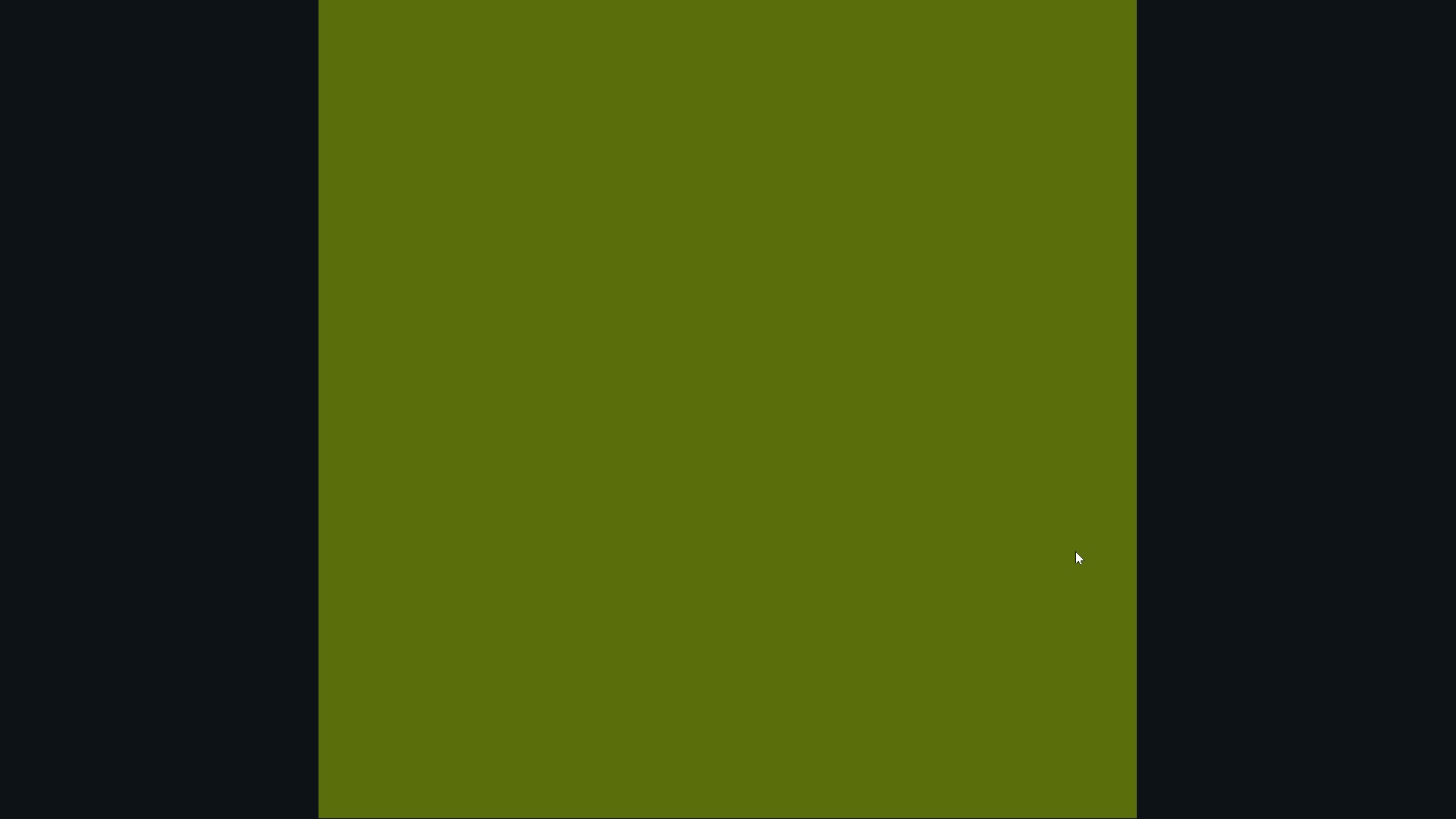 
key(Escape)
 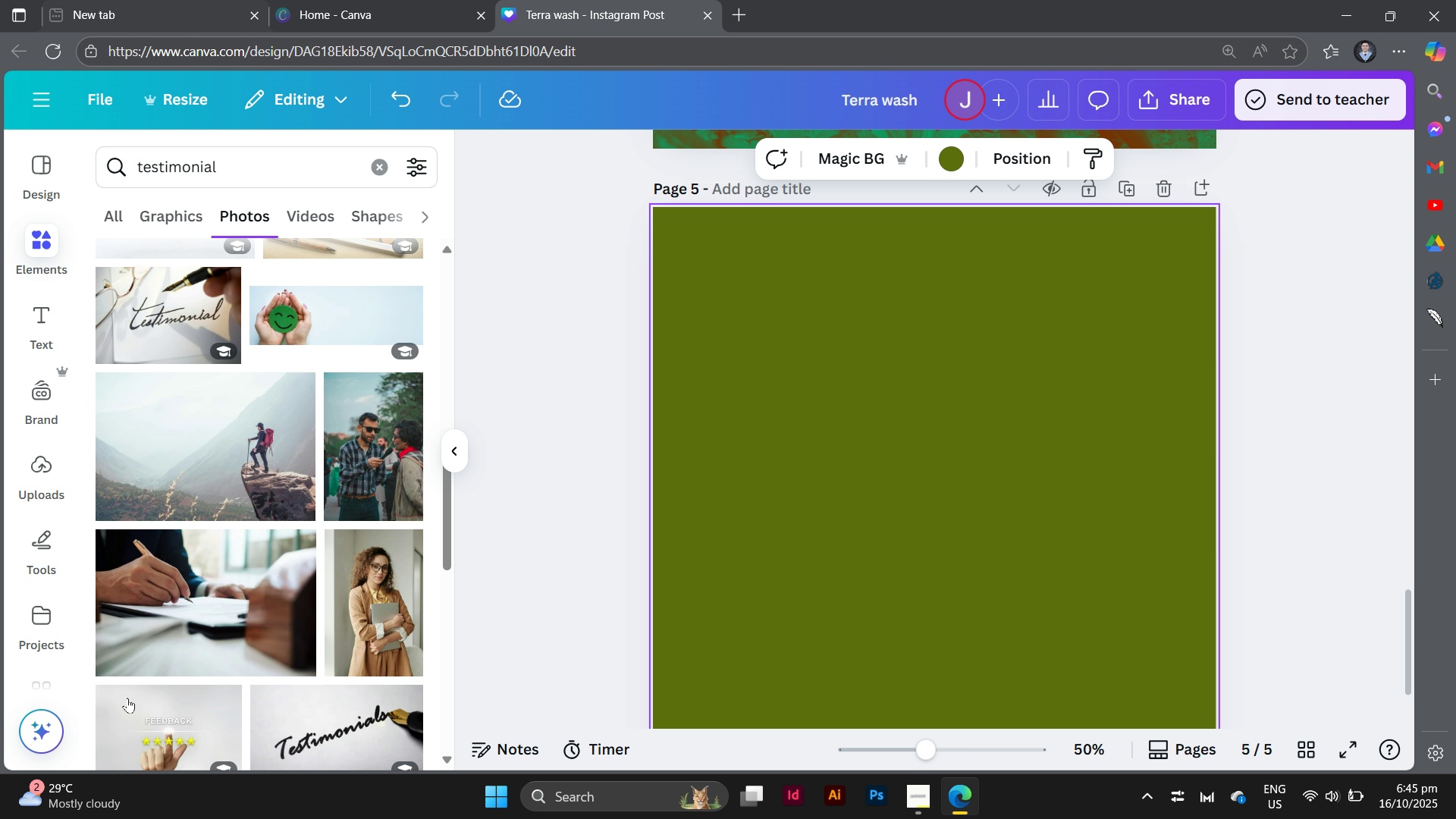 
scroll: coordinate [265, 645], scroll_direction: down, amount: 2.0
 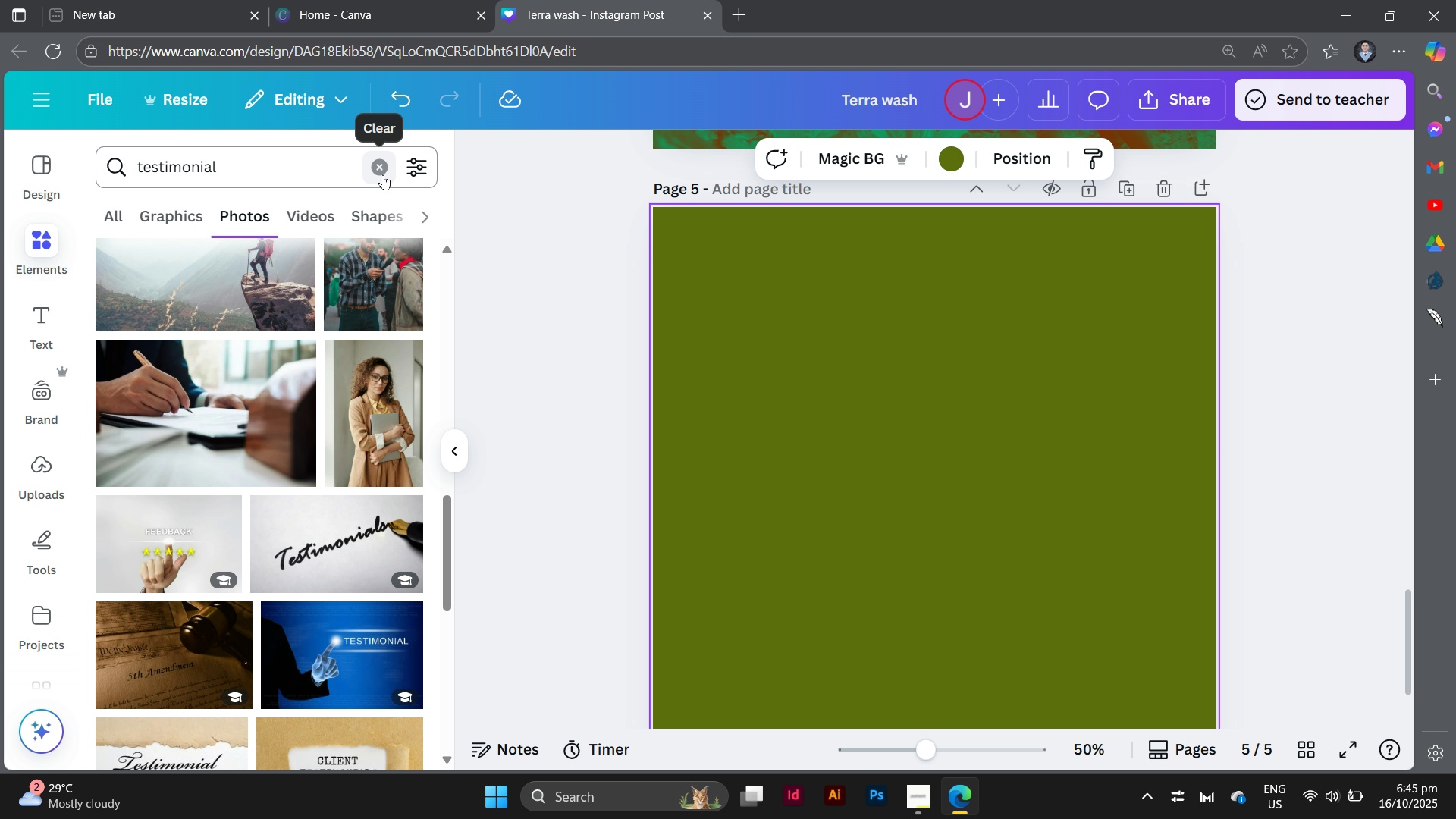 
left_click([383, 174])
 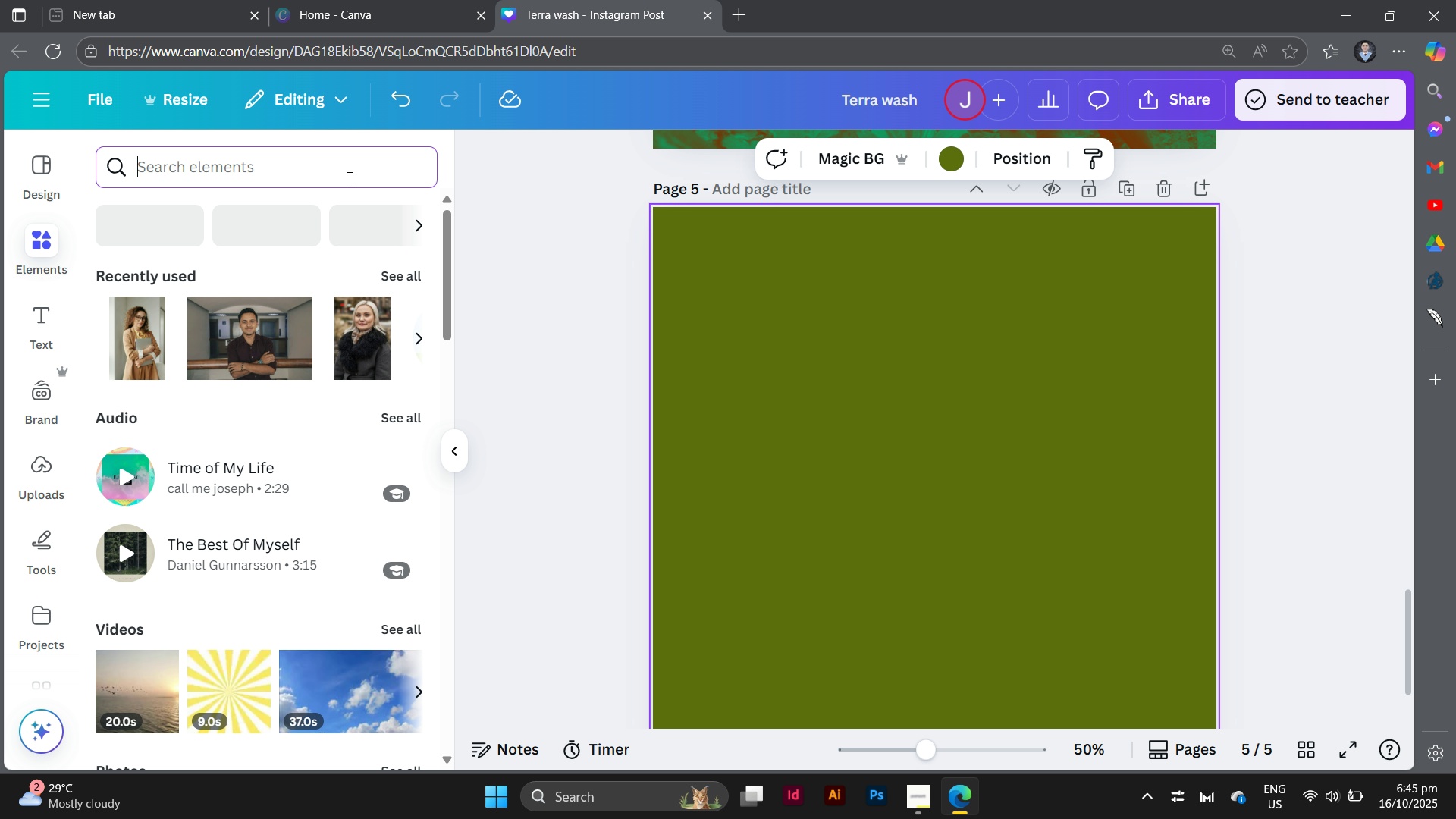 
left_click([348, 177])
 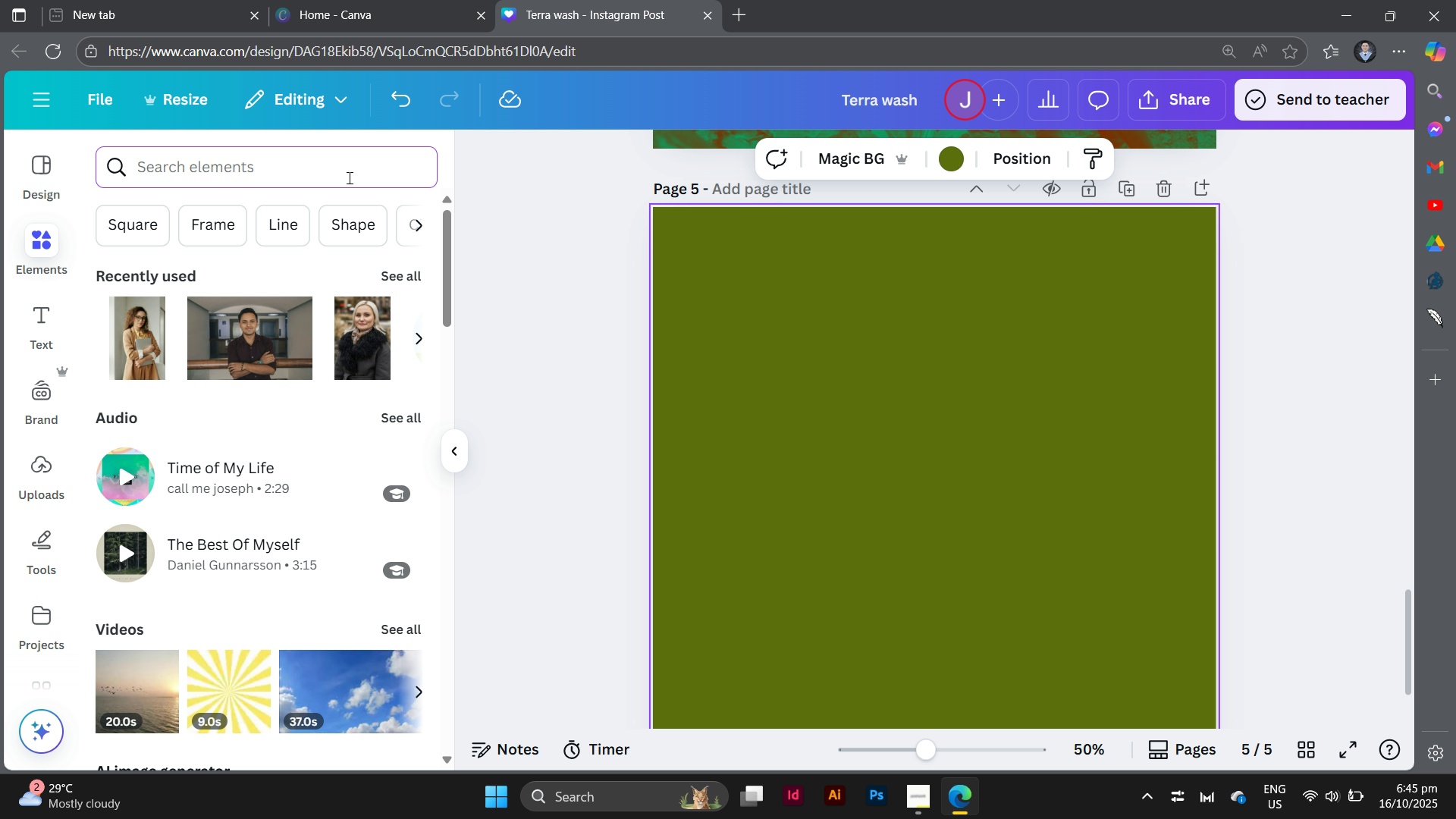 
type(nature)
 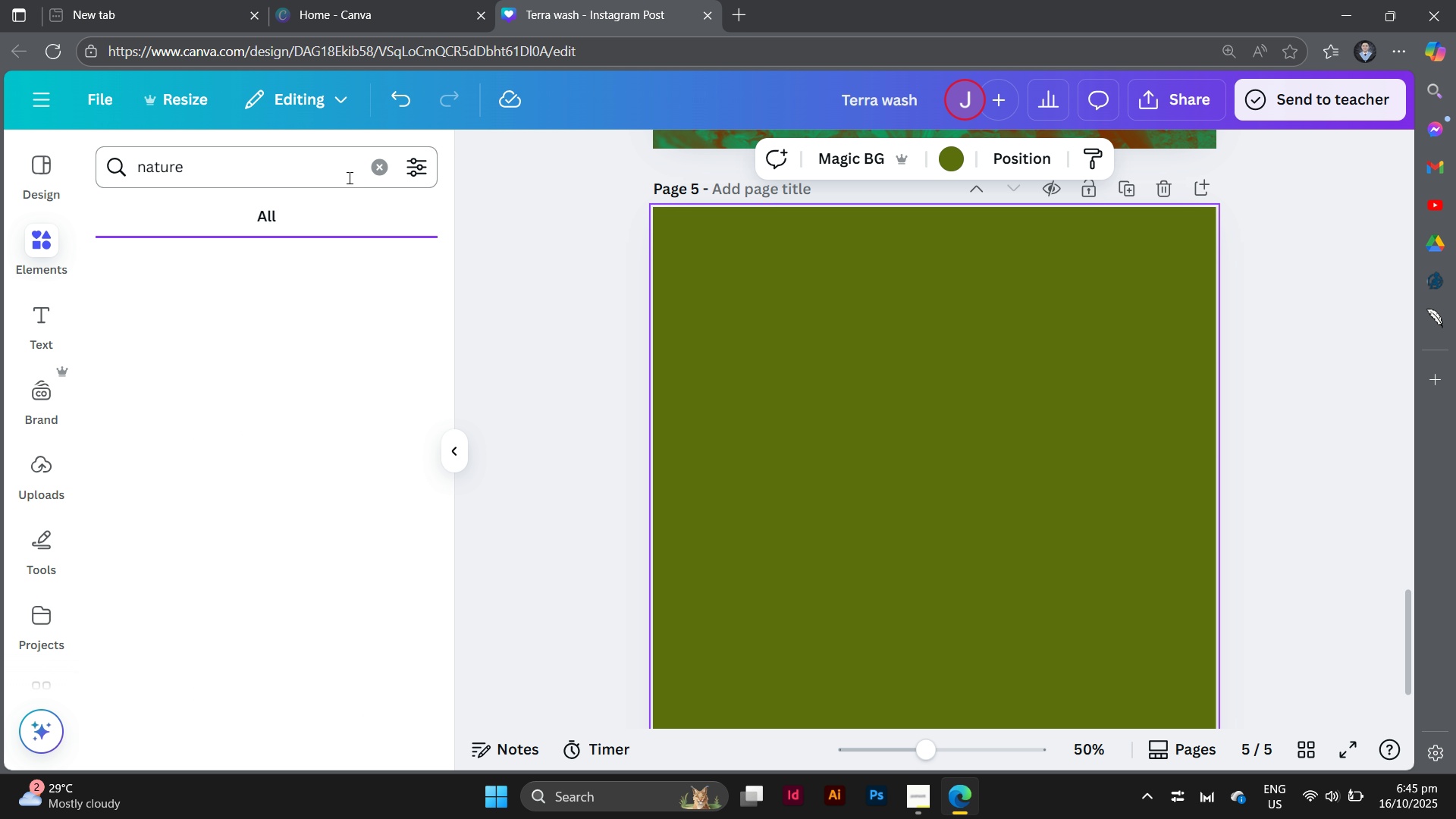 
key(Enter)
 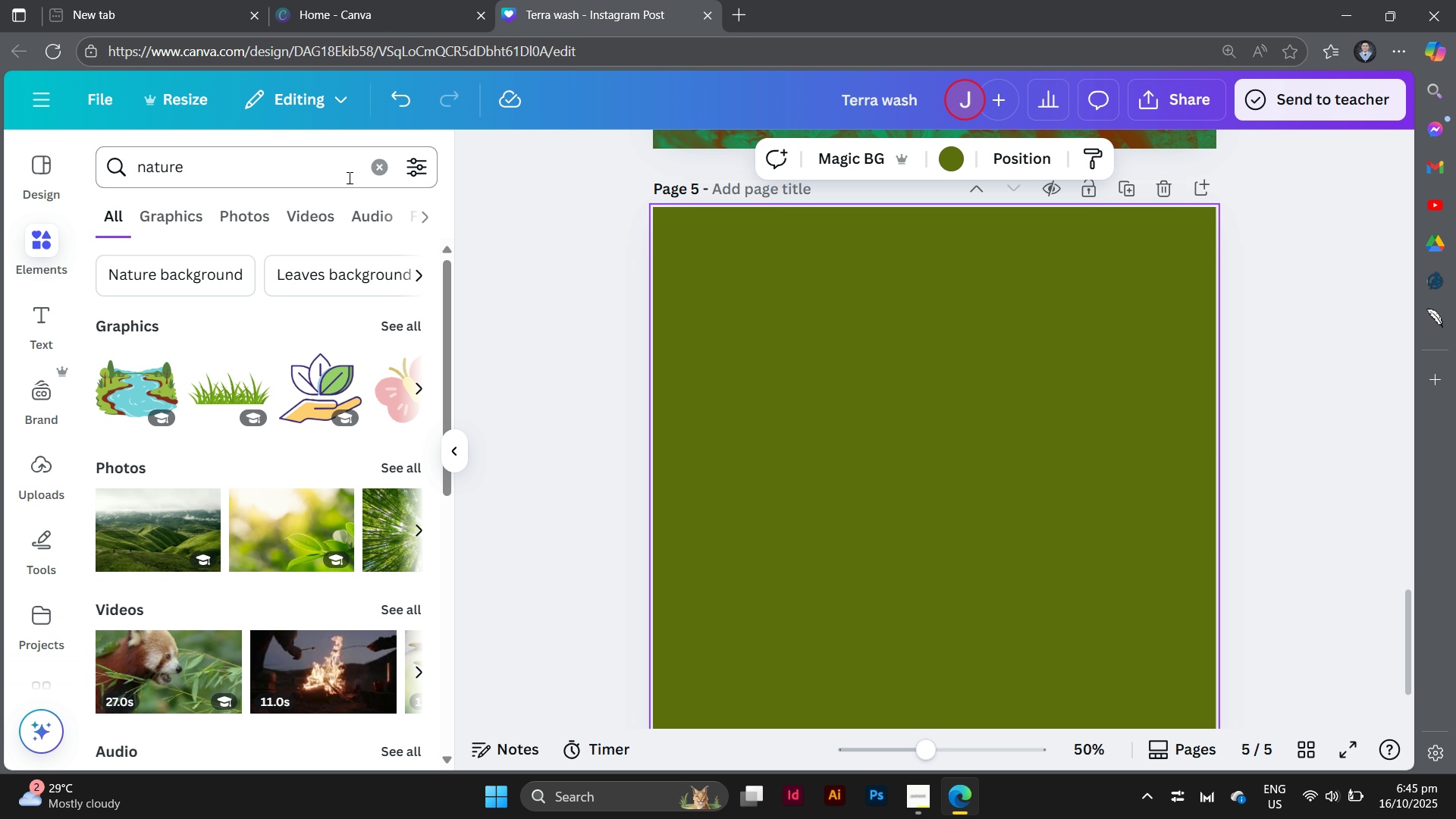 
wait(10.29)
 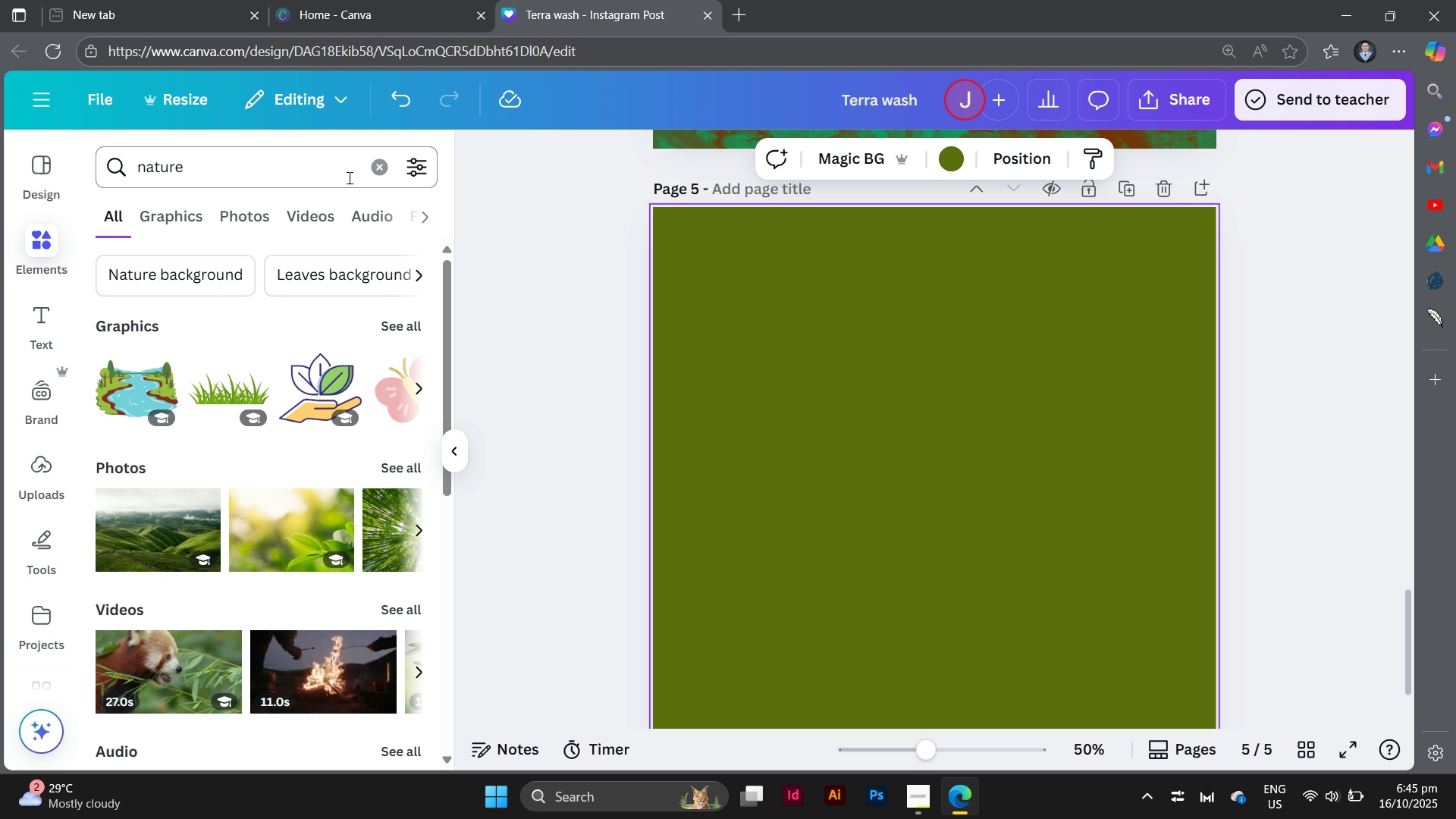 
left_click([414, 475])
 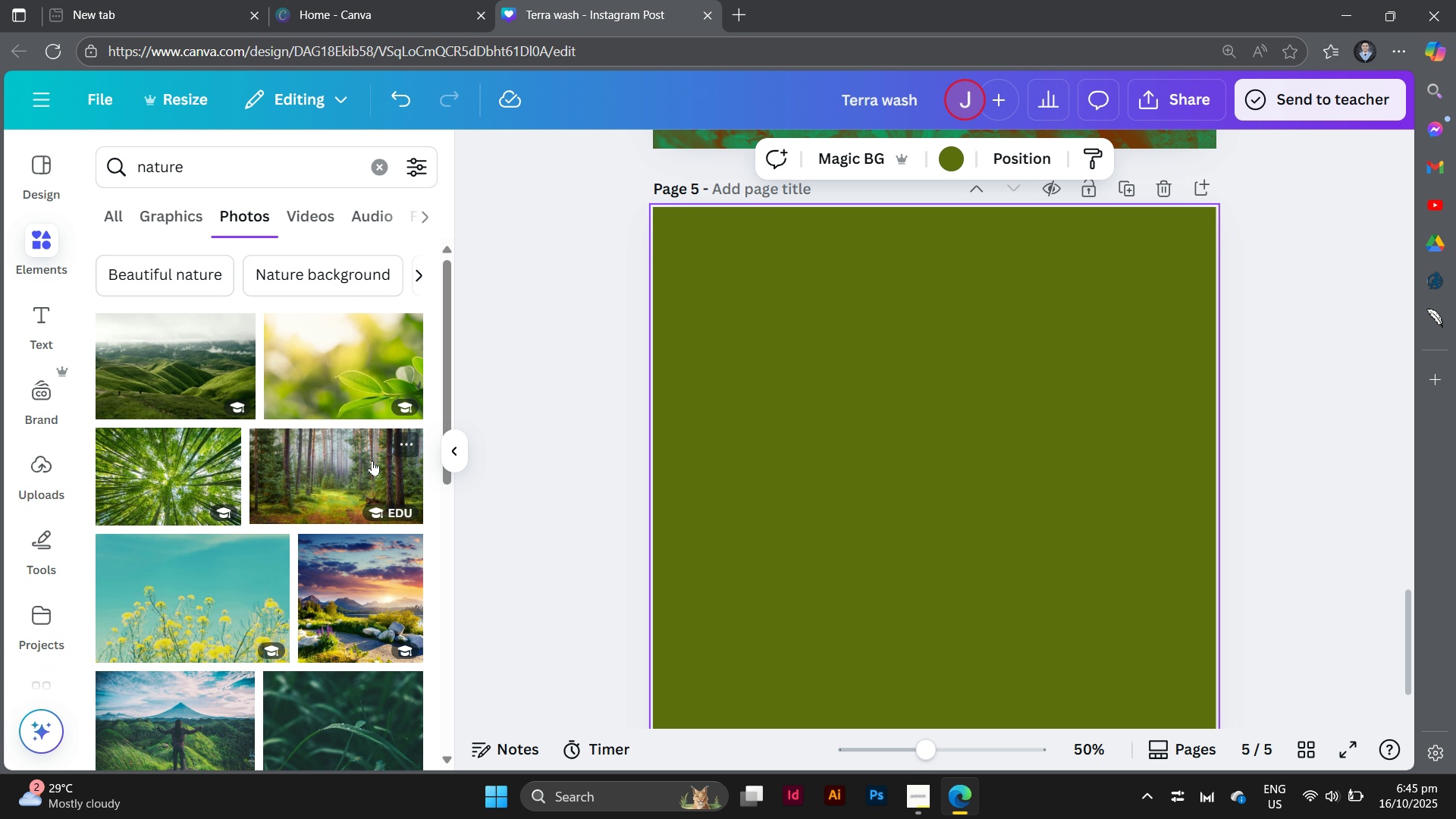 
scroll: coordinate [372, 460], scroll_direction: down, amount: 1.0
 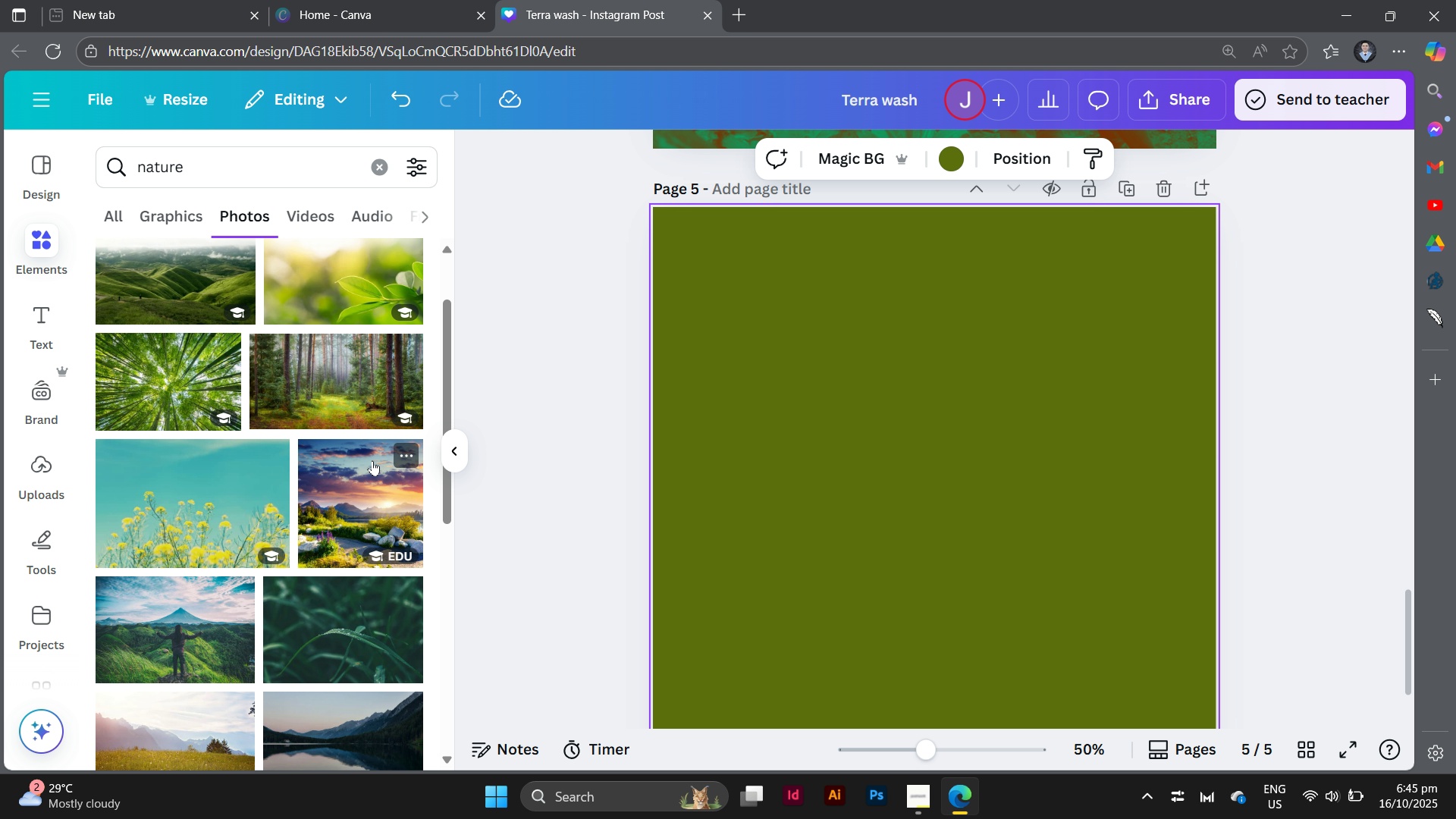 
scroll: coordinate [372, 460], scroll_direction: up, amount: 1.0
 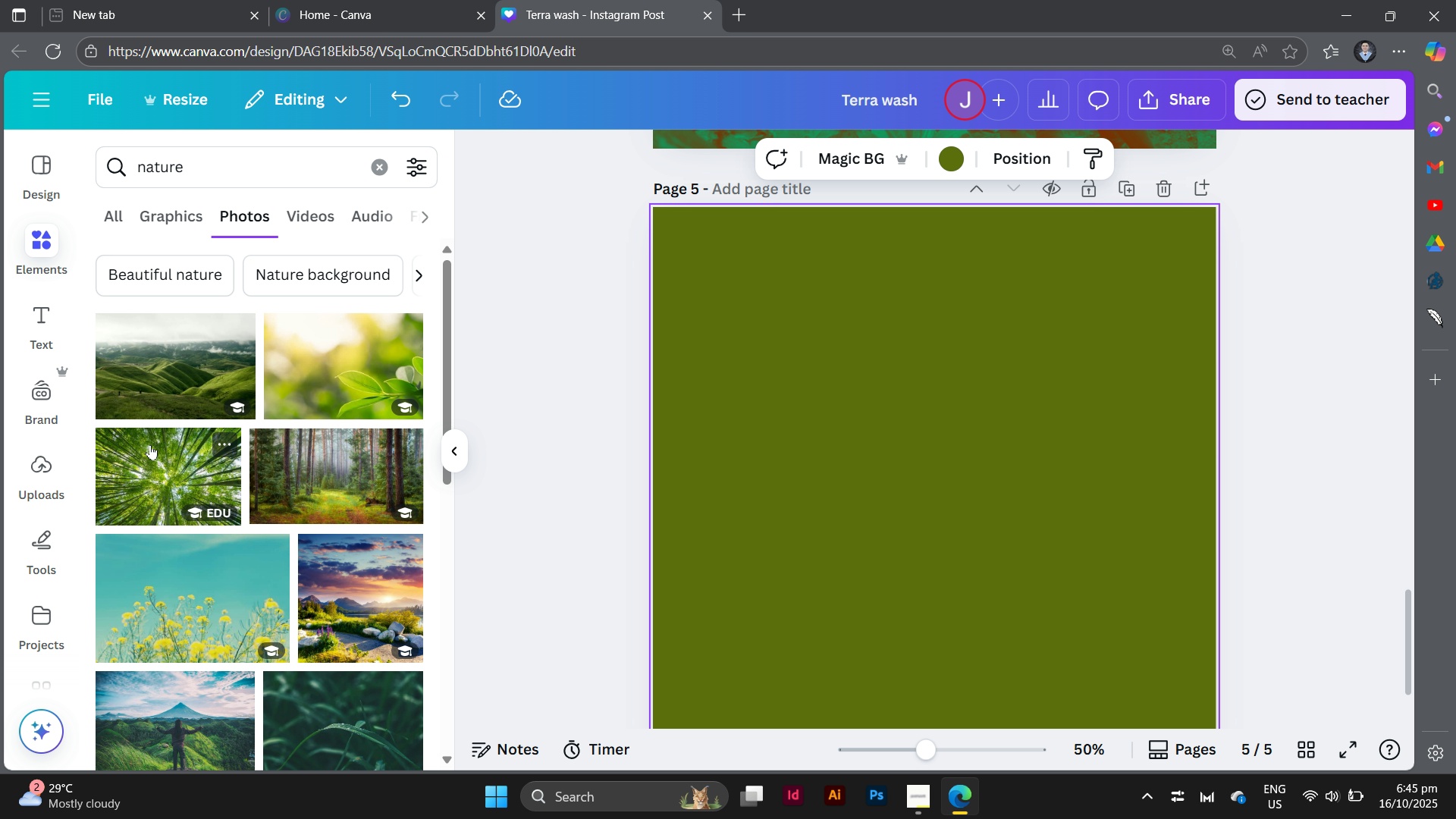 
left_click([138, 450])
 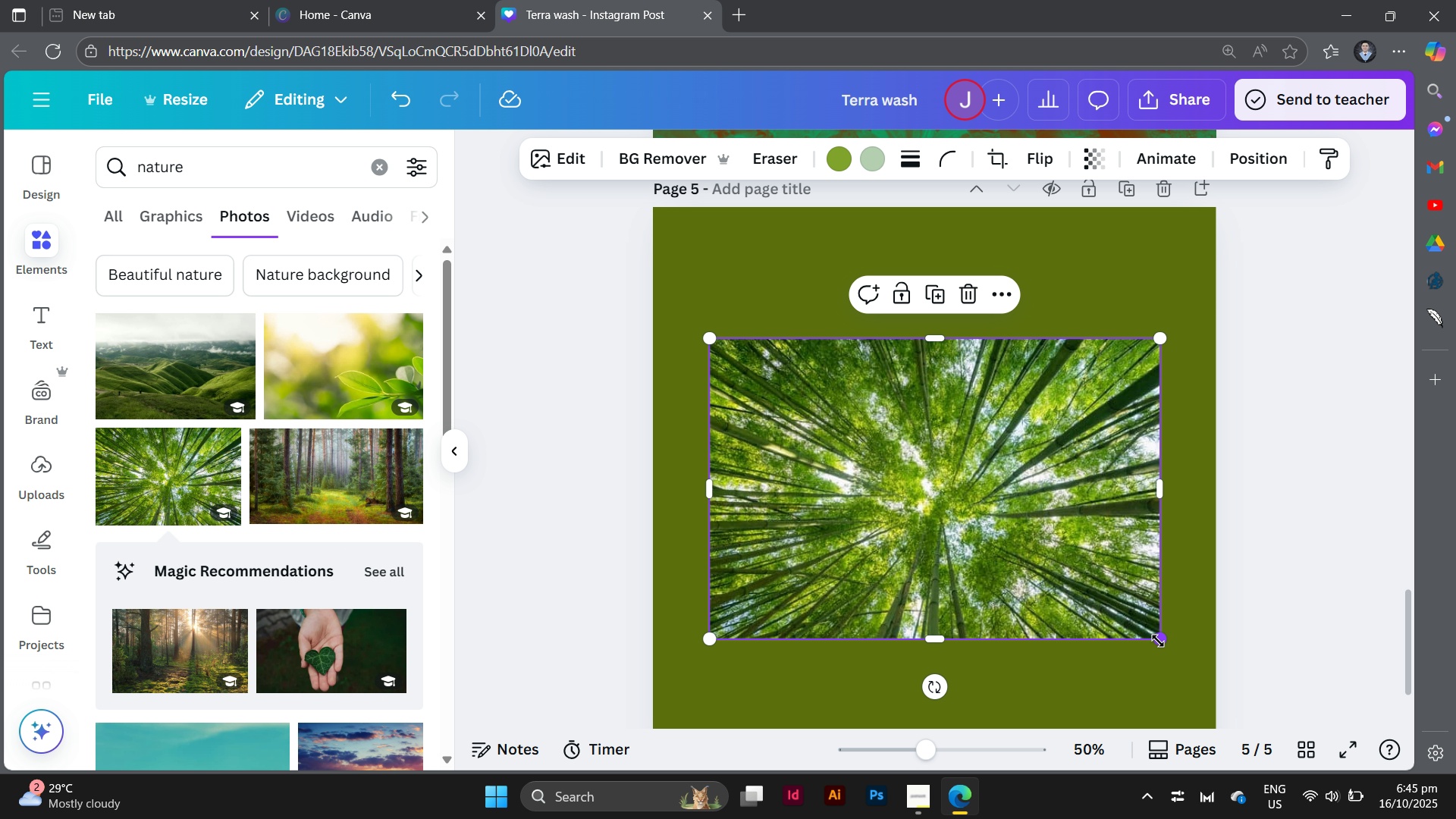 
left_click_drag(start_coordinate=[1158, 641], to_coordinate=[1267, 782])
 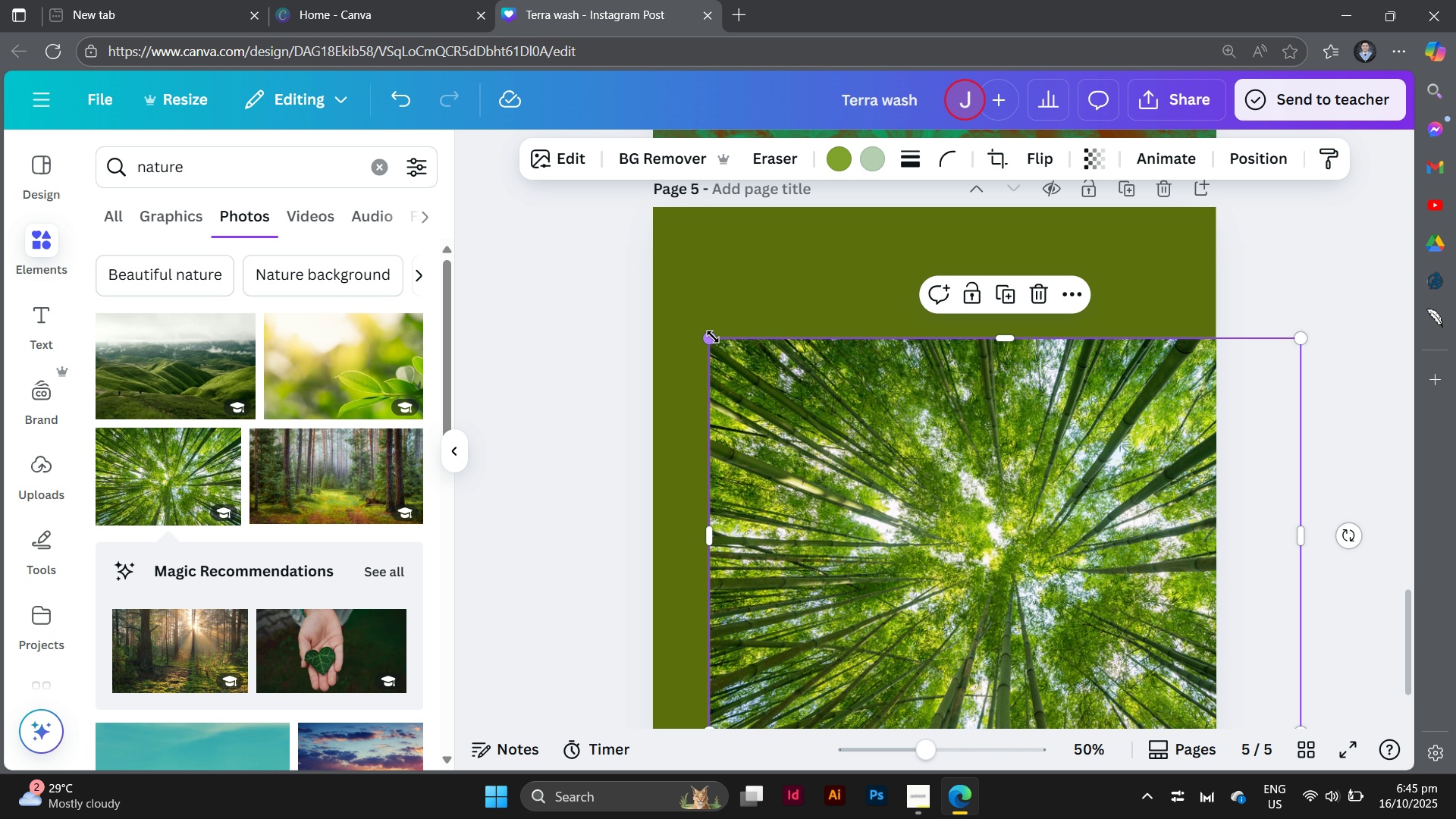 
left_click_drag(start_coordinate=[714, 339], to_coordinate=[546, 150])
 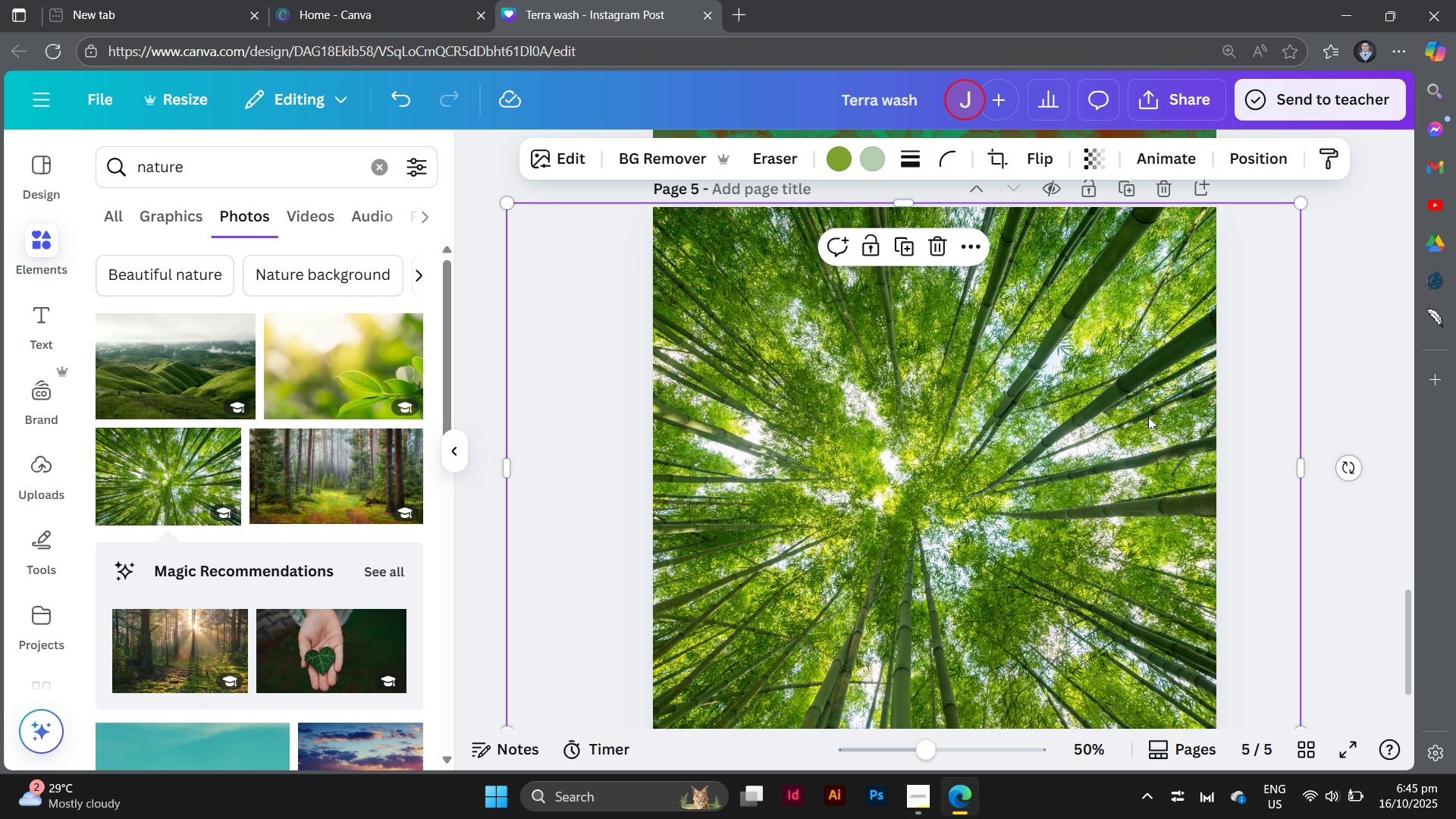 
left_click_drag(start_coordinate=[1148, 419], to_coordinate=[1181, 446])
 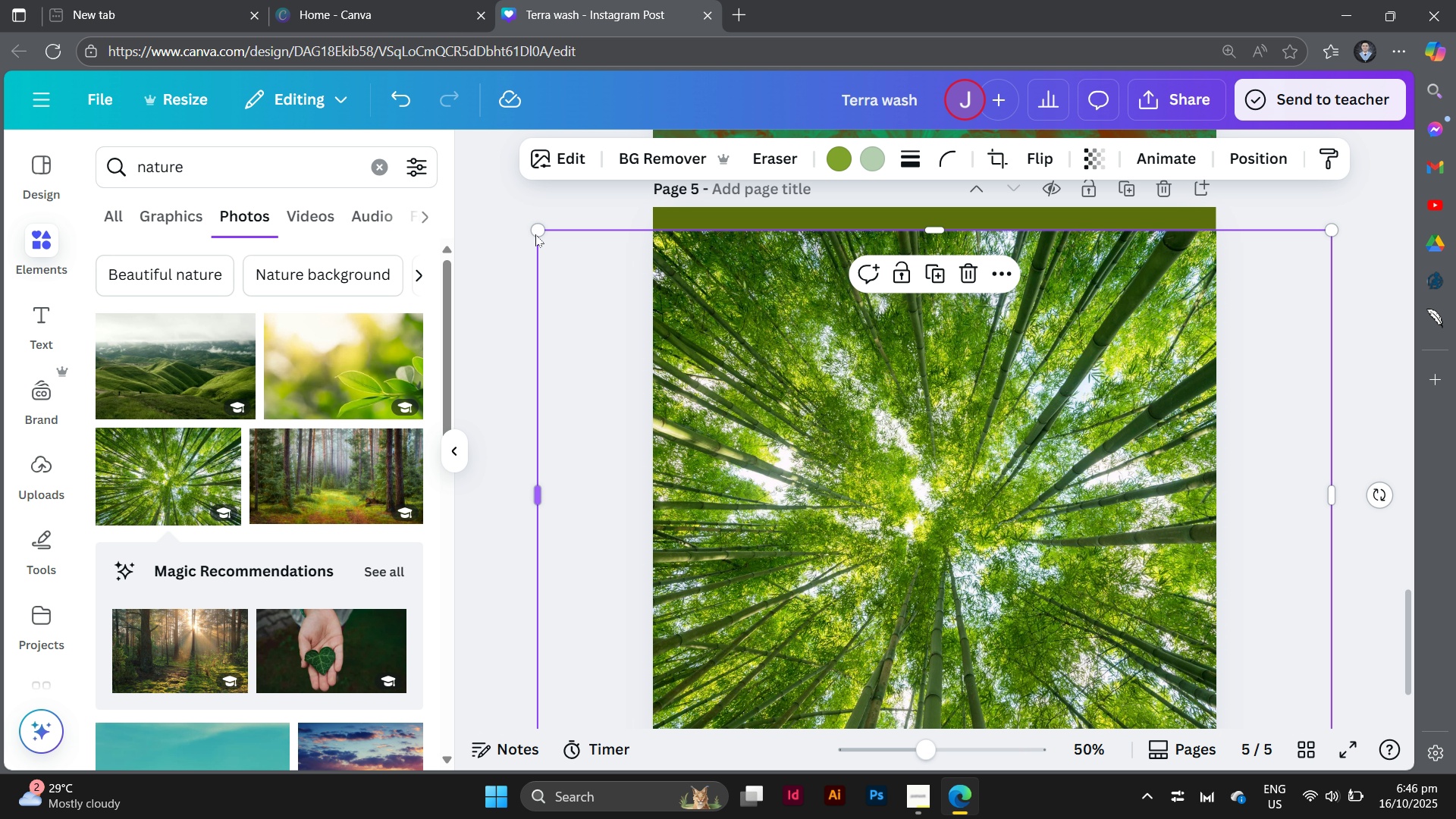 
left_click_drag(start_coordinate=[535, 230], to_coordinate=[456, 155])
 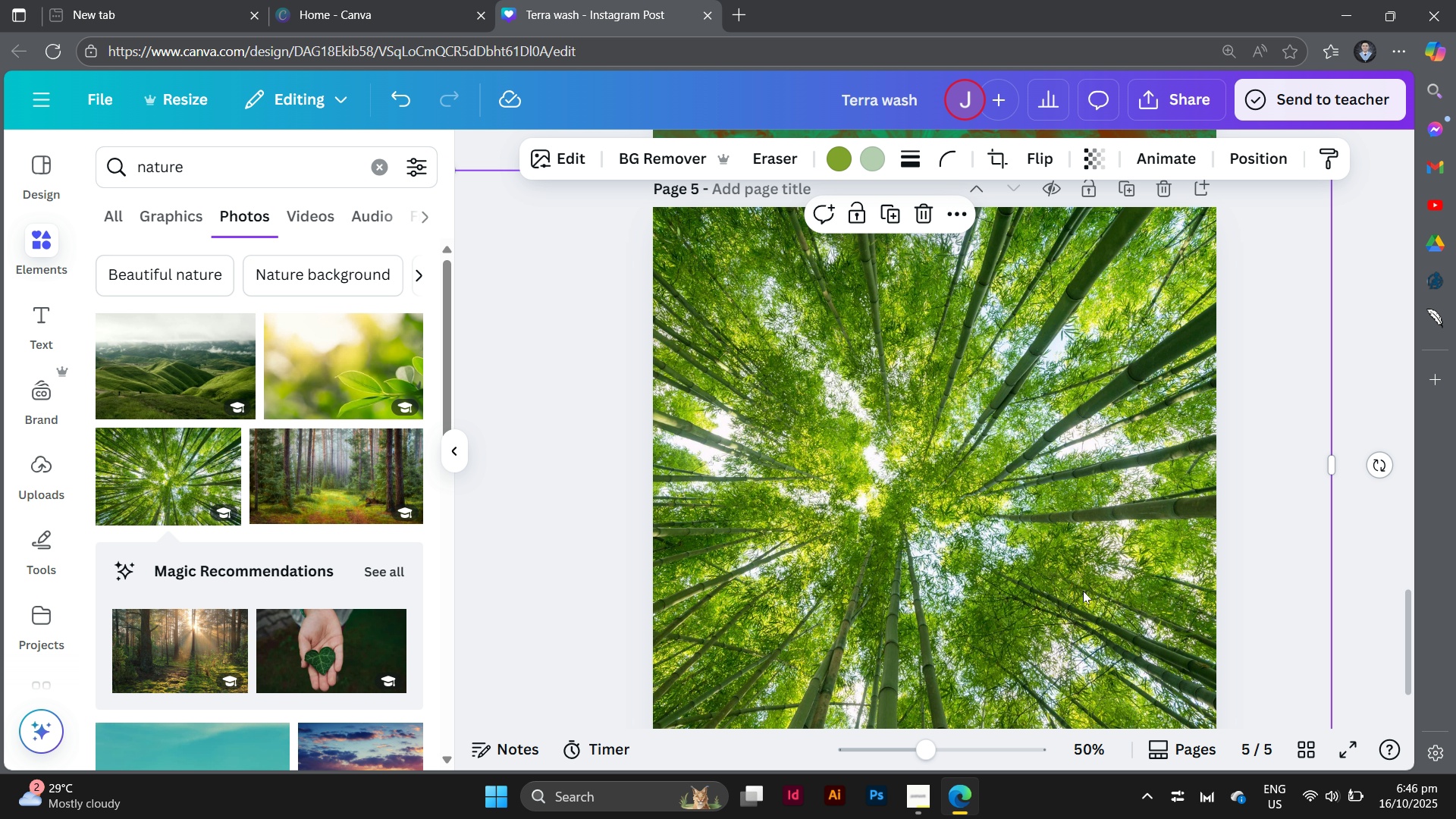 
left_click_drag(start_coordinate=[1084, 592], to_coordinate=[1128, 607])
 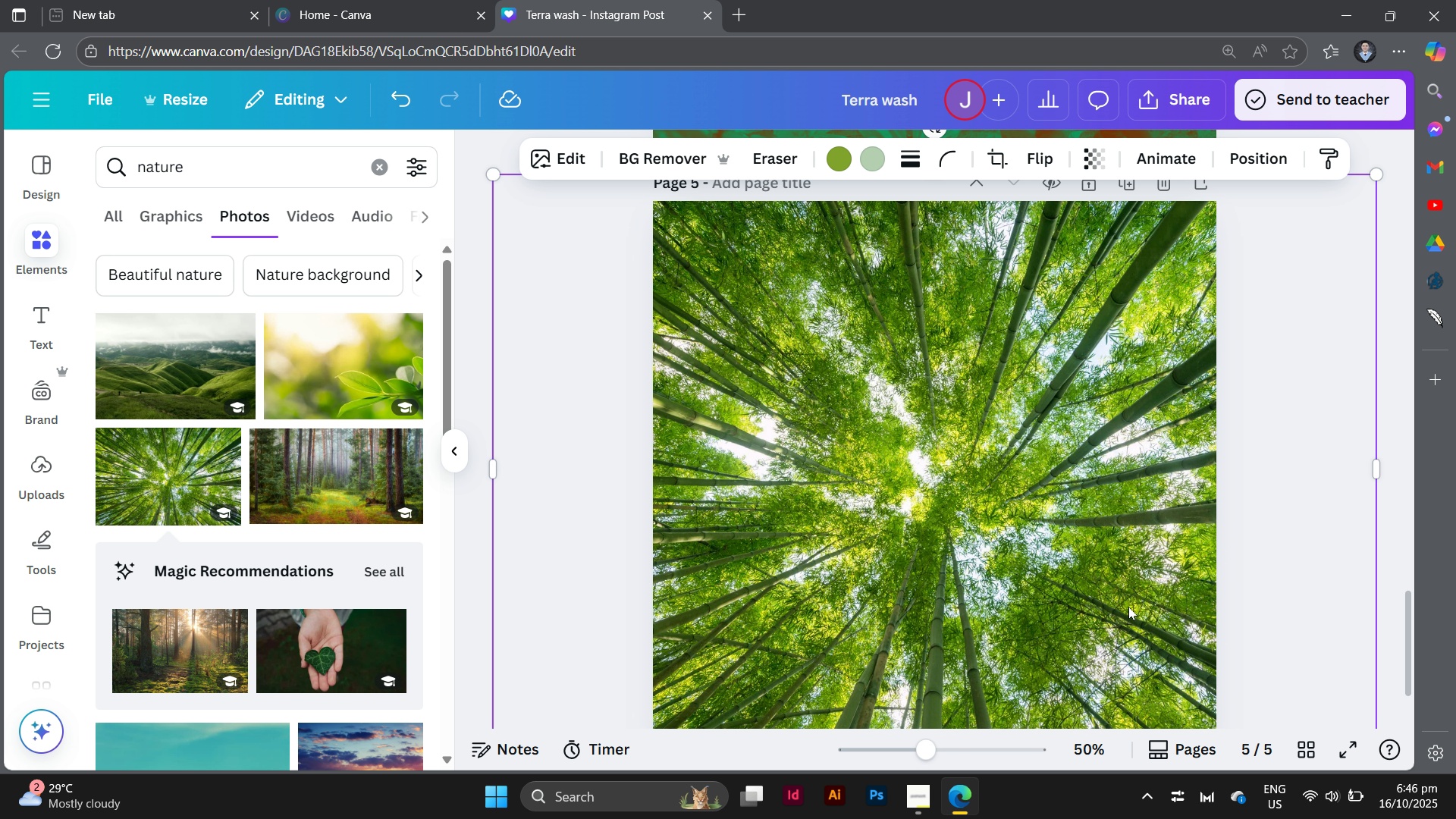 
scroll: coordinate [1128, 607], scroll_direction: down, amount: 3.0
 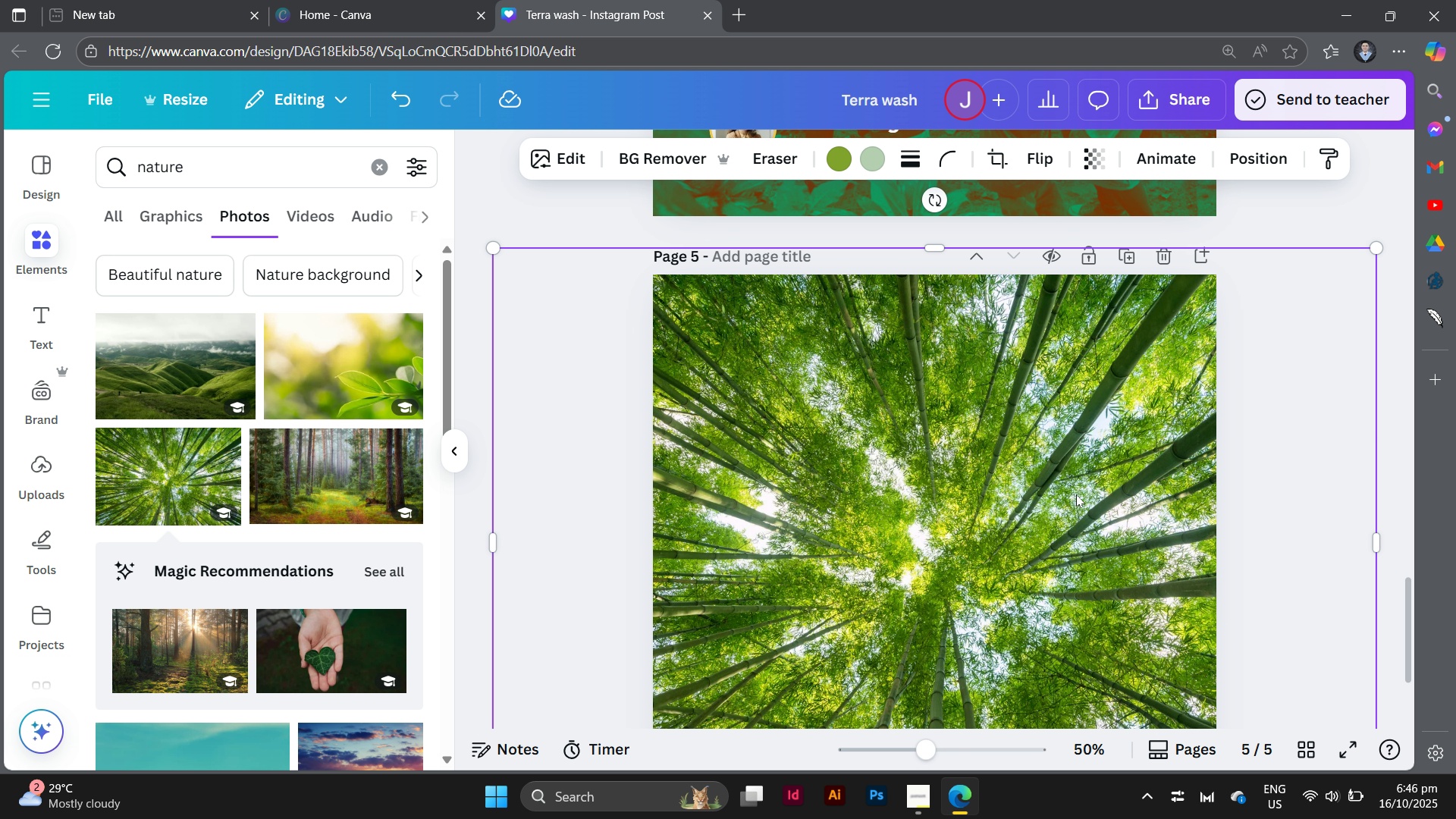 
scroll: coordinate [1076, 494], scroll_direction: up, amount: 2.0
 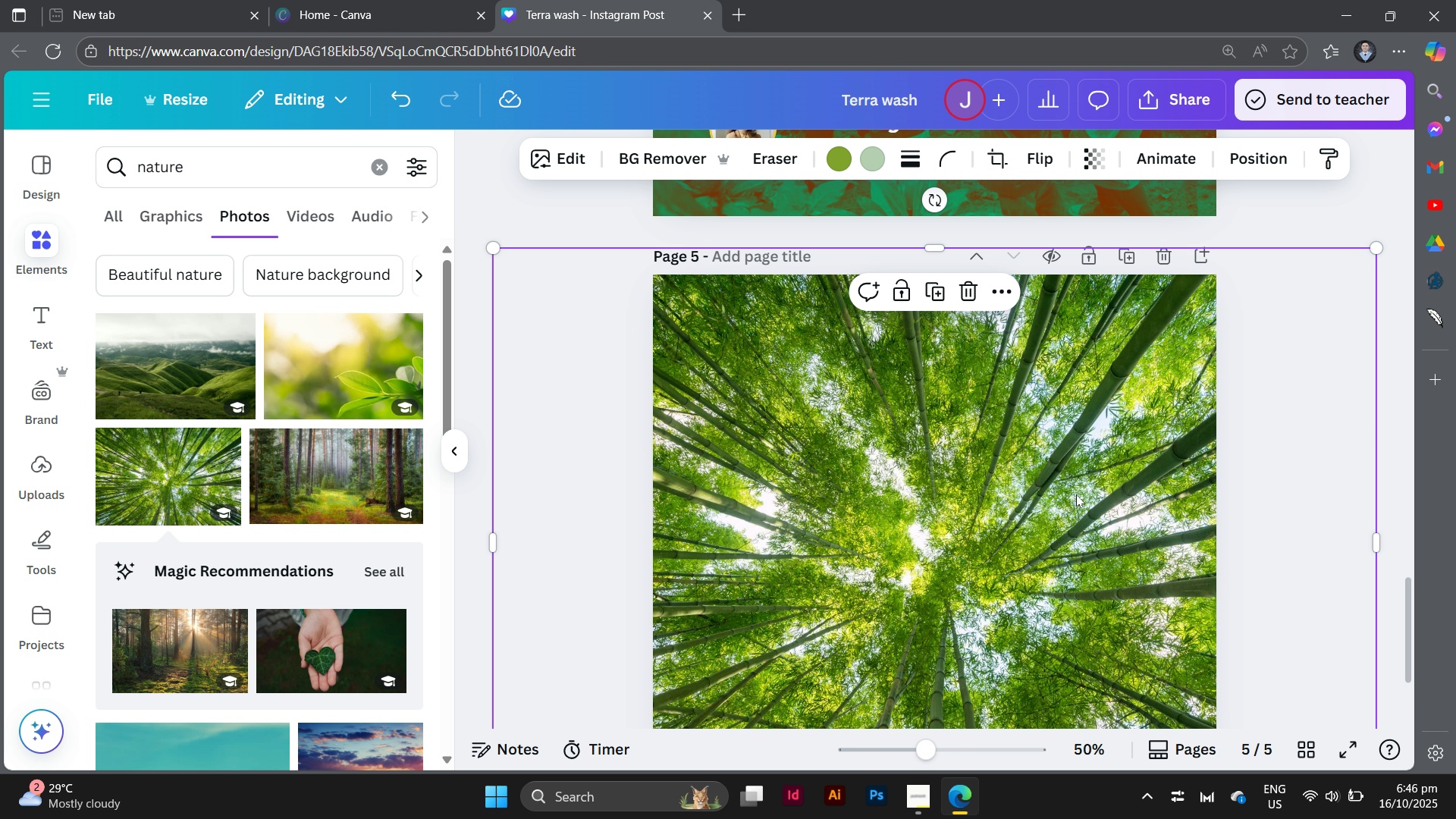 
scroll: coordinate [1076, 494], scroll_direction: down, amount: 3.0
 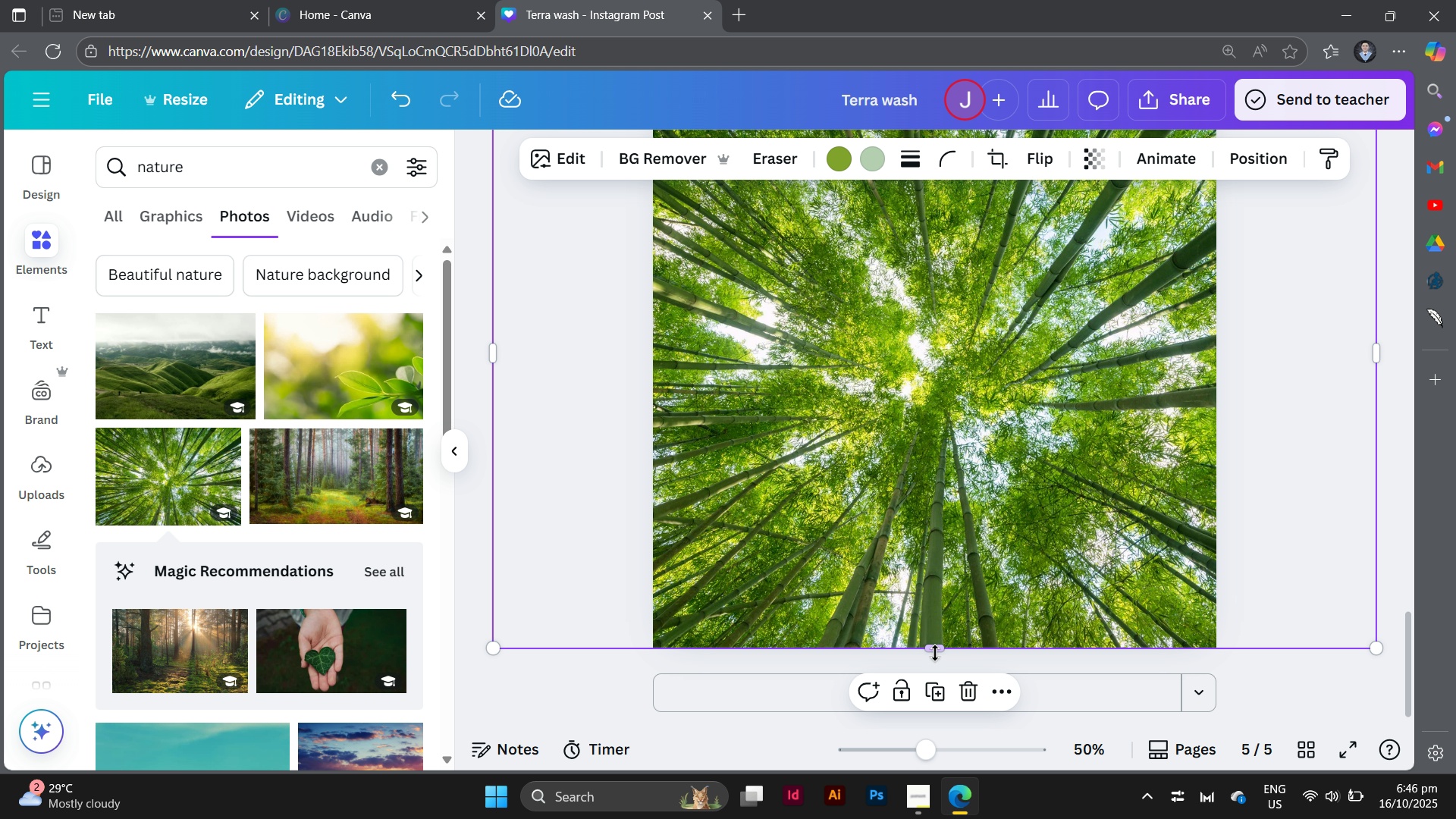 
left_click_drag(start_coordinate=[934, 651], to_coordinate=[936, 666])
 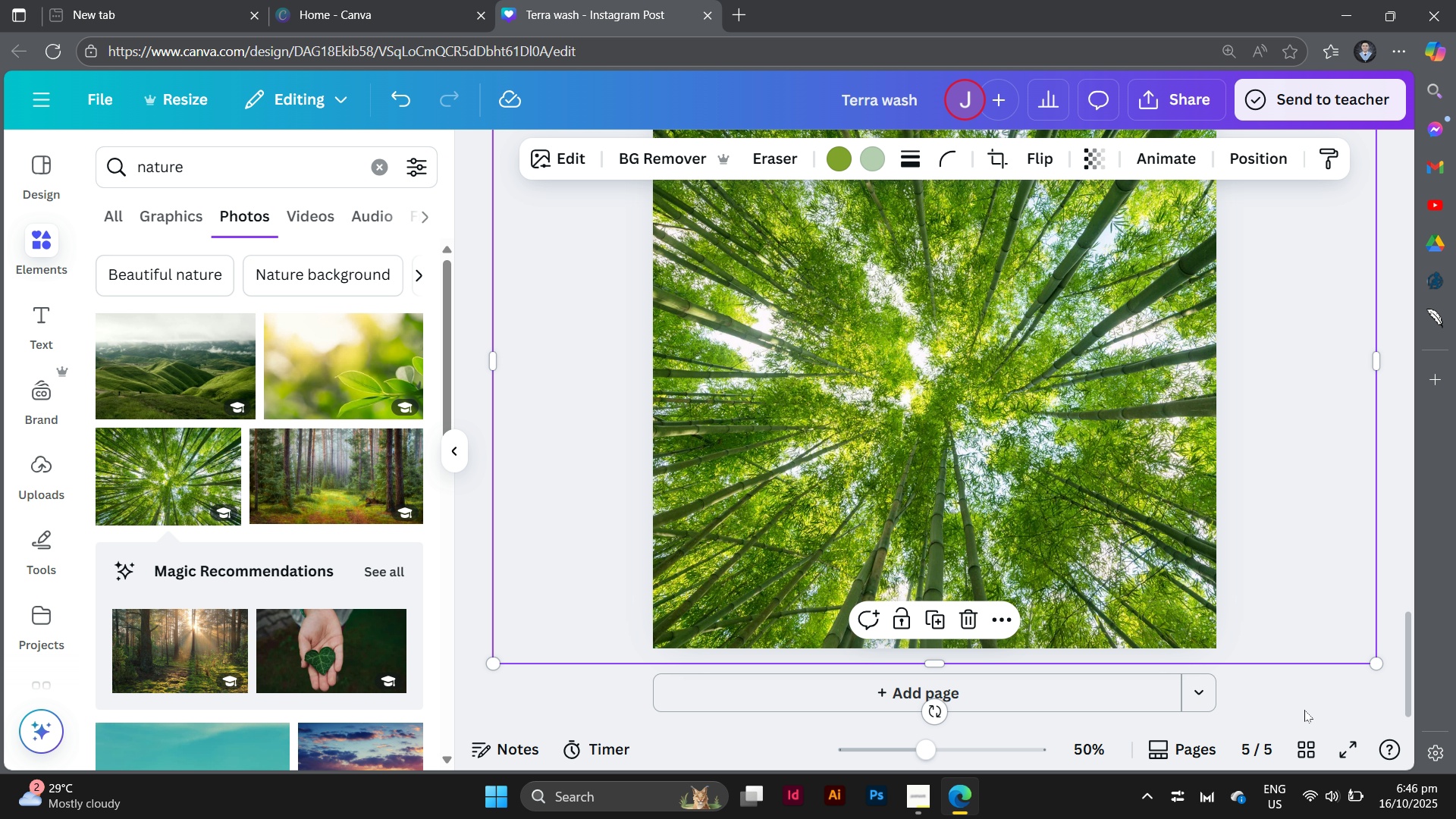 
left_click([1304, 710])
 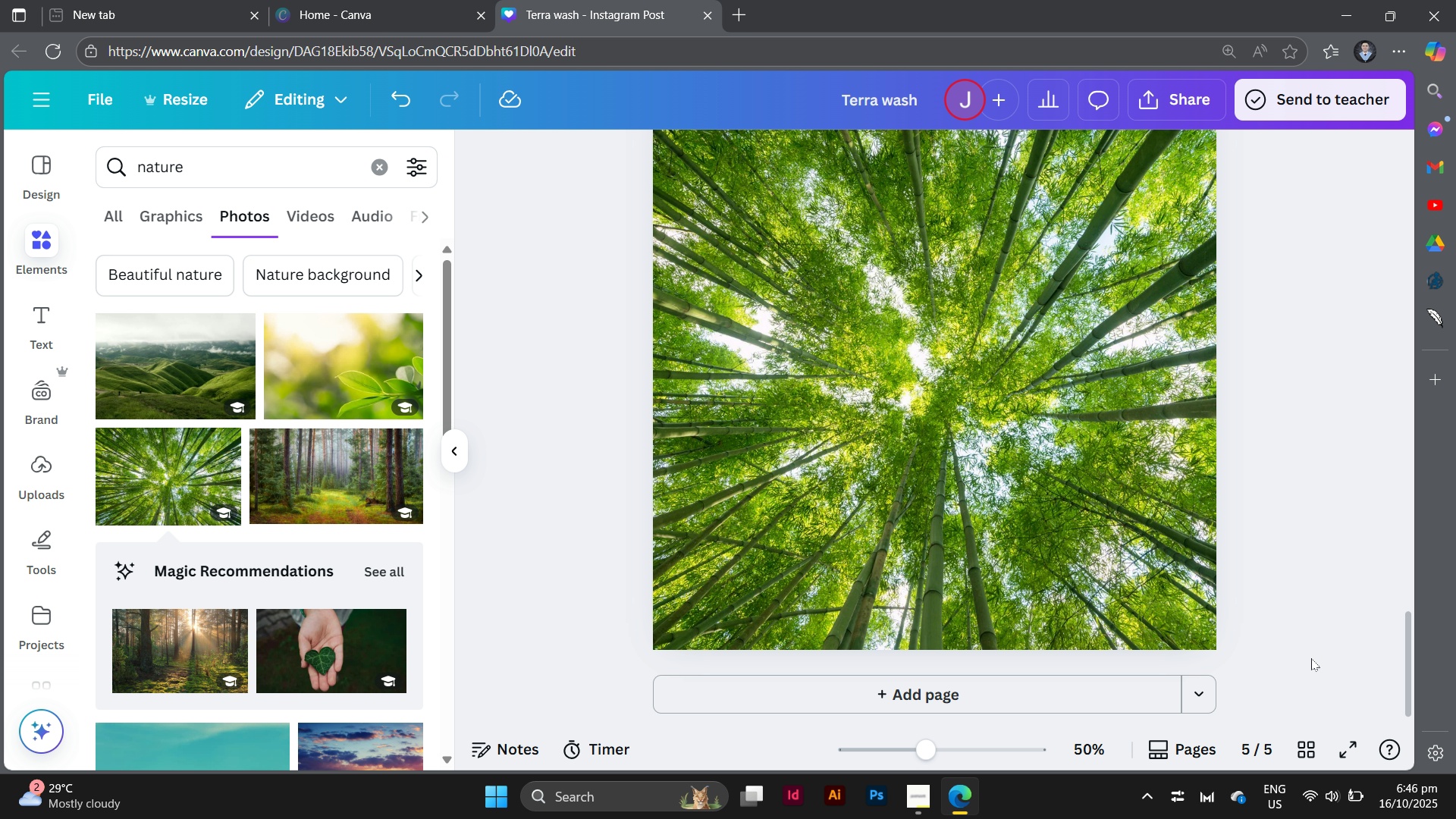 
scroll: coordinate [1311, 658], scroll_direction: up, amount: 3.0
 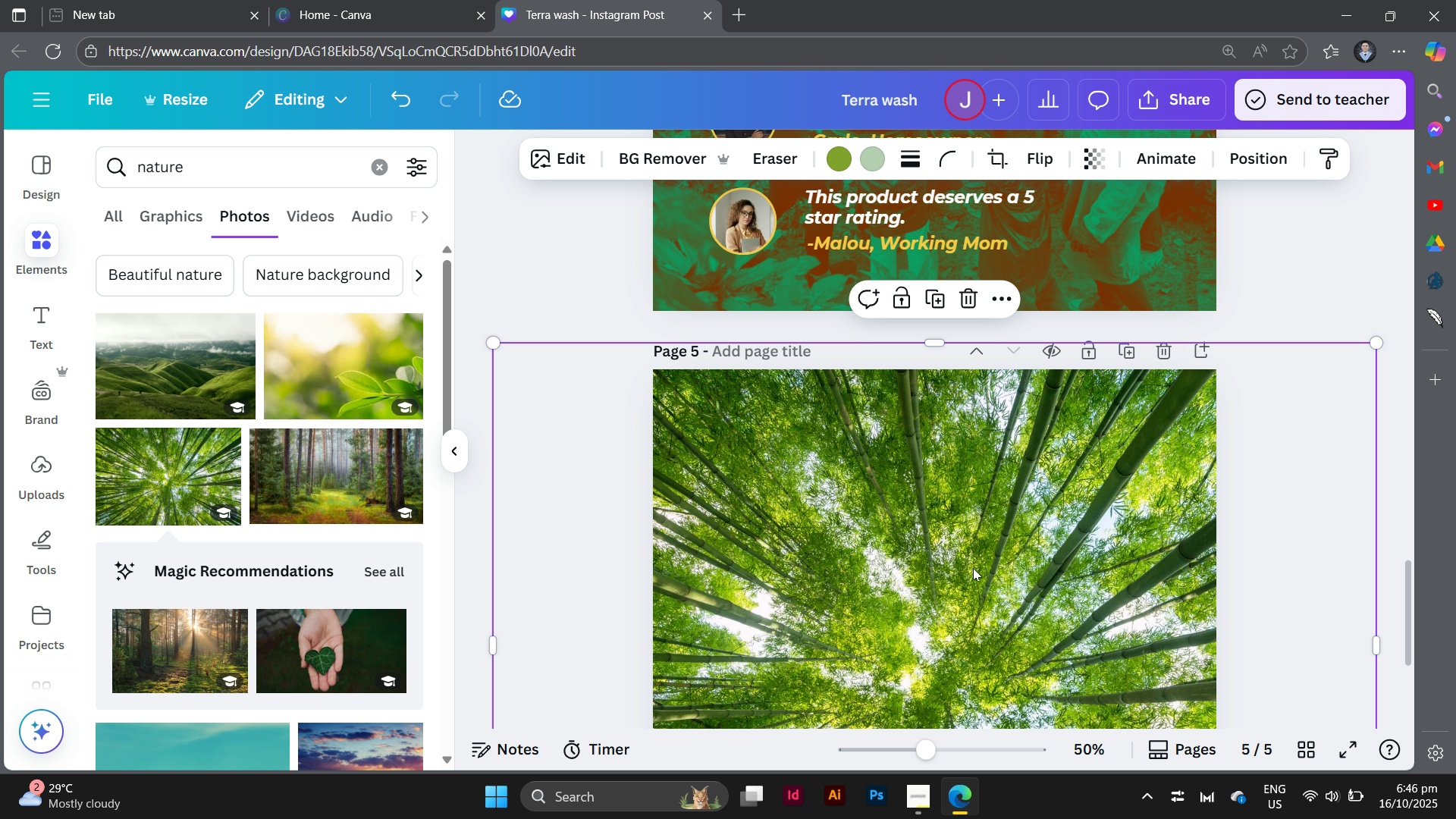 
left_click([973, 568])
 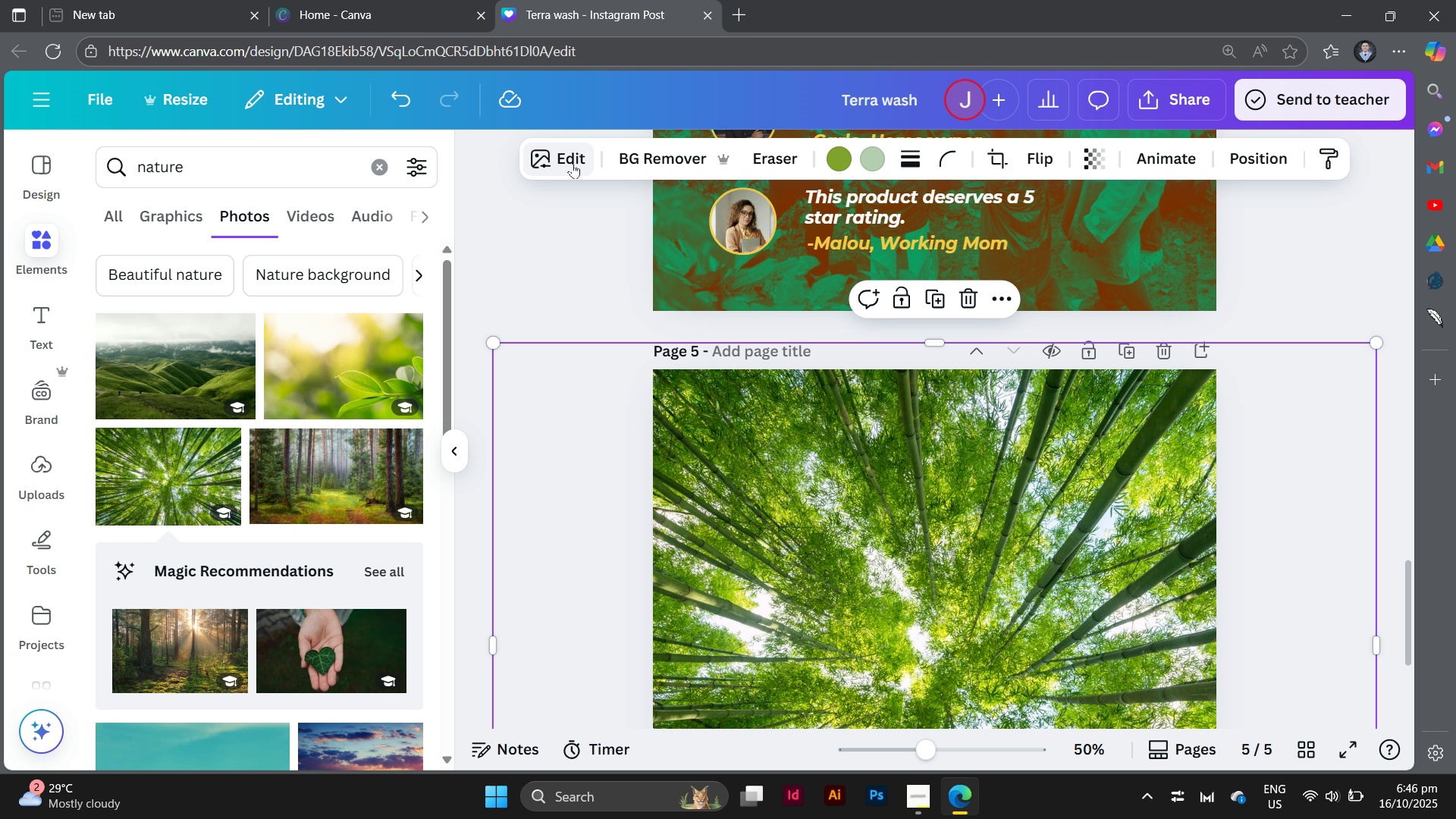 
left_click([573, 163])
 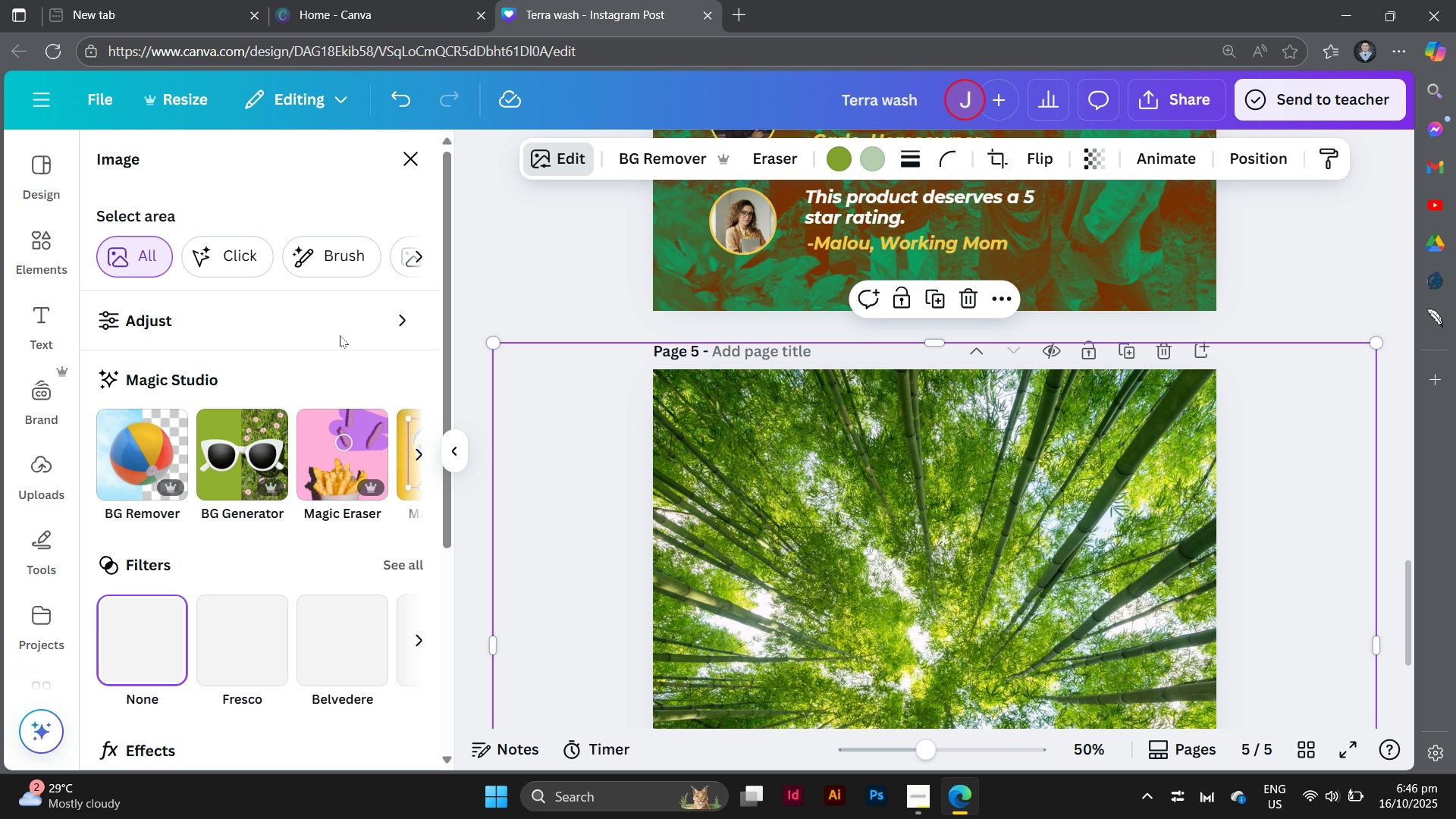 
scroll: coordinate [340, 335], scroll_direction: down, amount: 3.0
 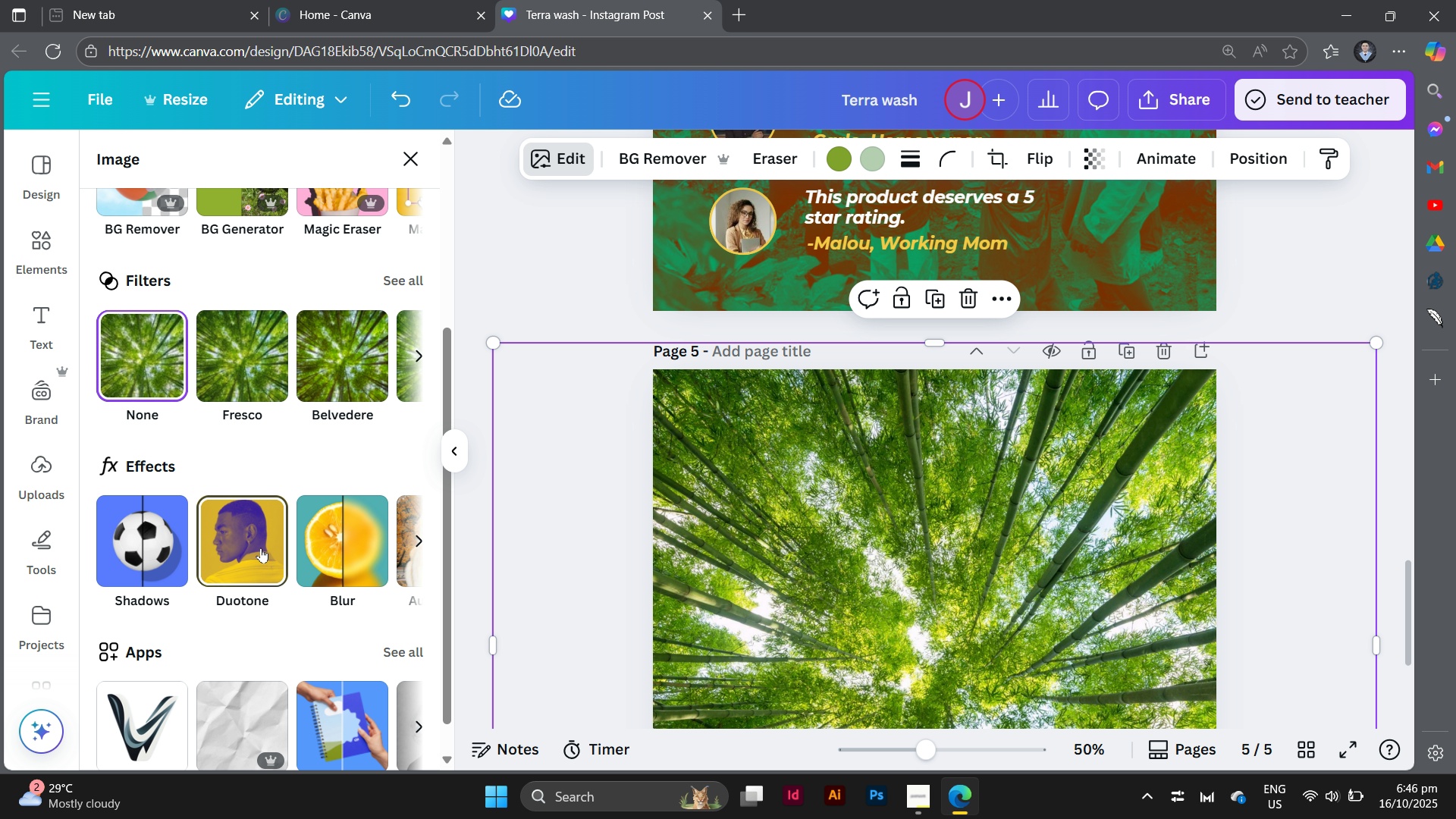 
left_click([244, 550])
 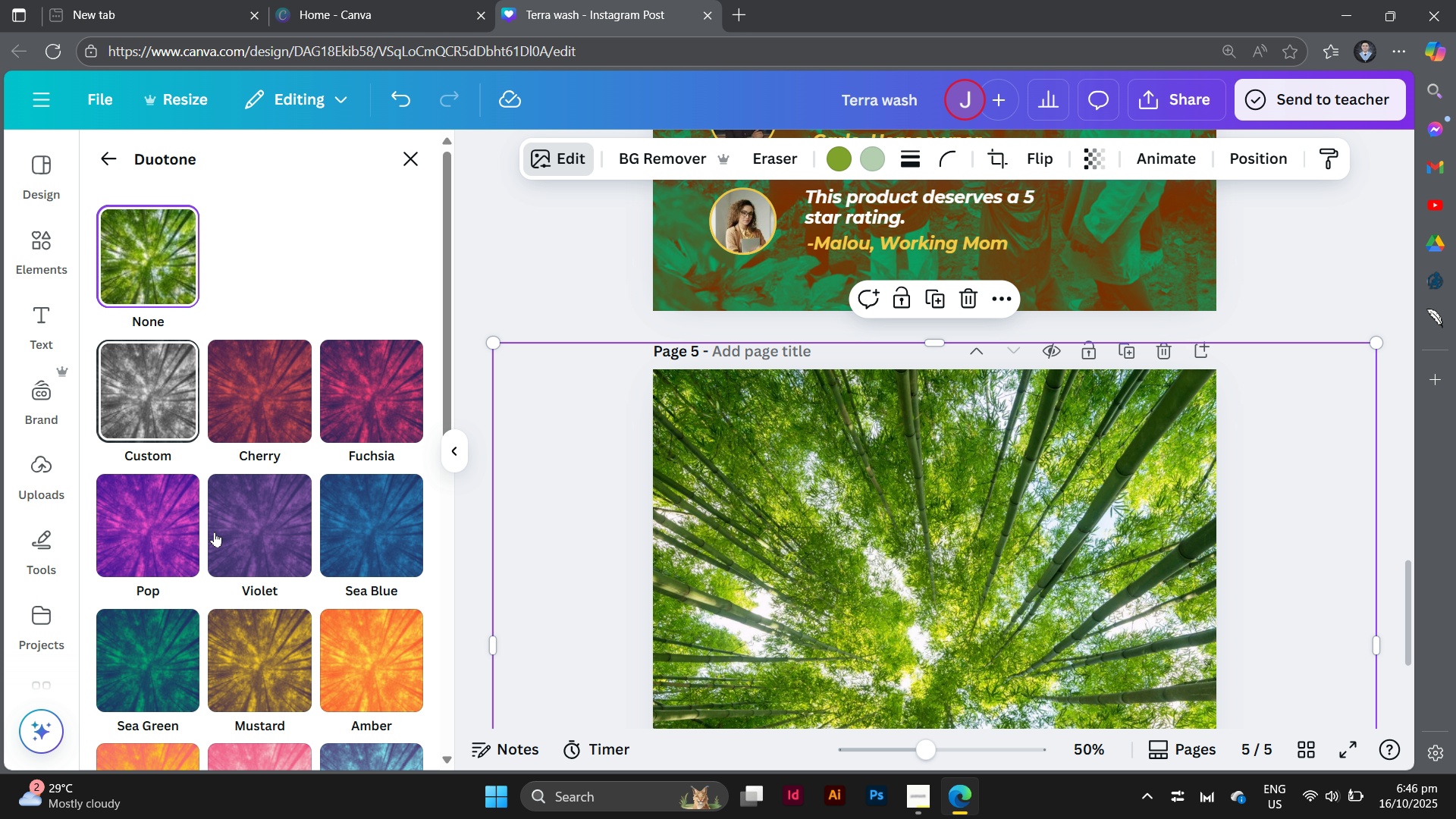 
scroll: coordinate [270, 592], scroll_direction: down, amount: 1.0
 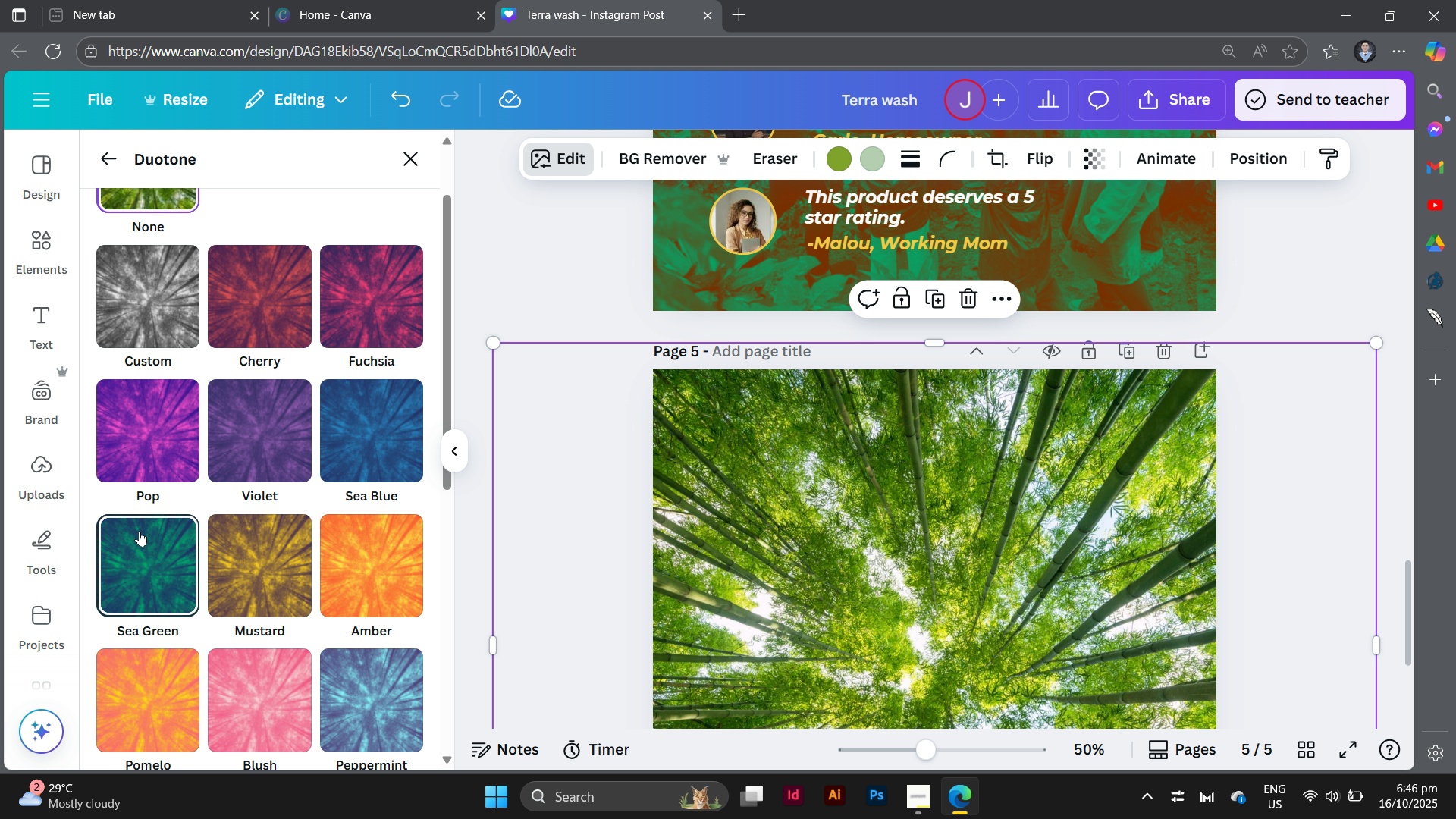 
left_click([135, 535])
 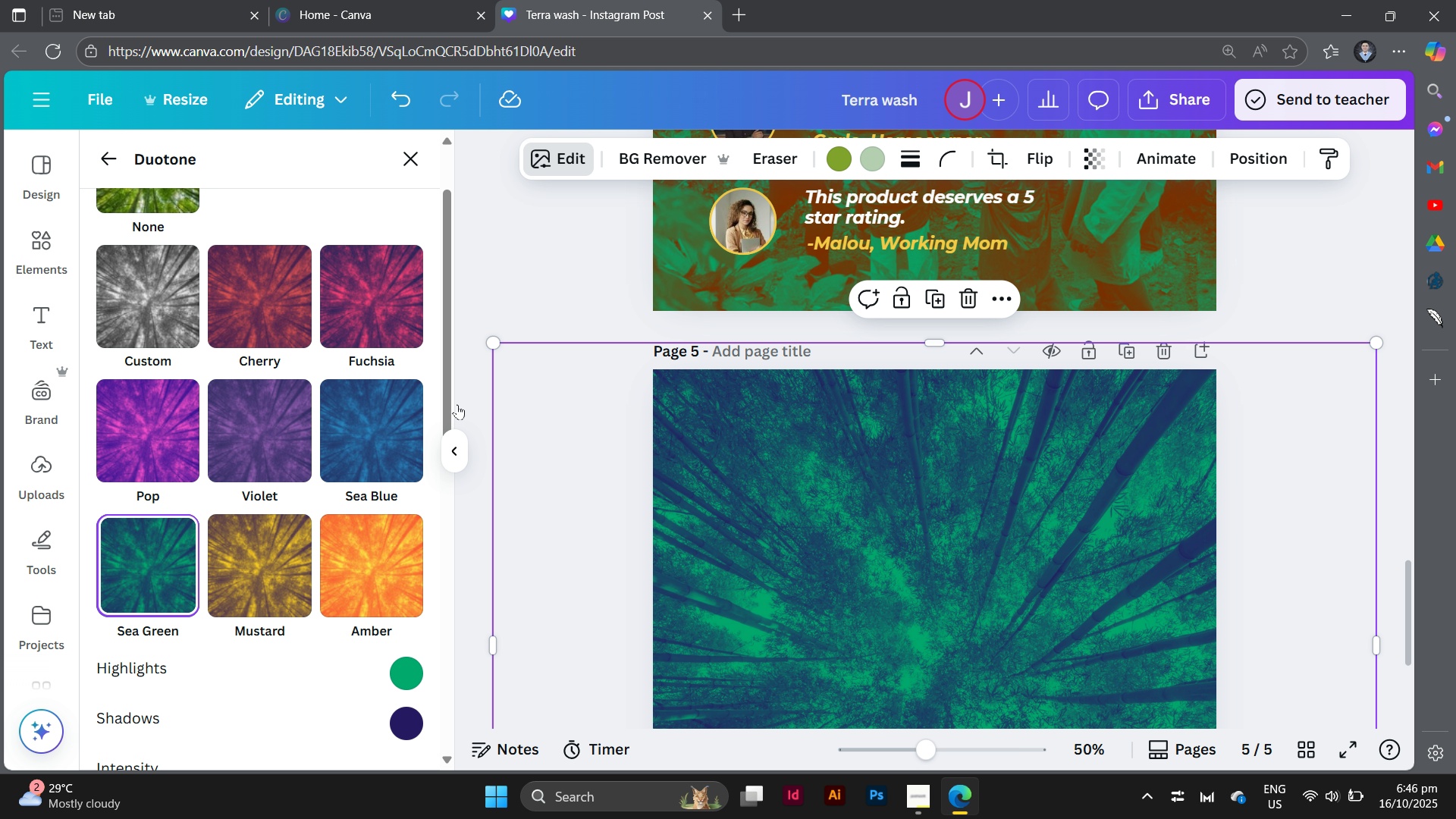 
scroll: coordinate [795, 439], scroll_direction: up, amount: 3.0
 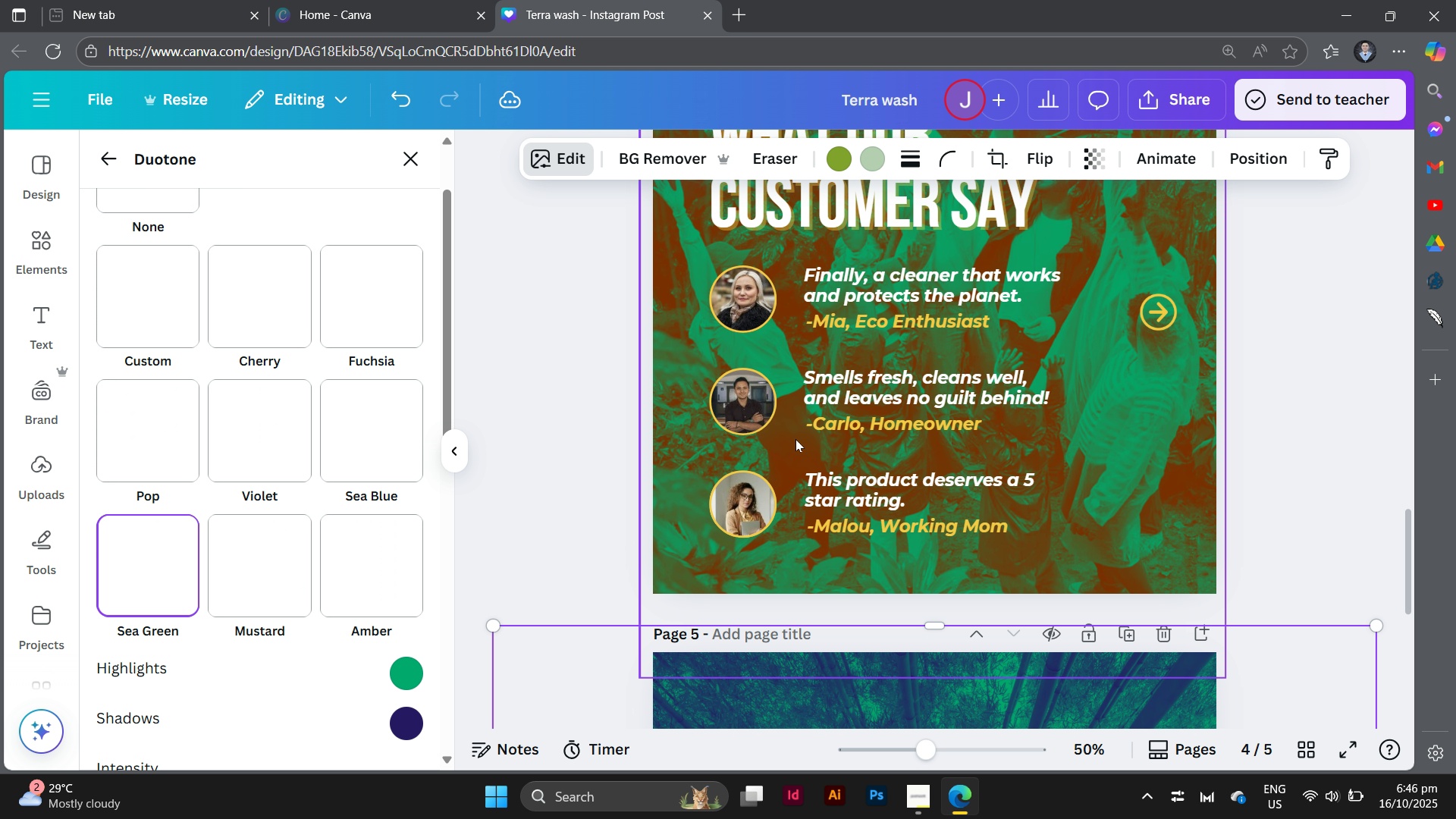 
scroll: coordinate [795, 439], scroll_direction: down, amount: 1.0
 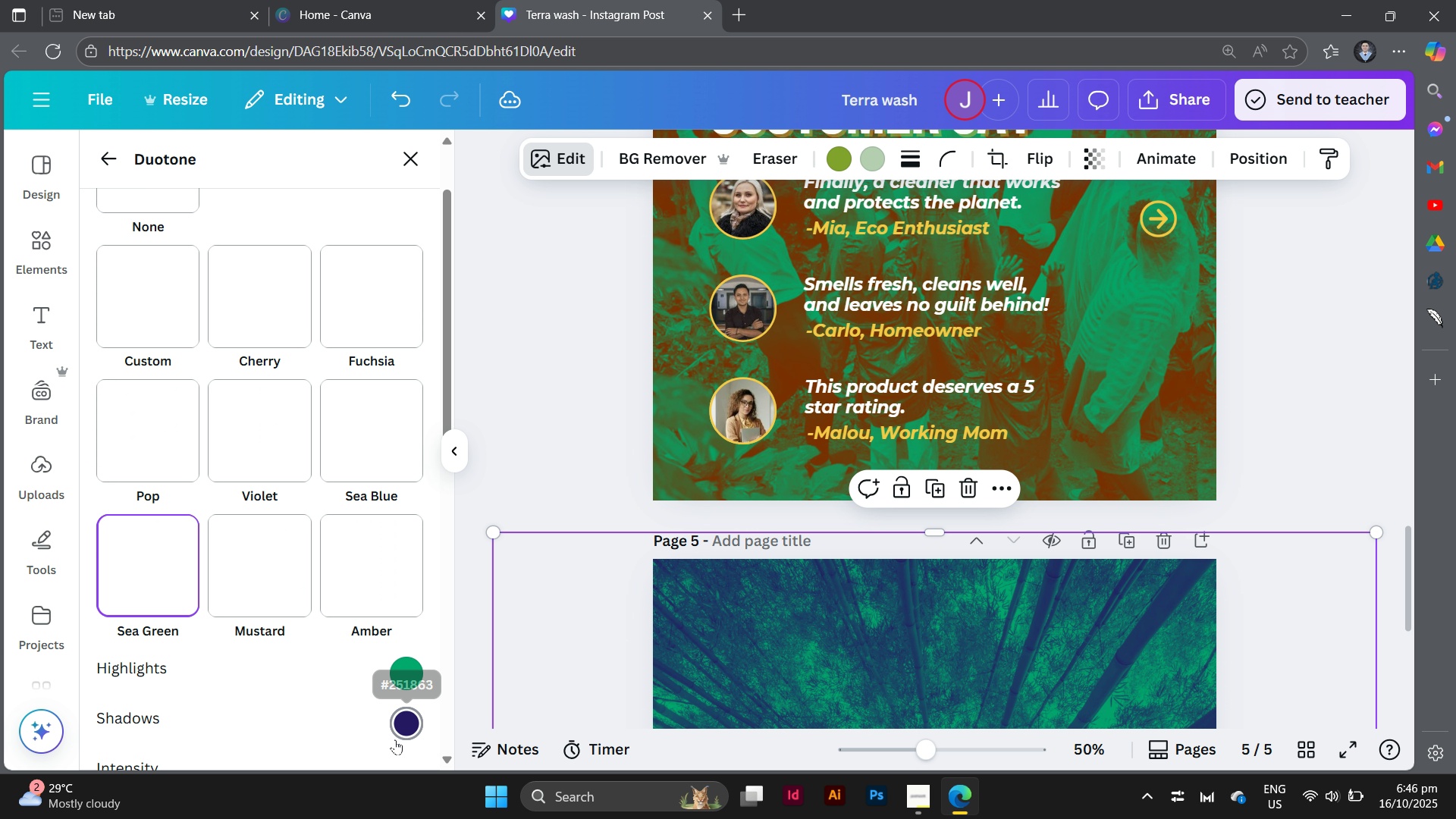 
left_click([403, 724])
 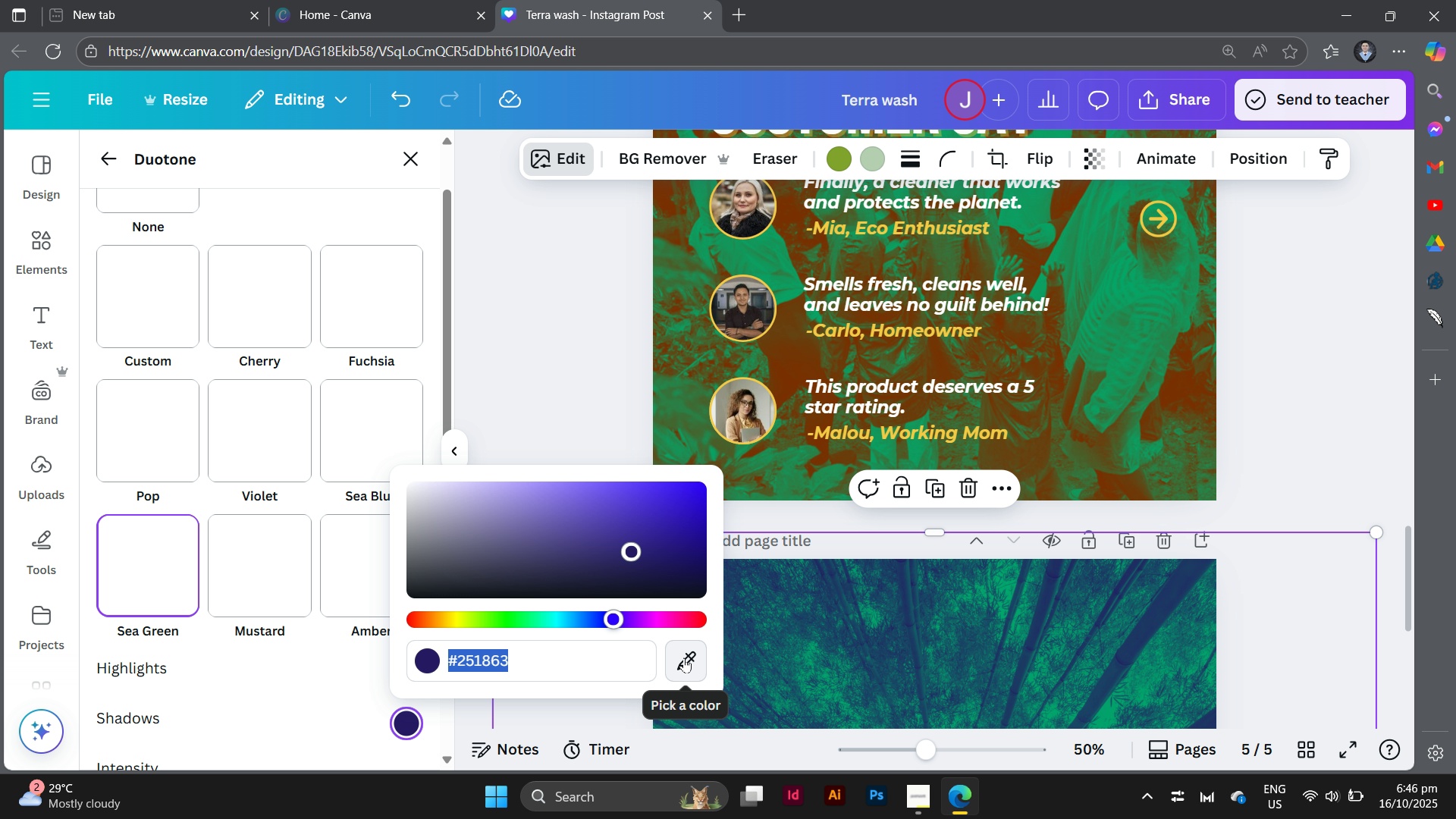 
left_click([684, 657])
 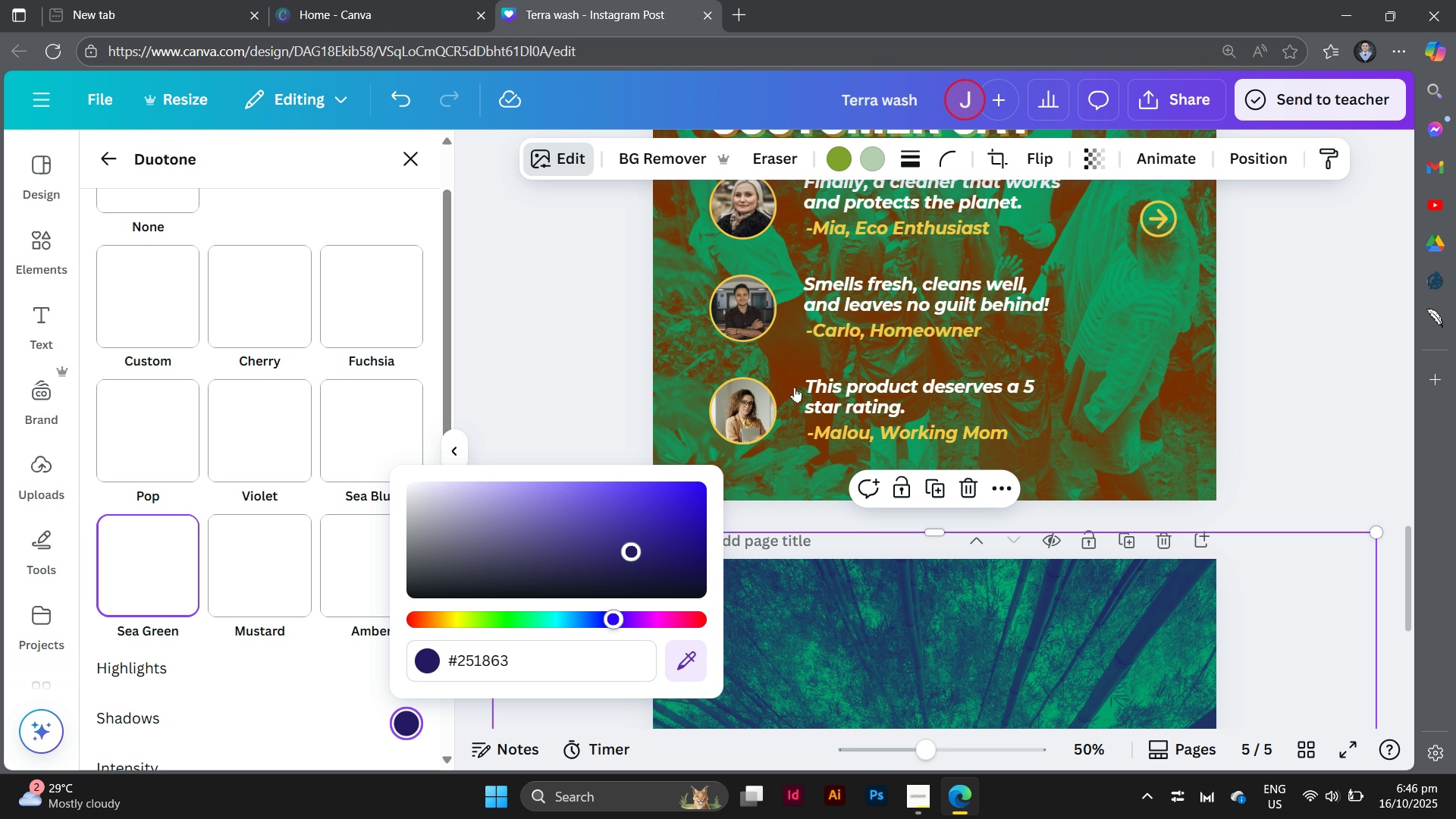 
left_click([795, 387])
 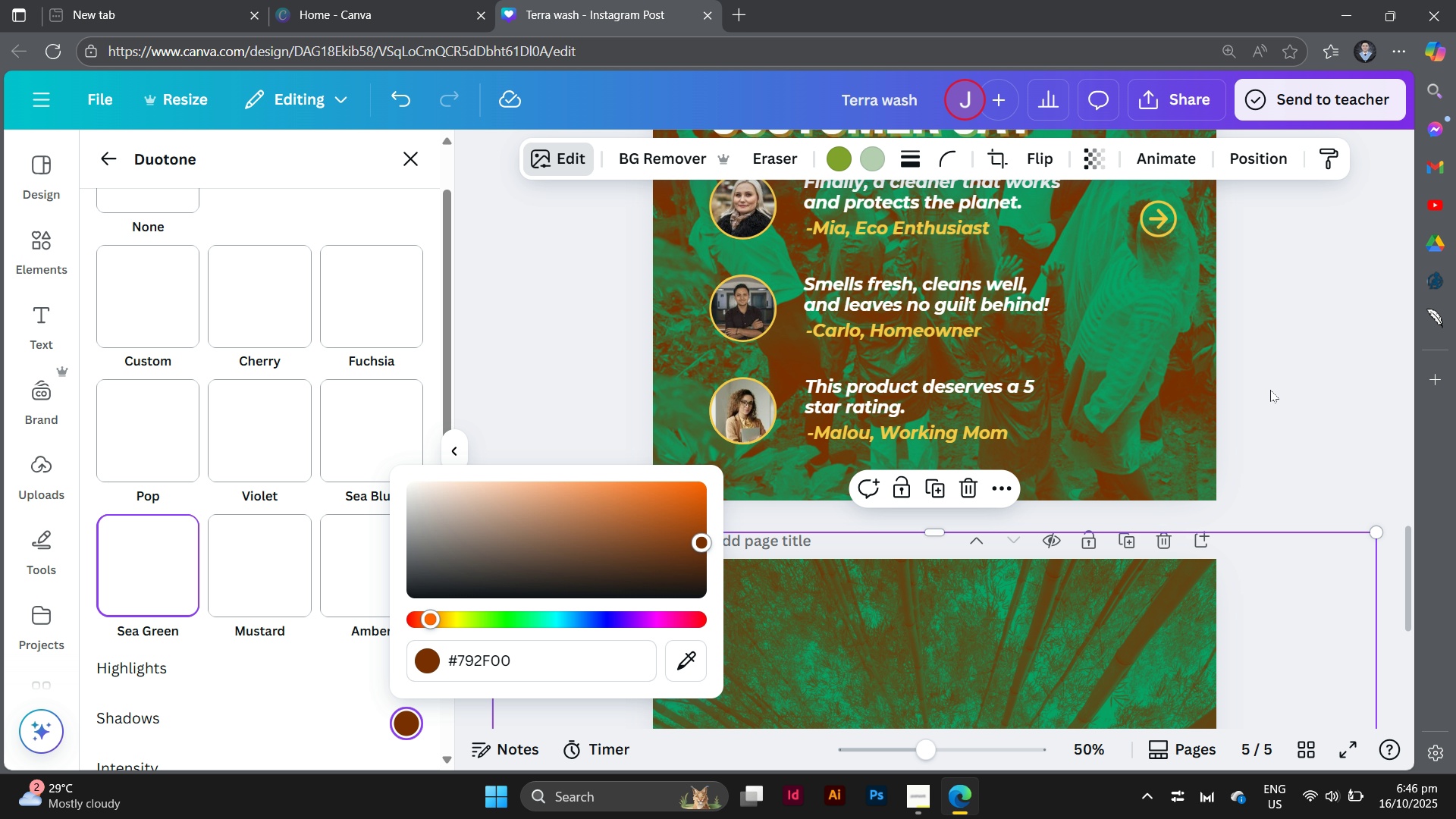 
left_click([1270, 390])
 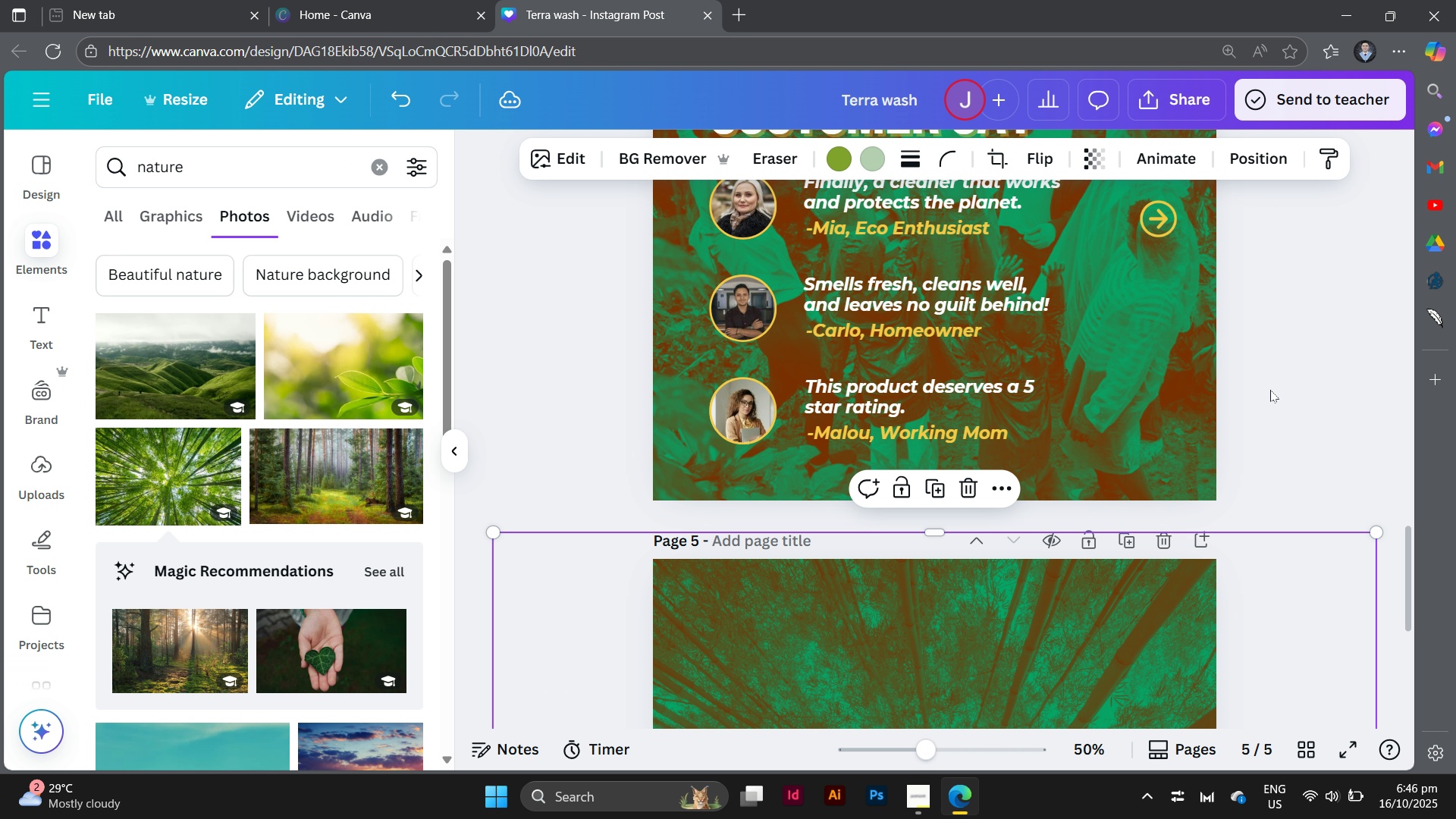 
scroll: coordinate [1270, 390], scroll_direction: down, amount: 7.0
 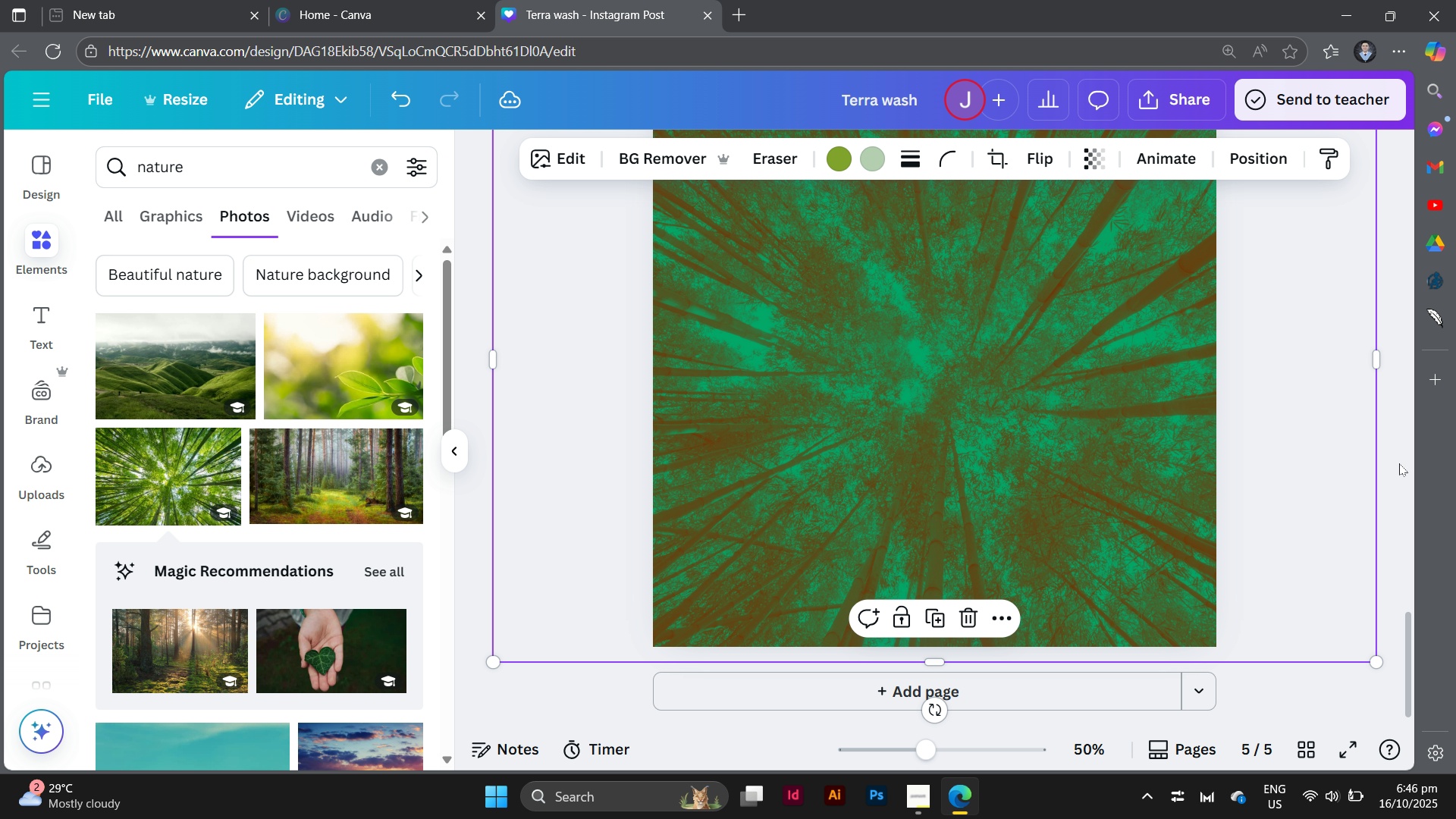 
left_click([1399, 463])
 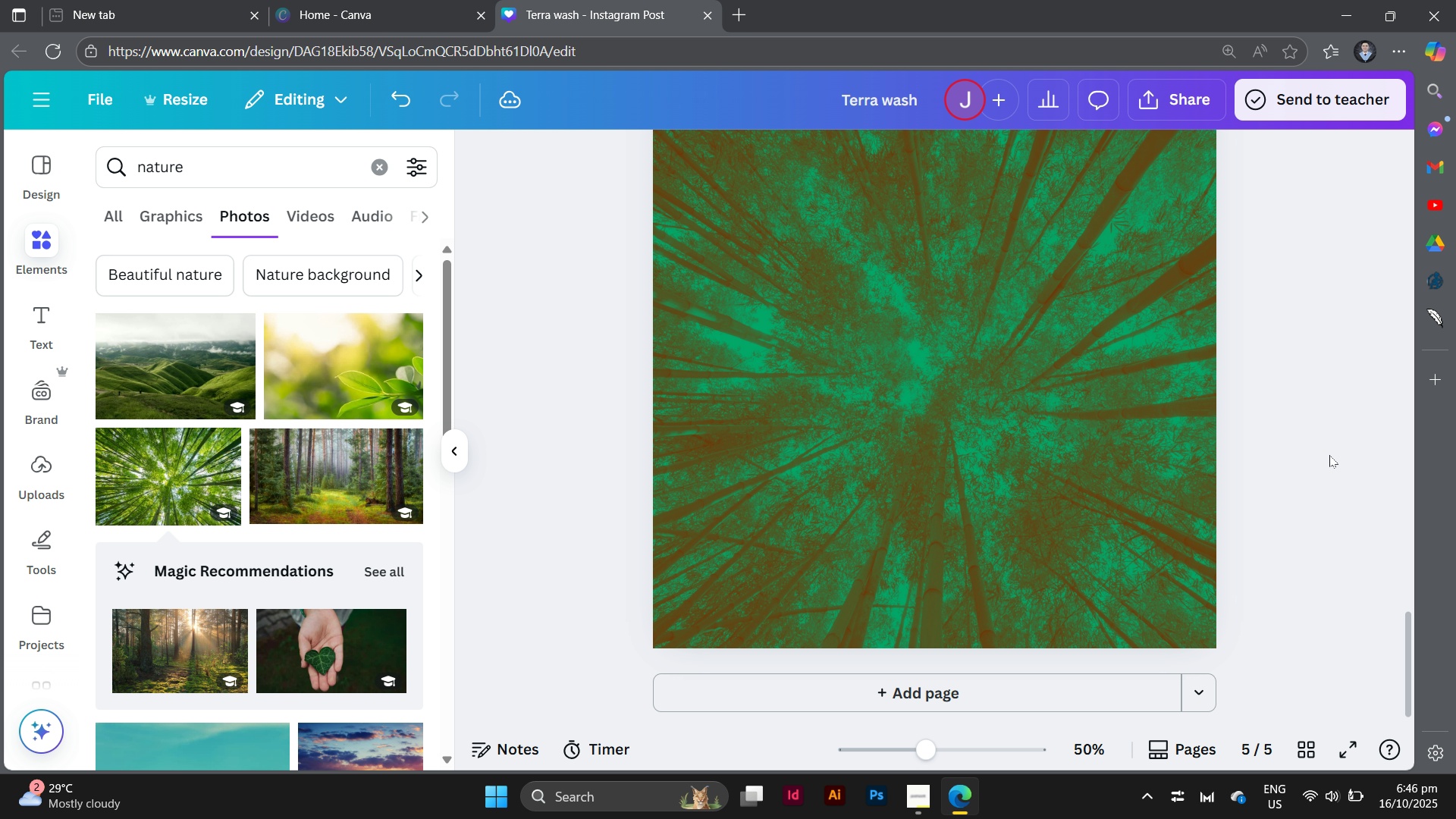 
scroll: coordinate [1329, 455], scroll_direction: up, amount: 2.0
 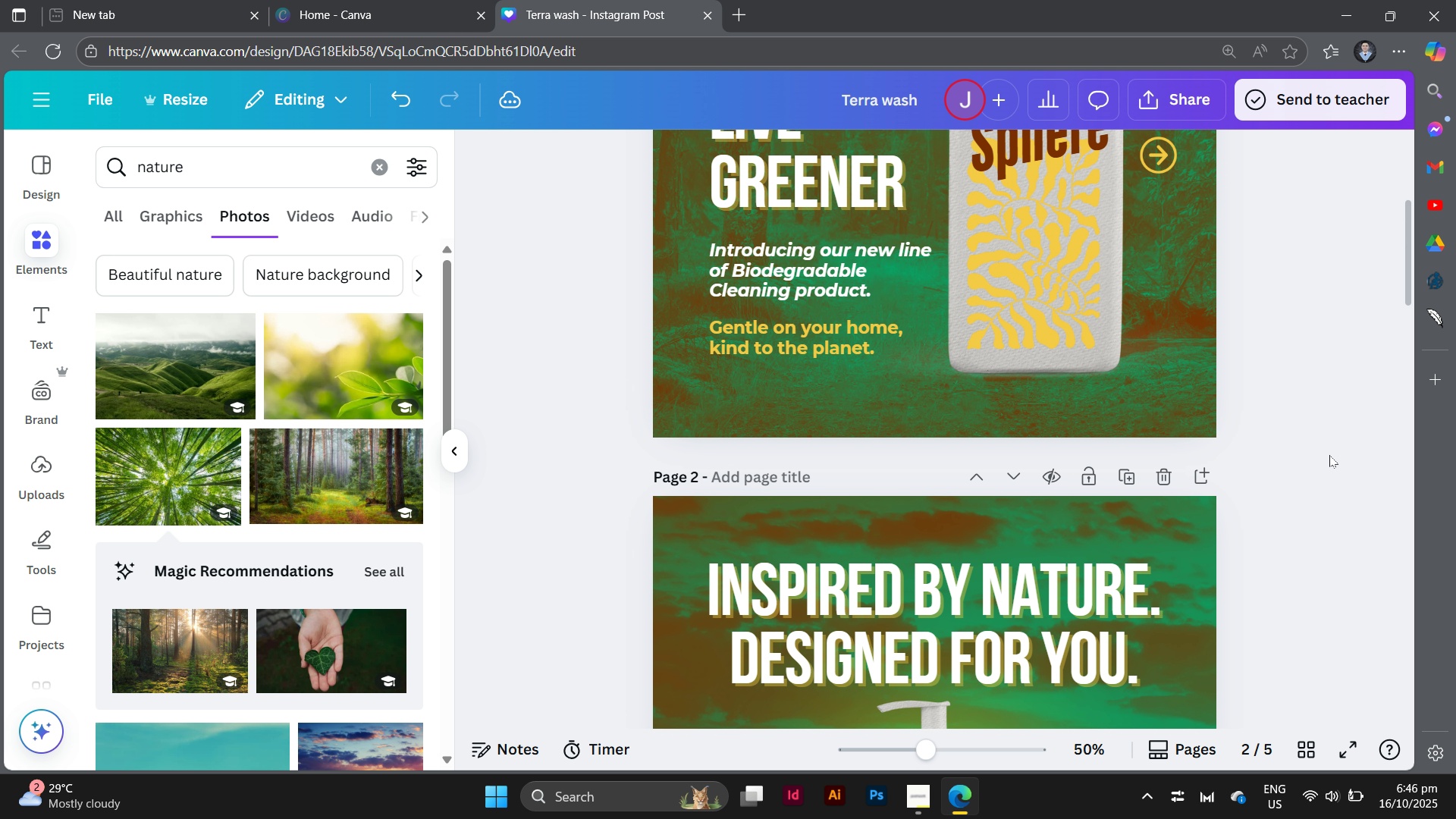 
scroll: coordinate [1324, 435], scroll_direction: down, amount: 30.0
 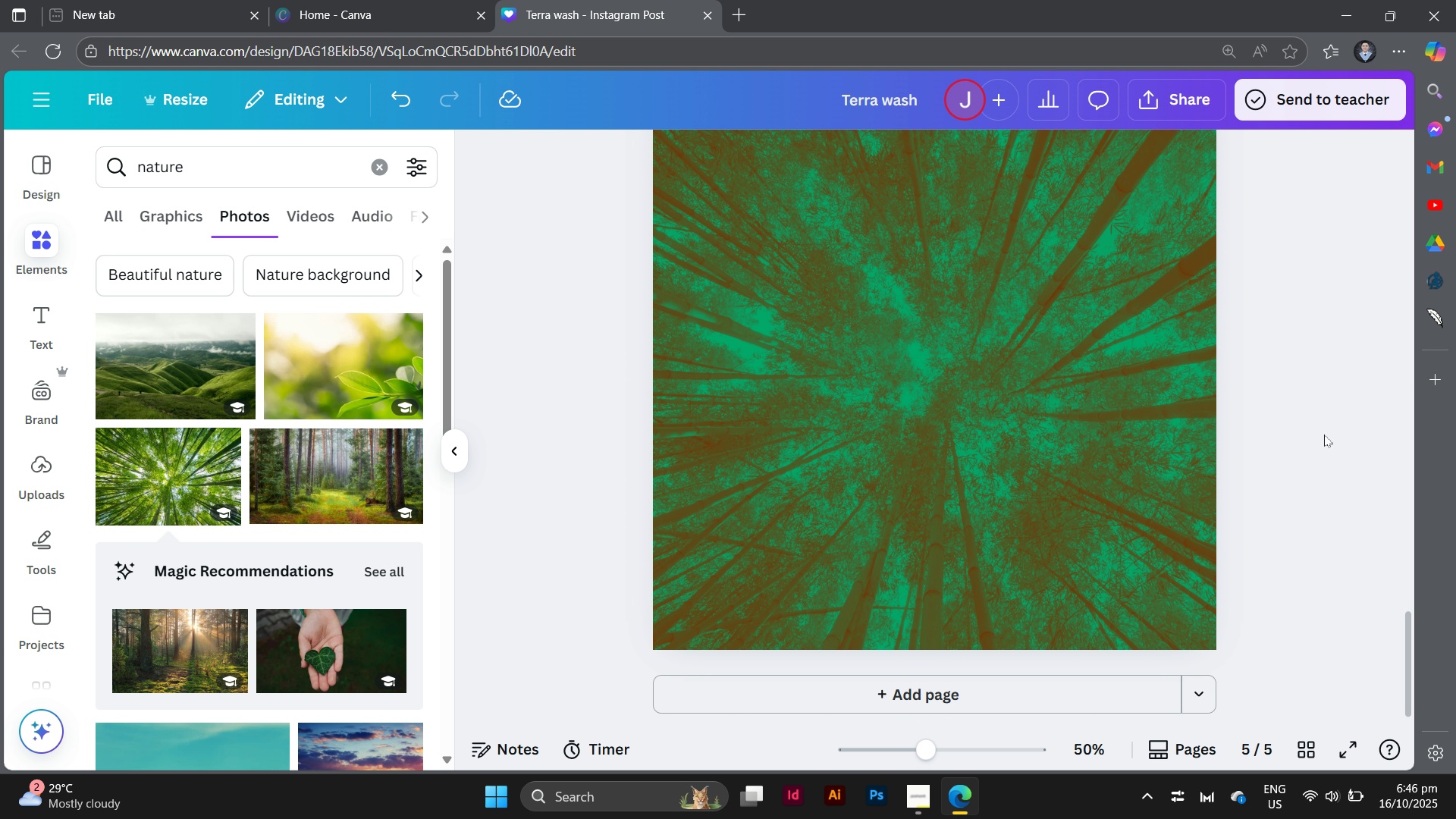 
scroll: coordinate [1324, 435], scroll_direction: up, amount: 1.0
 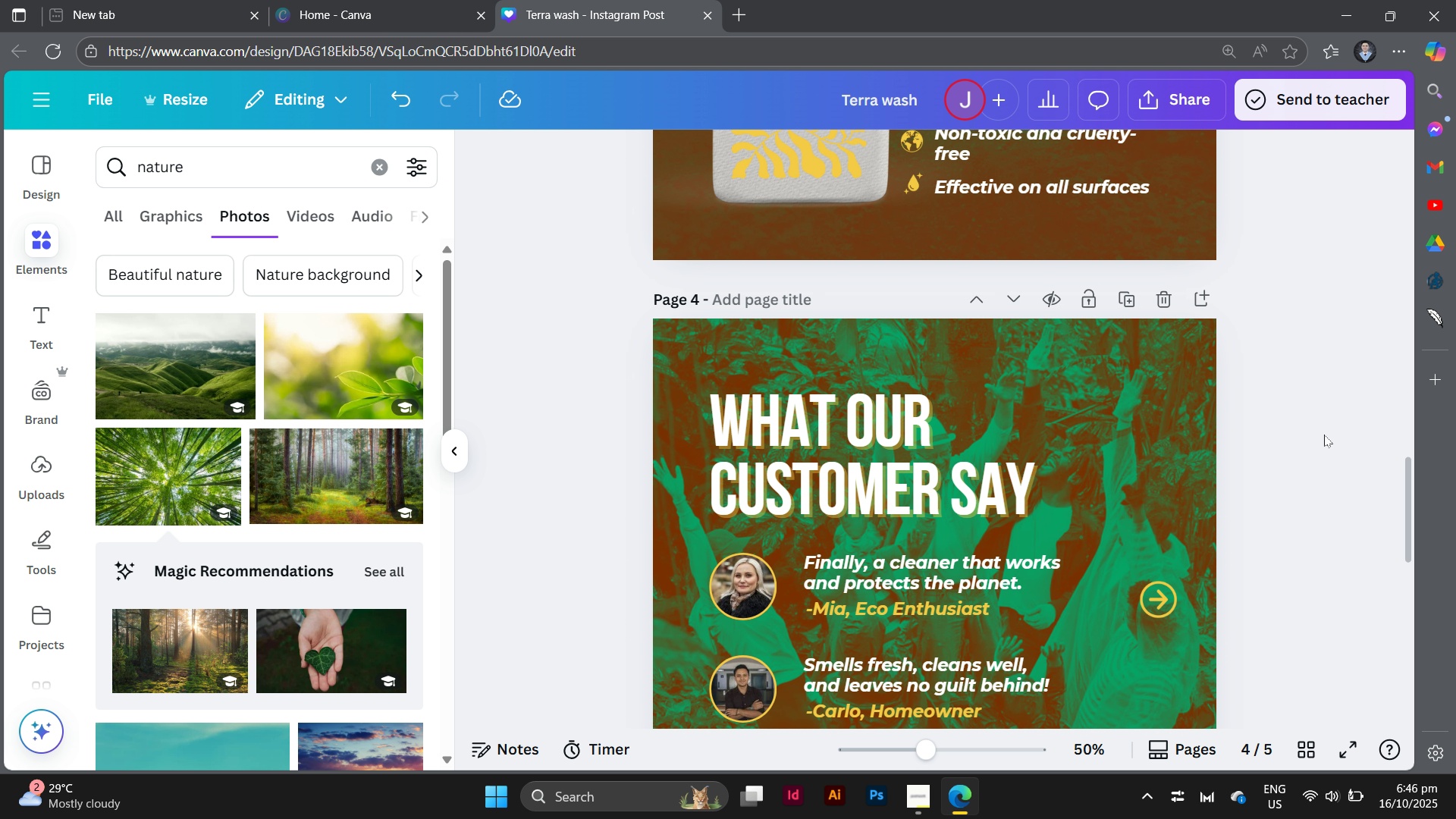 
scroll: coordinate [1324, 435], scroll_direction: down, amount: 4.0
 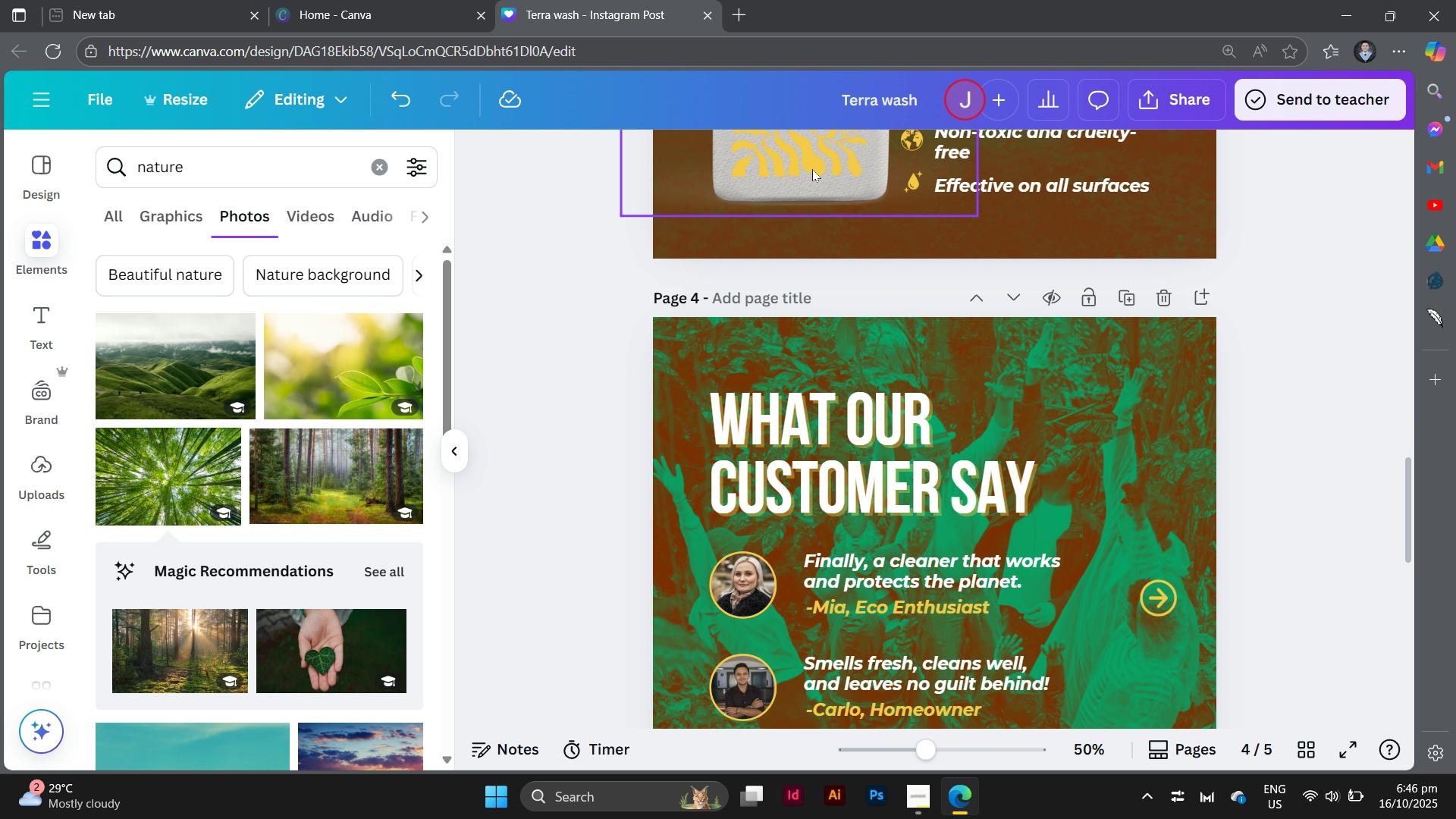 
left_click([812, 169])
 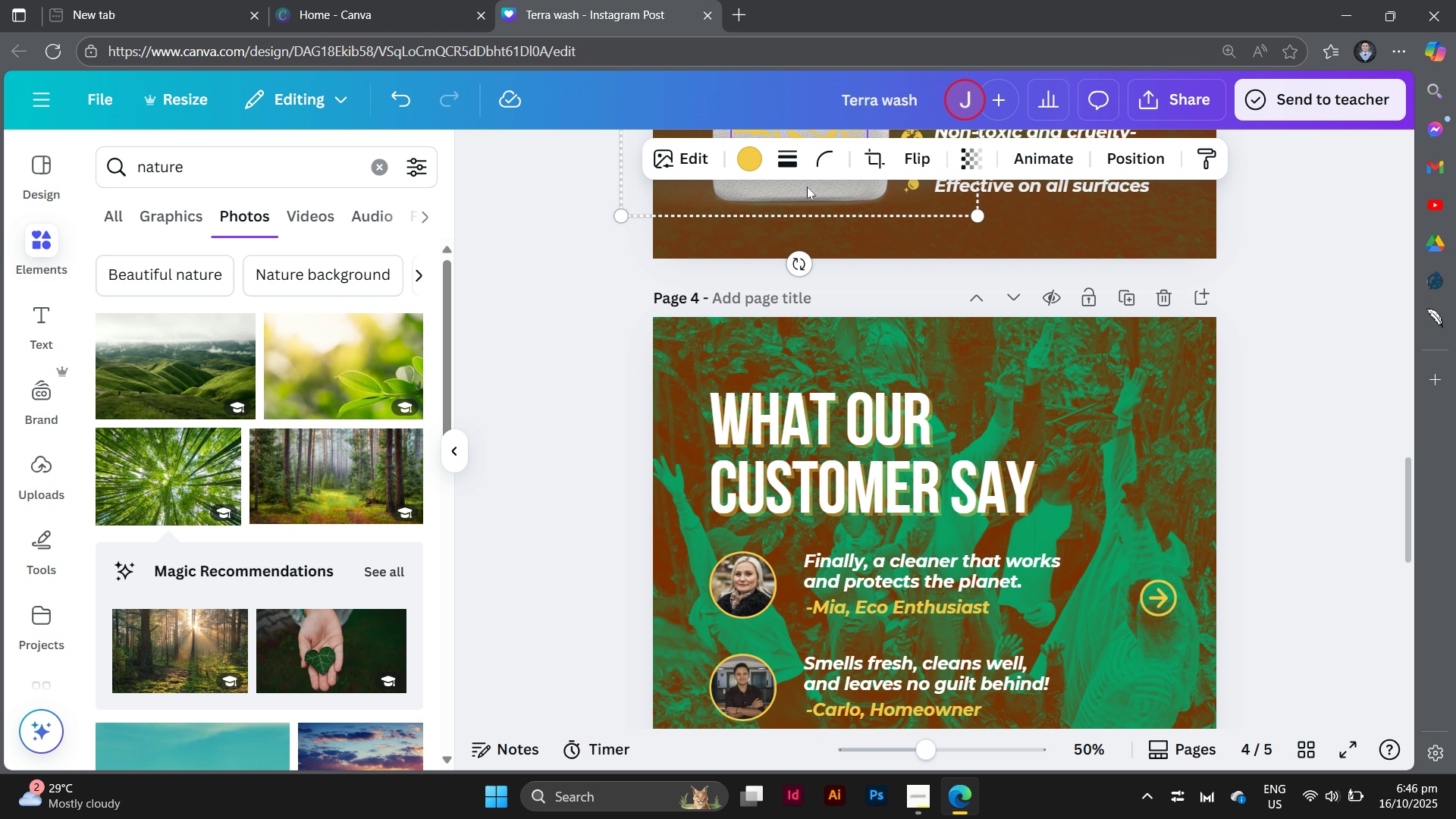 
hold_key(key=AltLeft, duration=1.24)
left_click_drag(start_coordinate=[807, 187], to_coordinate=[937, 818])
 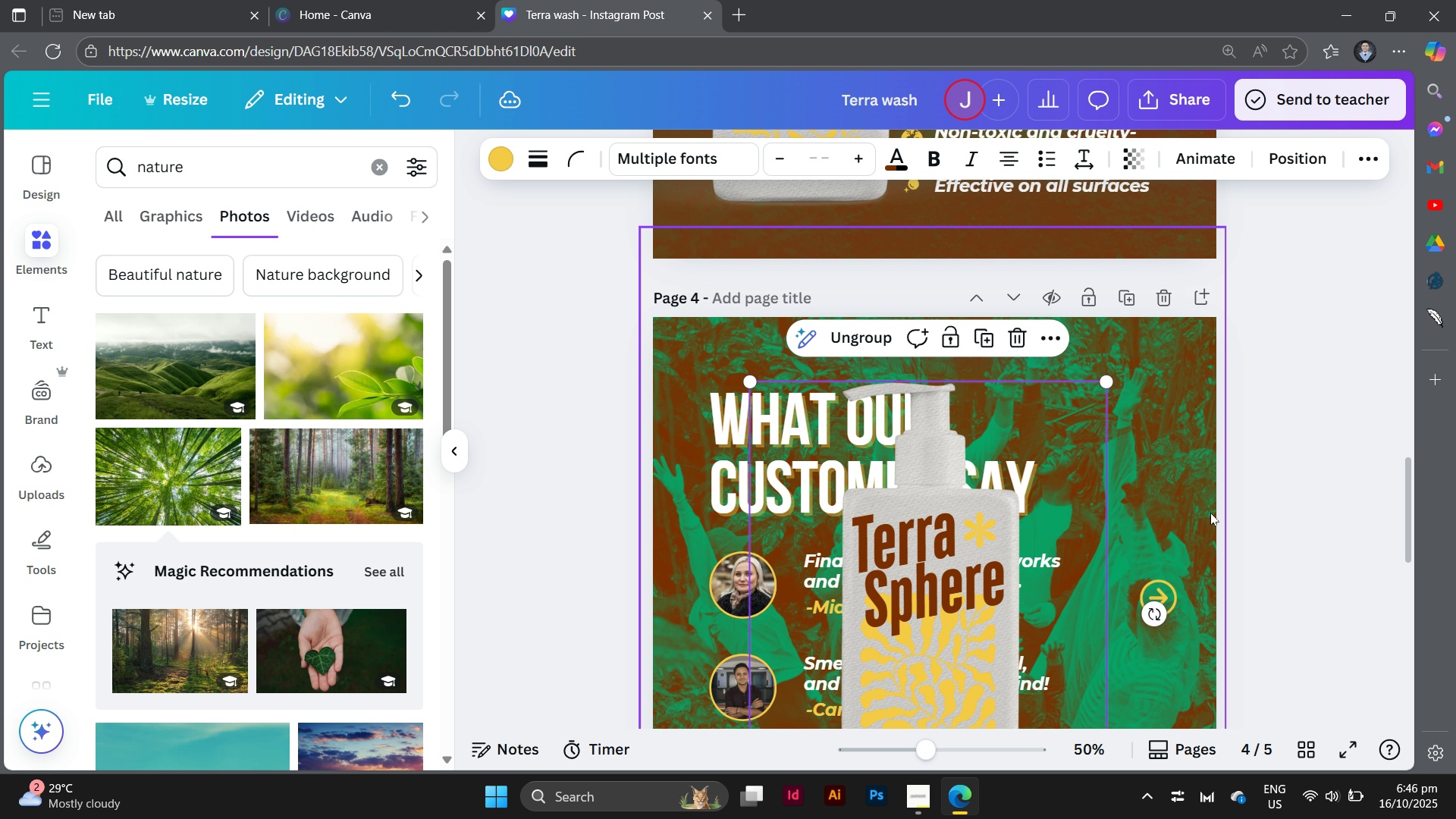 
scroll: coordinate [1210, 513], scroll_direction: down, amount: 4.0
 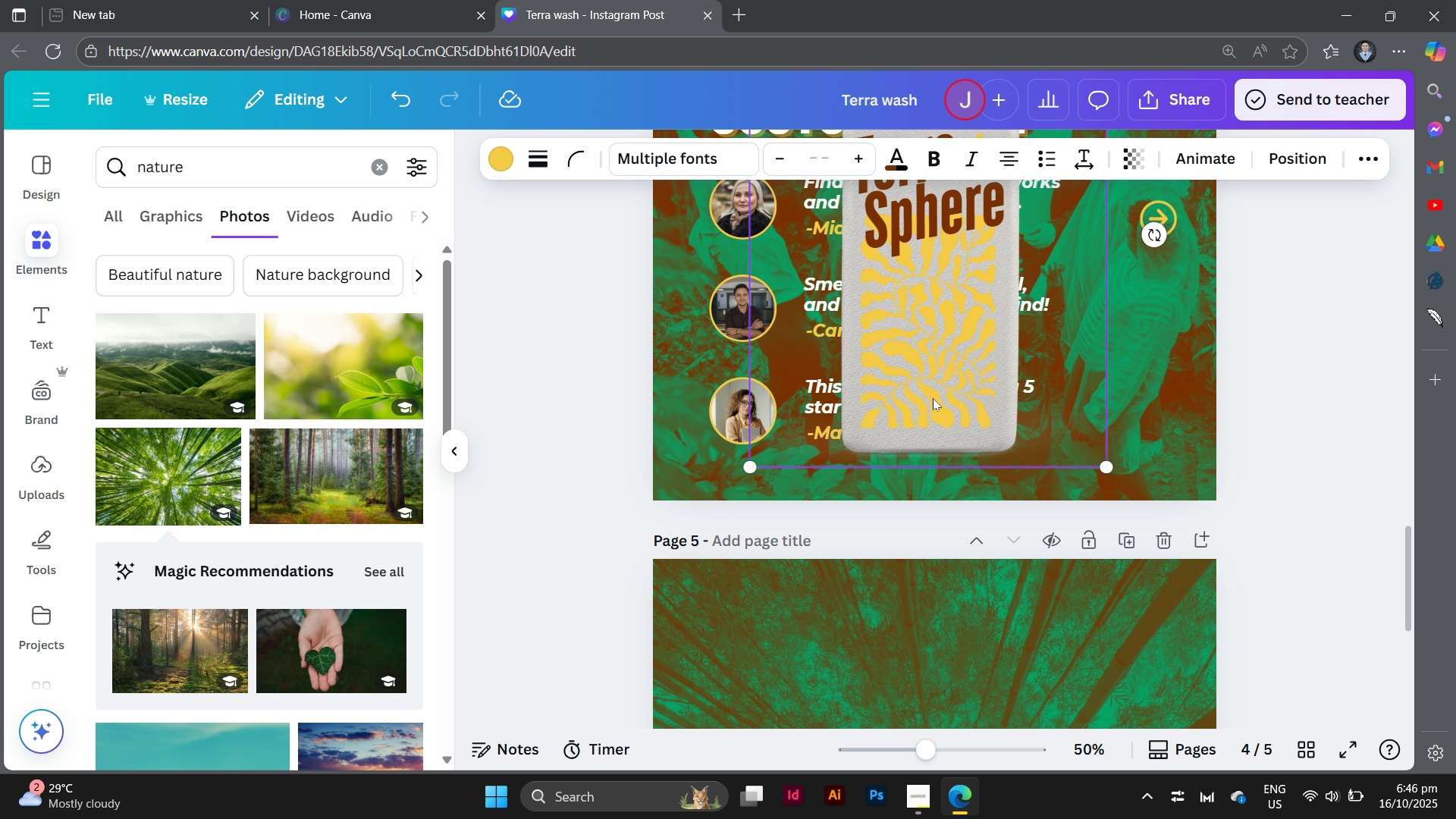 
left_click_drag(start_coordinate=[934, 393], to_coordinate=[926, 818])
 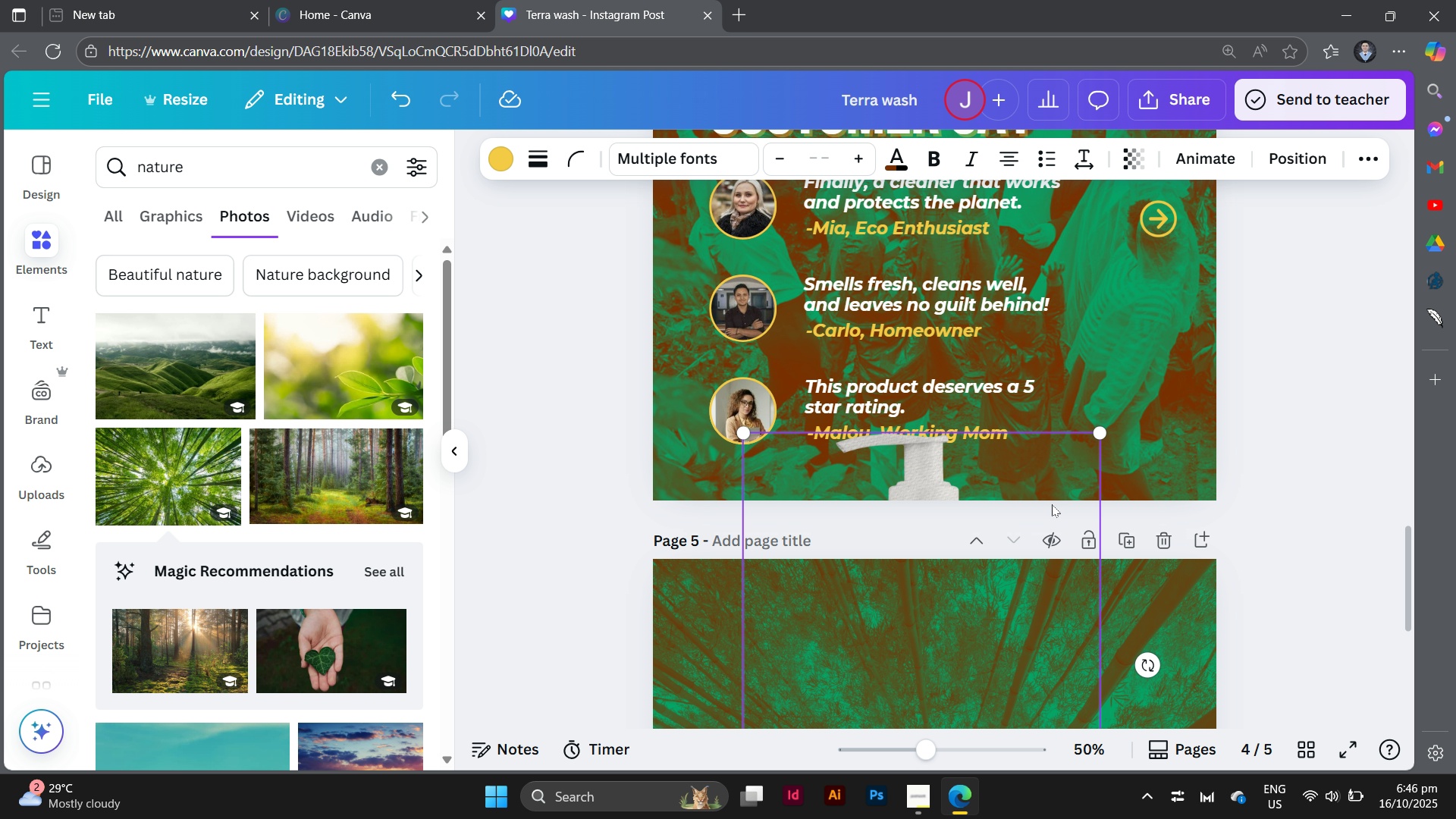 
scroll: coordinate [1052, 504], scroll_direction: down, amount: 3.0
 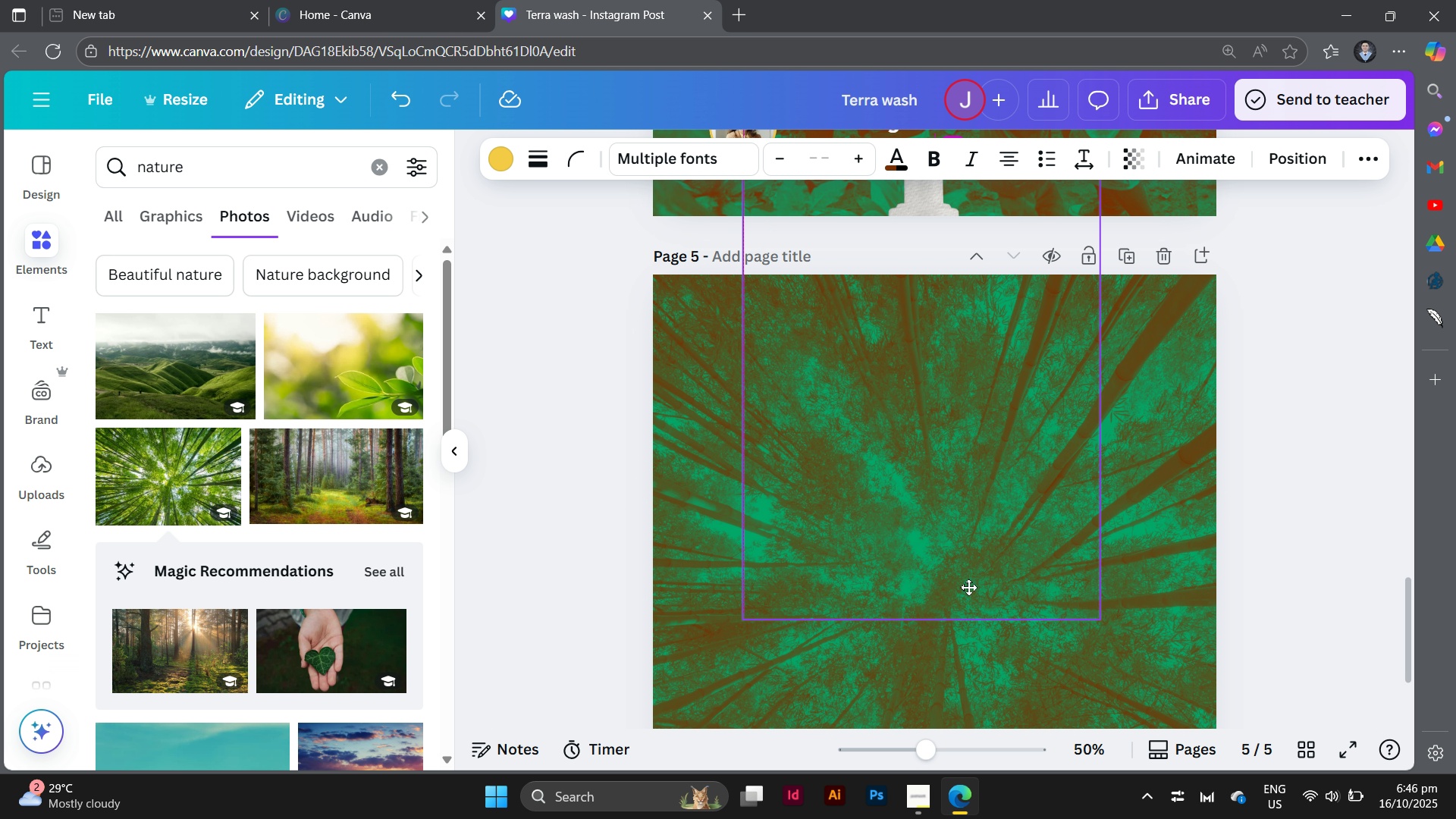 
left_click_drag(start_coordinate=[983, 398], to_coordinate=[980, 818])
 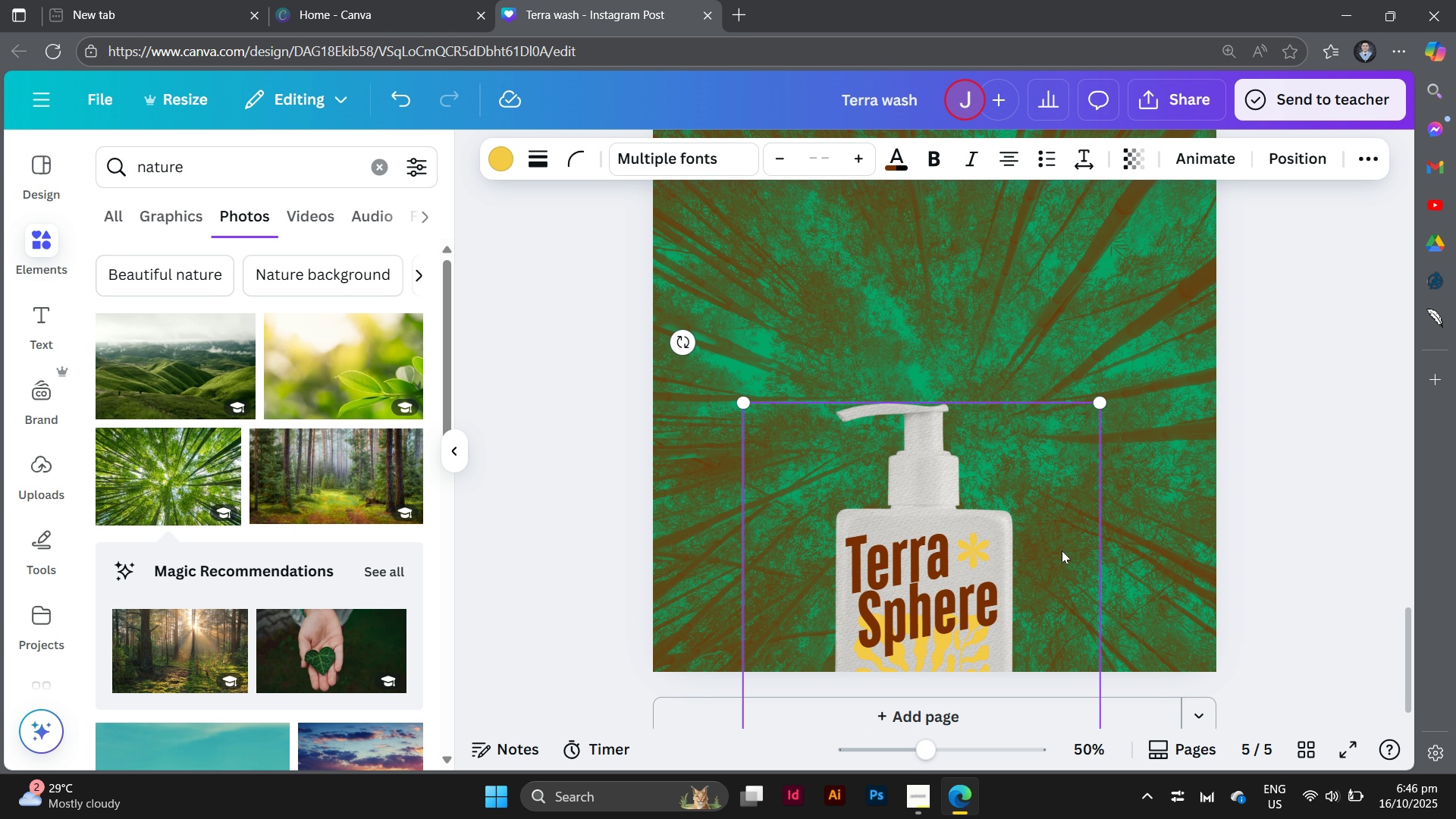 
scroll: coordinate [1040, 461], scroll_direction: down, amount: 4.0
 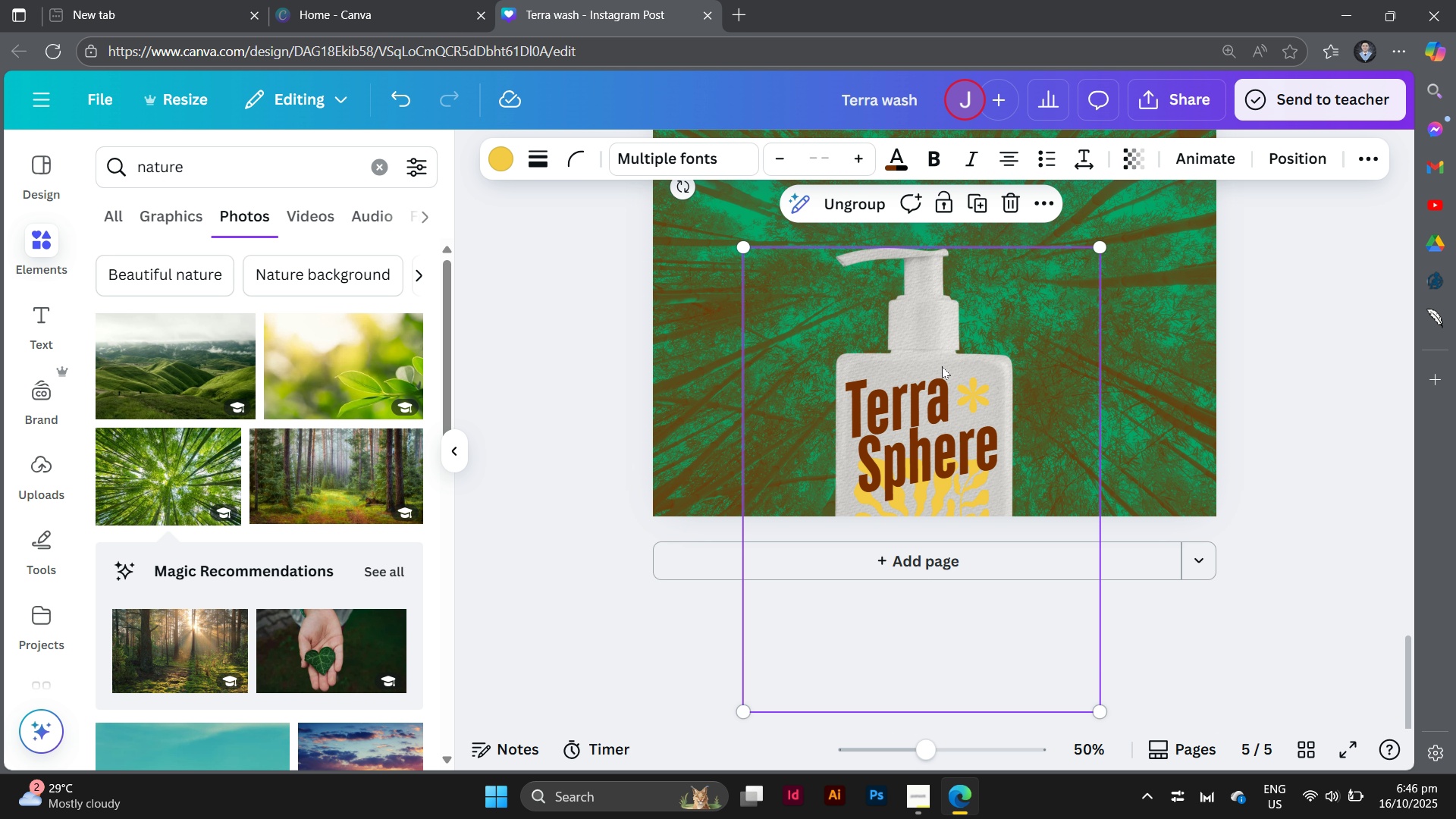 
left_click_drag(start_coordinate=[942, 366], to_coordinate=[949, 381])
 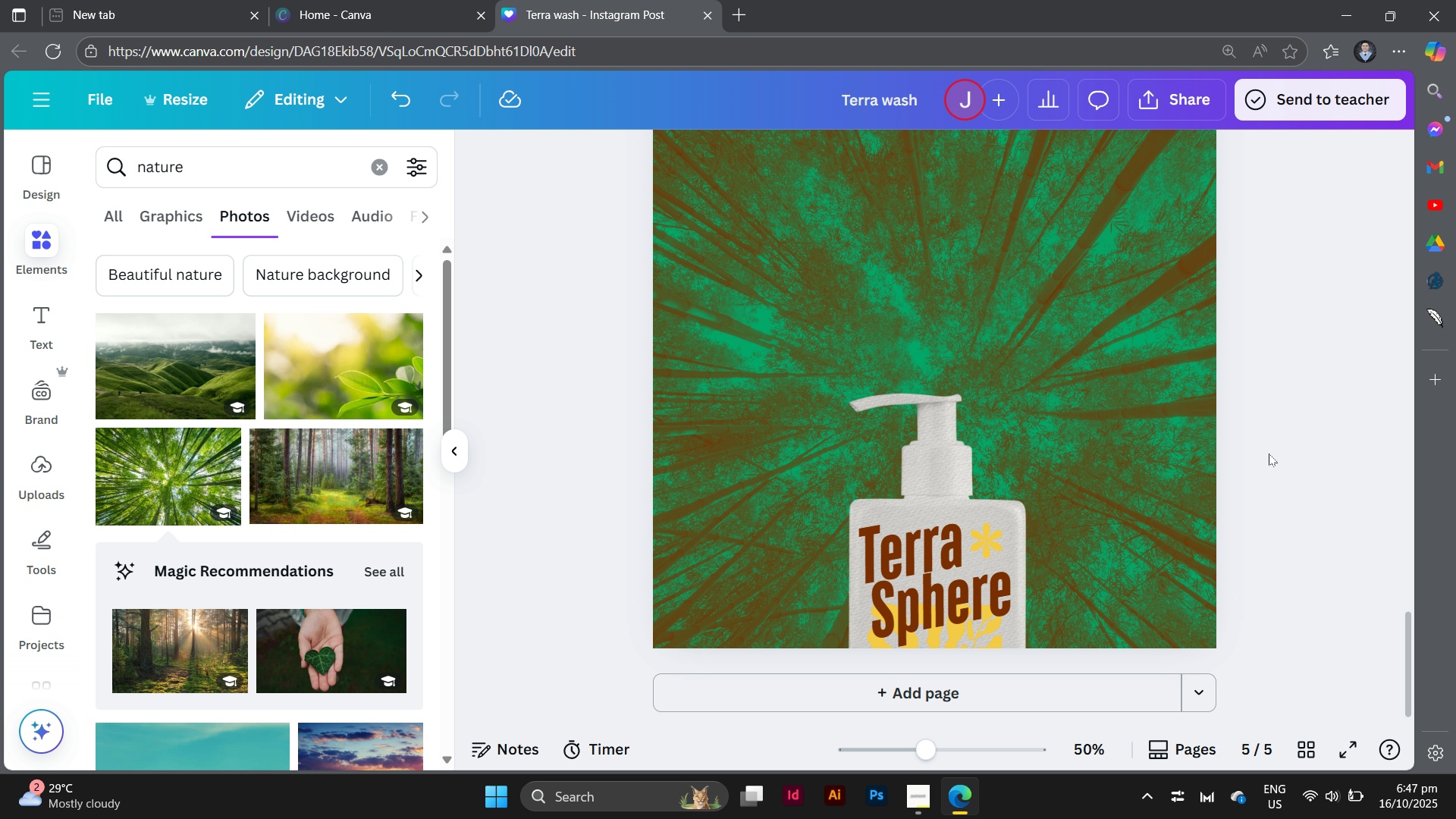 
left_click([1269, 453])
 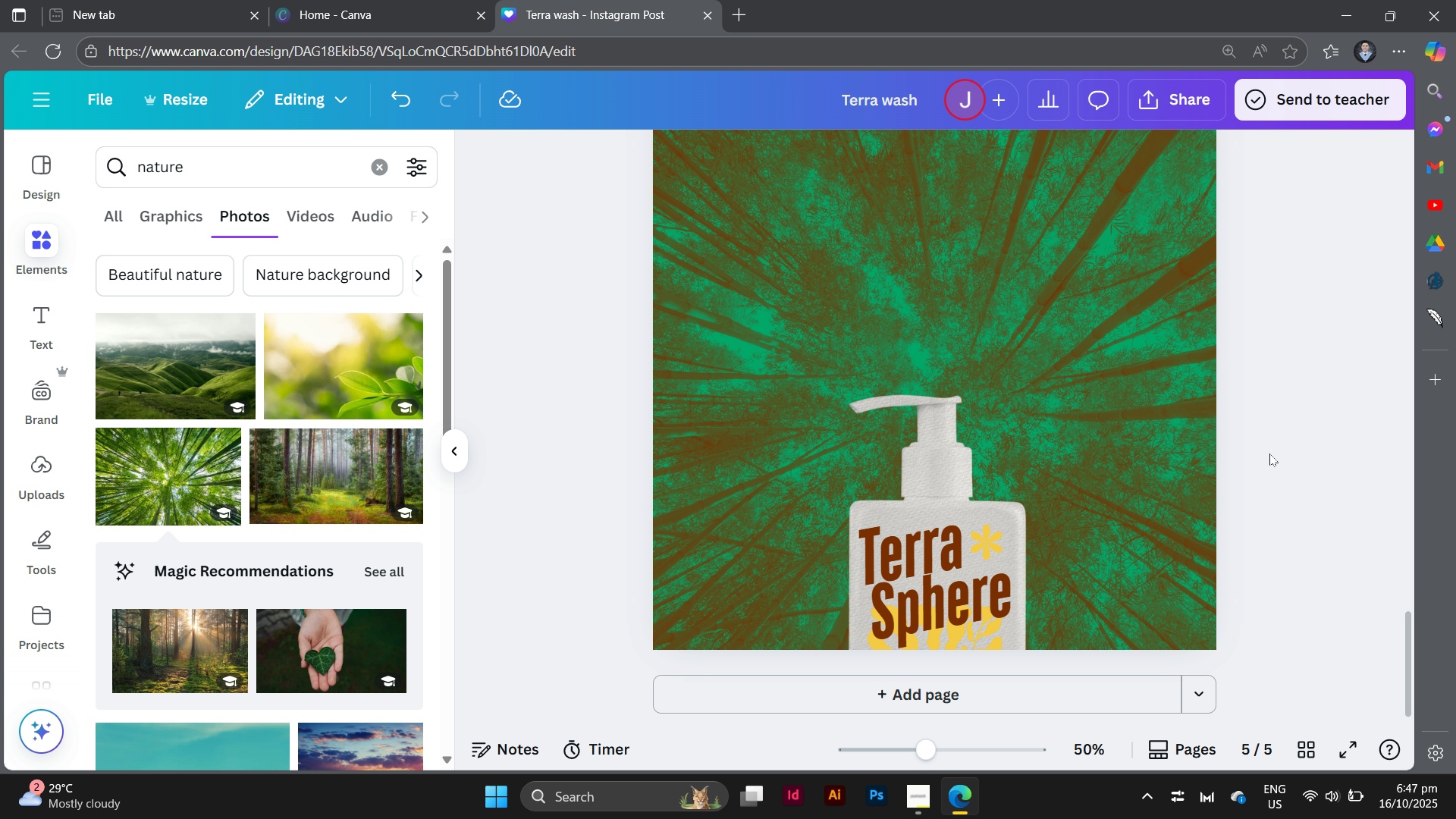 
scroll: coordinate [1269, 453], scroll_direction: down, amount: 1.0
 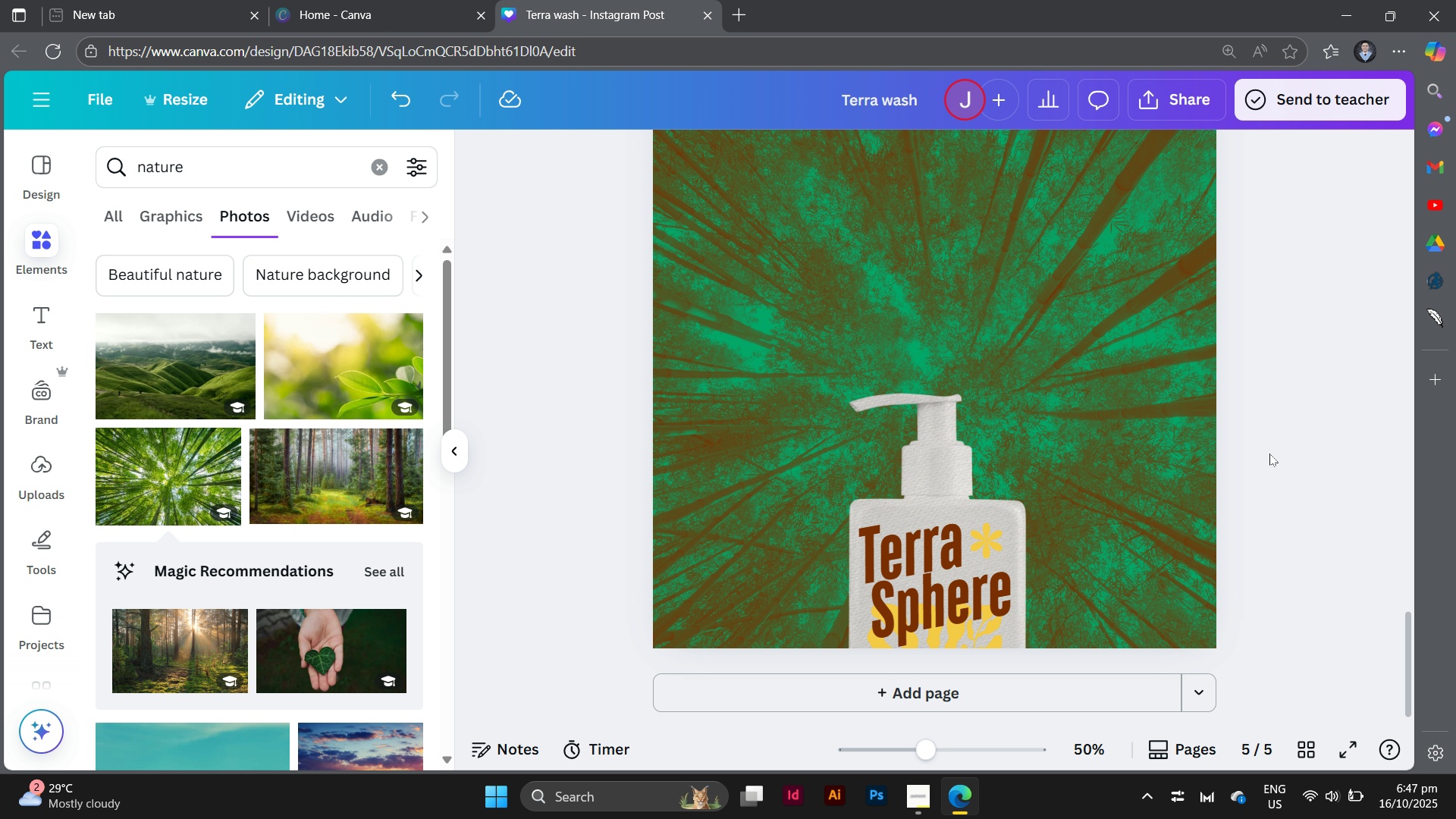 
scroll: coordinate [1269, 453], scroll_direction: up, amount: 8.0
 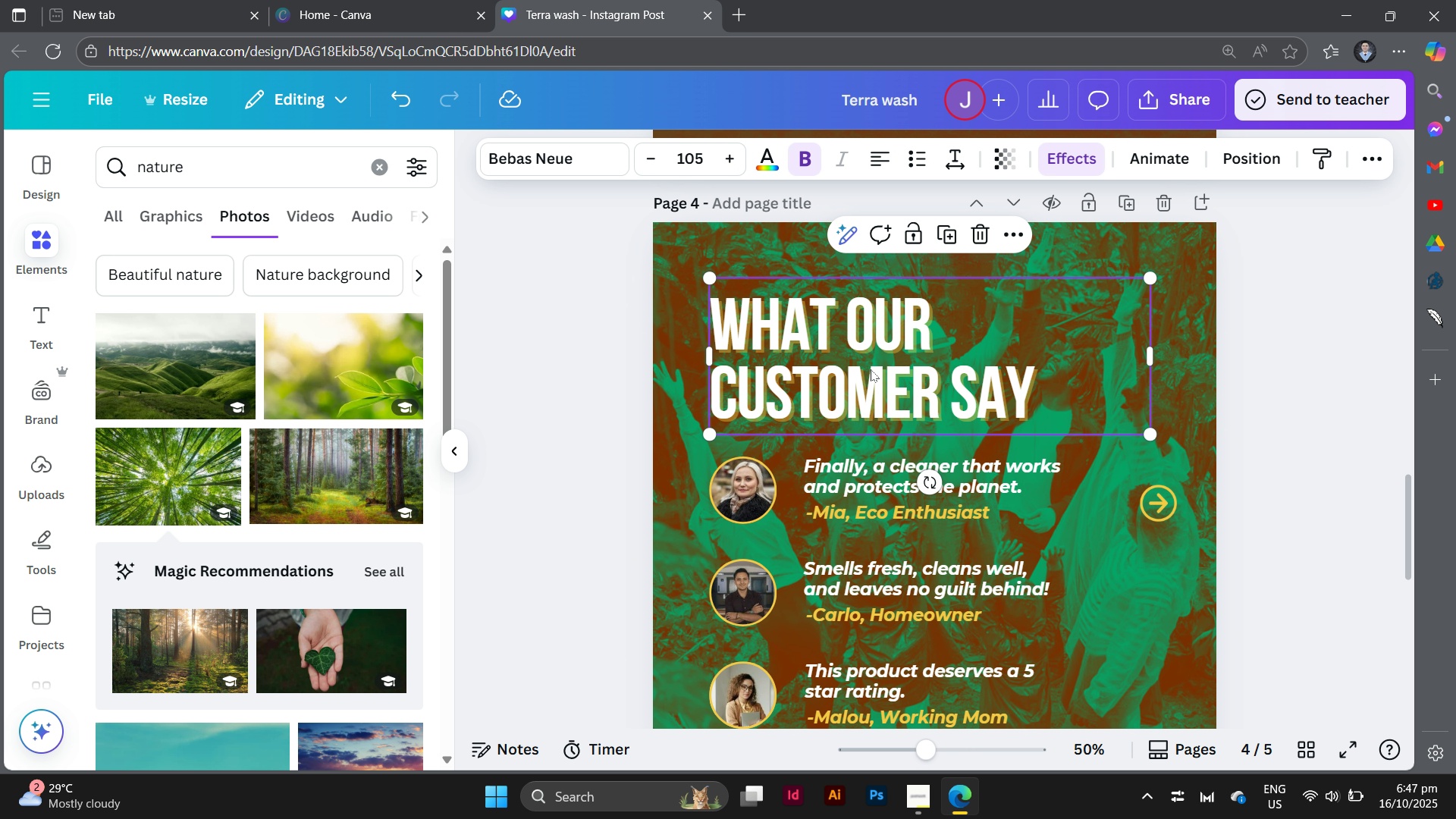 
left_click([871, 369])
 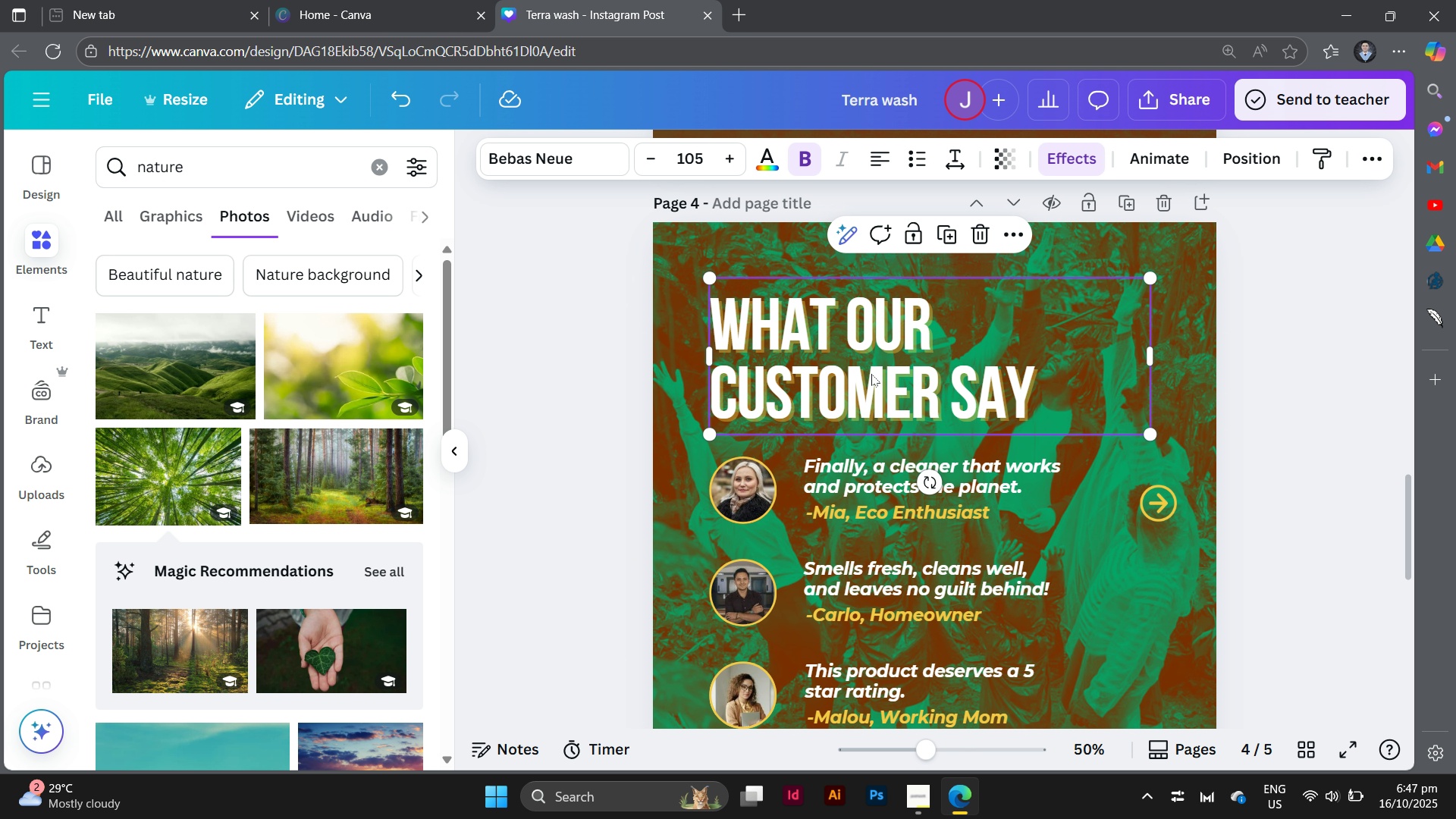 
hold_key(key=AltLeft, duration=1.48)
left_click_drag(start_coordinate=[871, 369], to_coordinate=[961, 816])
 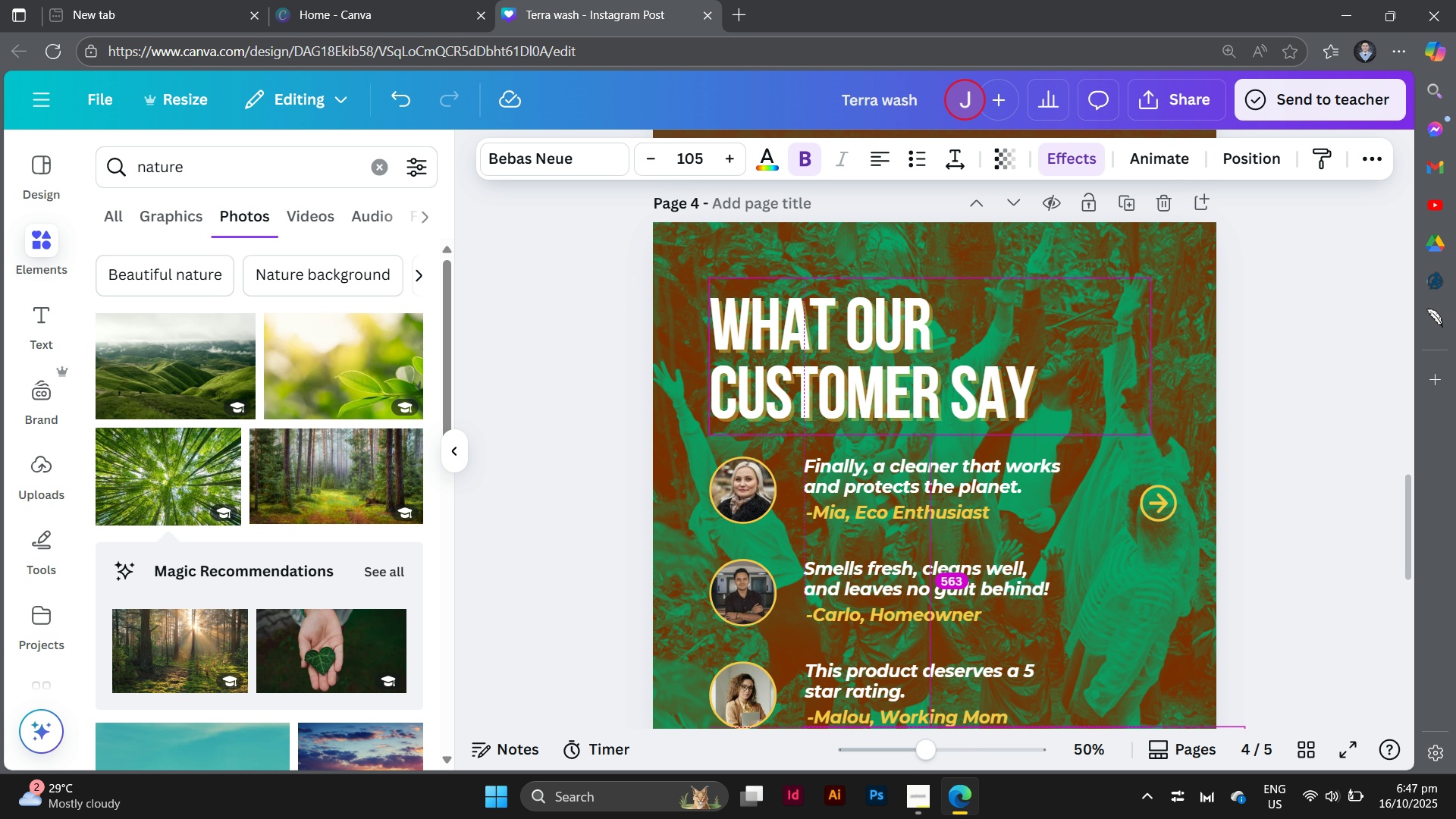 
scroll: coordinate [1107, 601], scroll_direction: down, amount: 5.0
 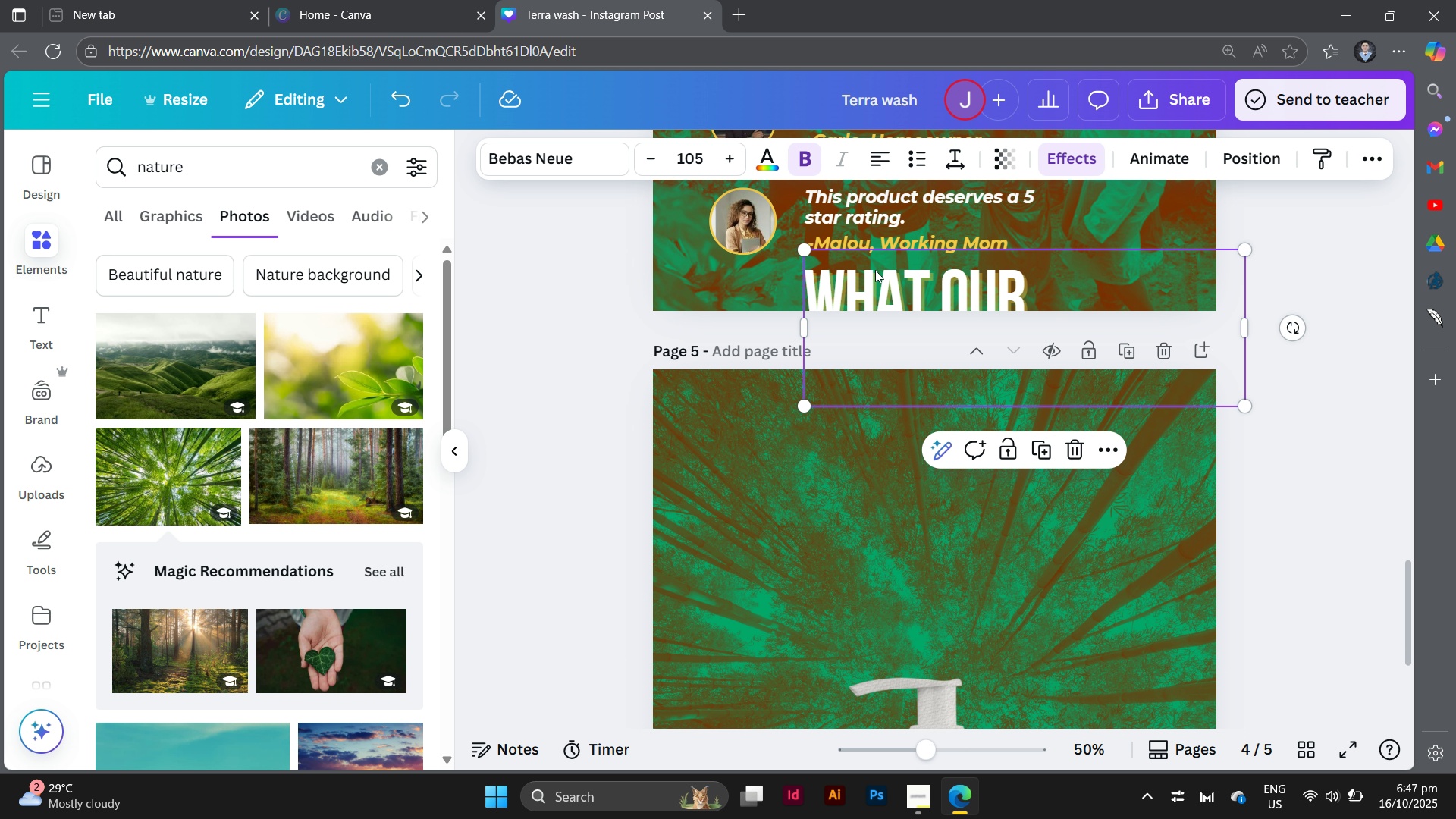 
left_click_drag(start_coordinate=[877, 270], to_coordinate=[853, 440])
 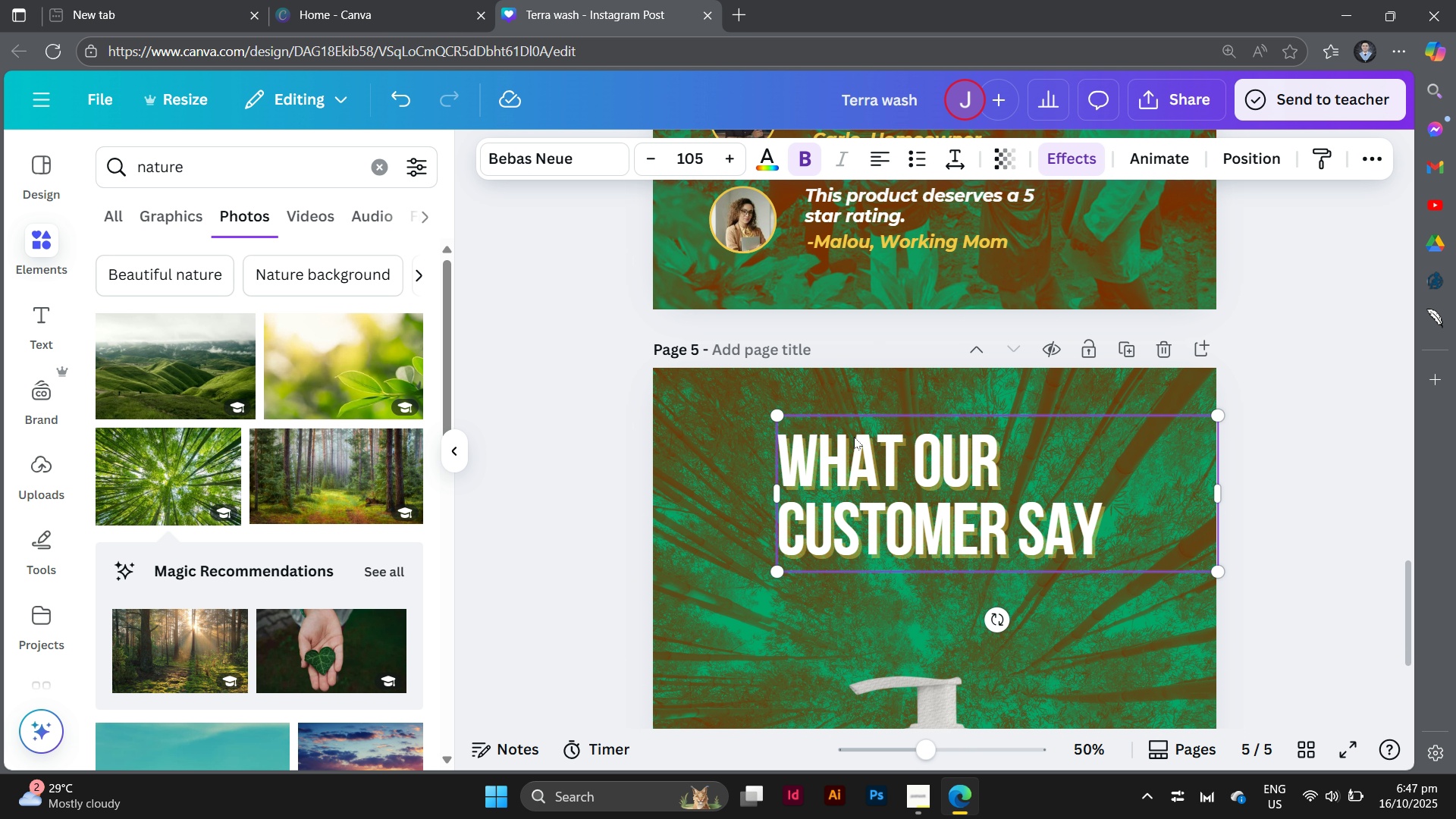 
scroll: coordinate [854, 437], scroll_direction: down, amount: 3.0
 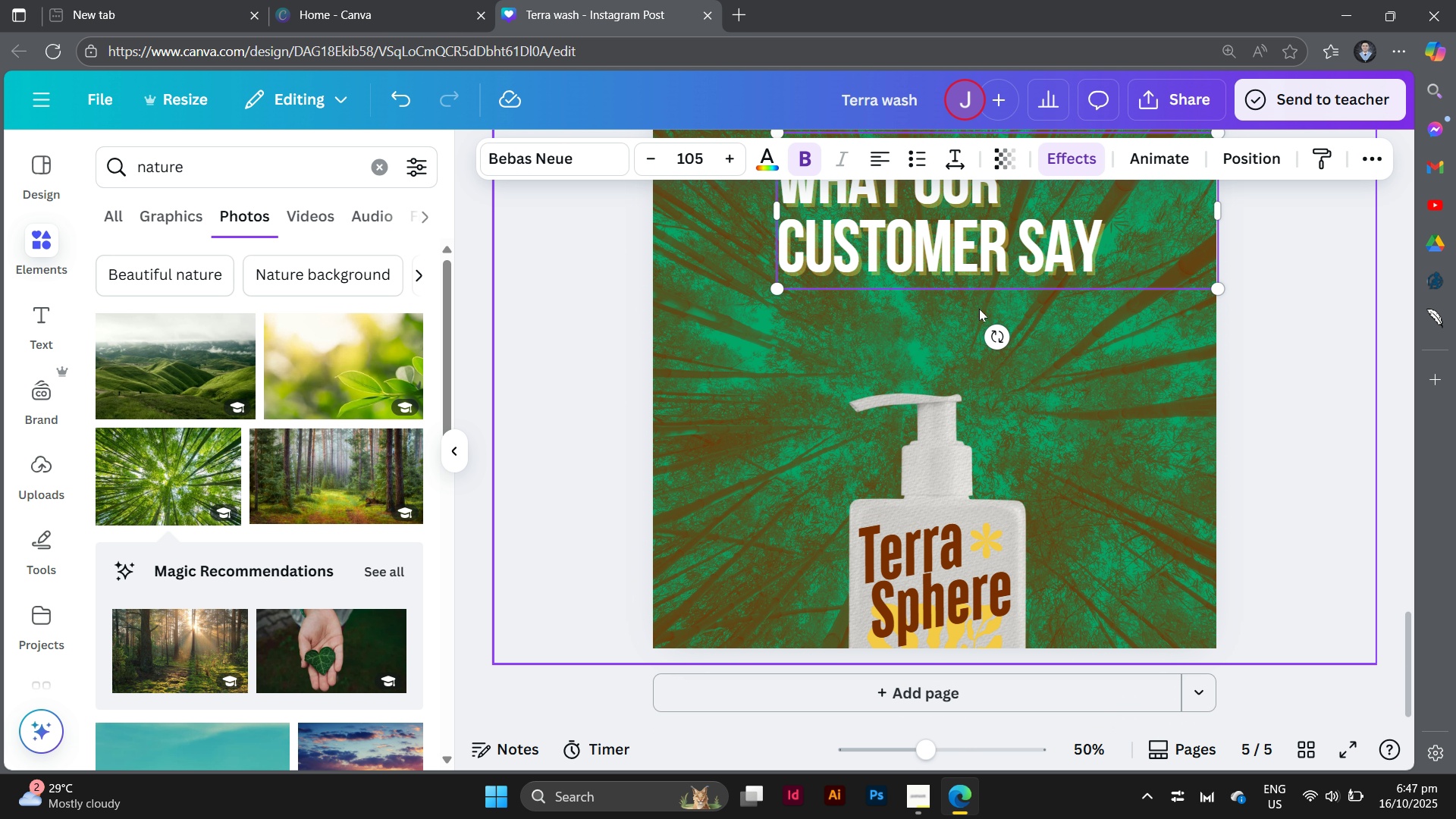 
scroll: coordinate [977, 314], scroll_direction: up, amount: 3.0
 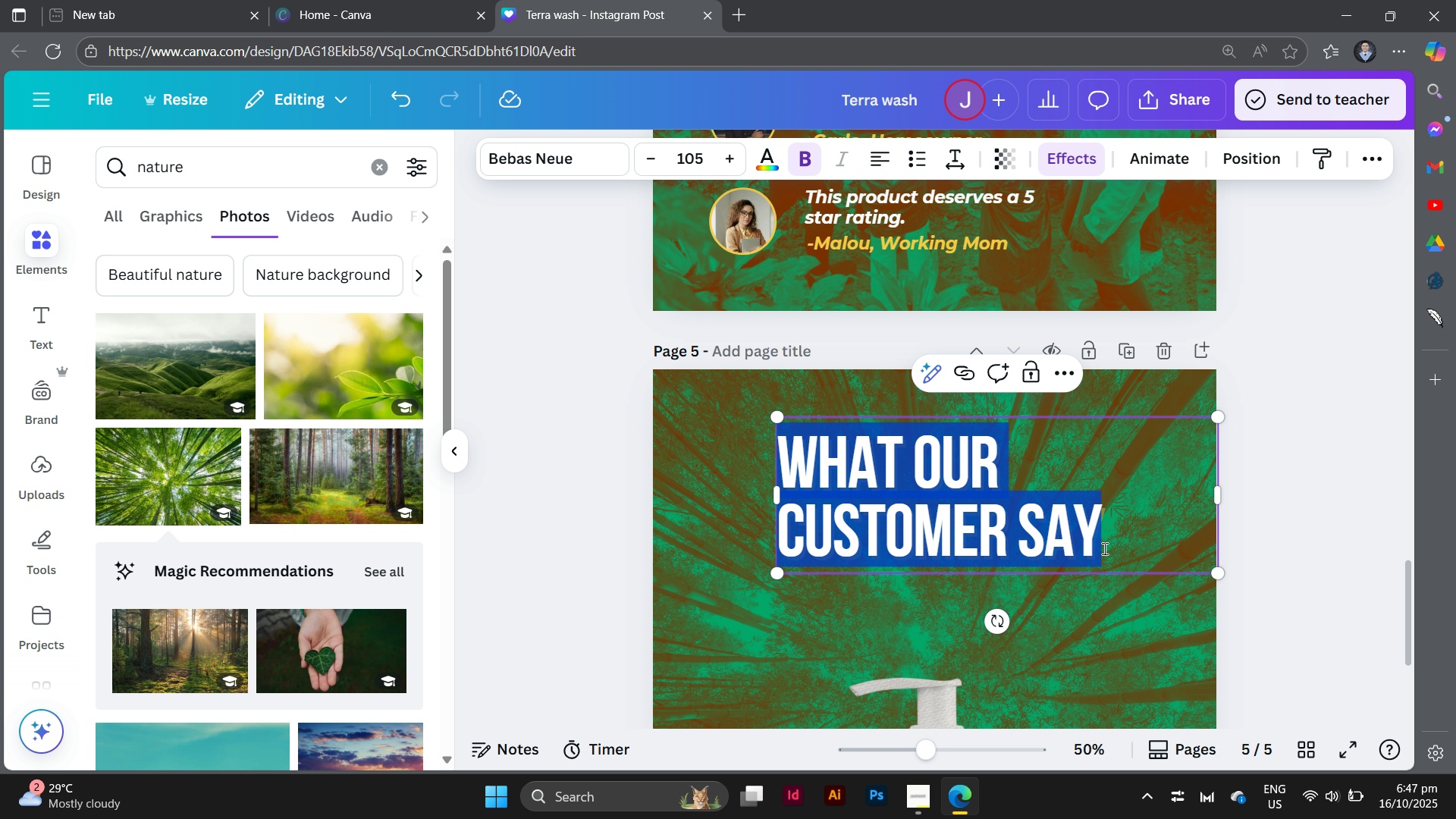 
double_click([1103, 548])
 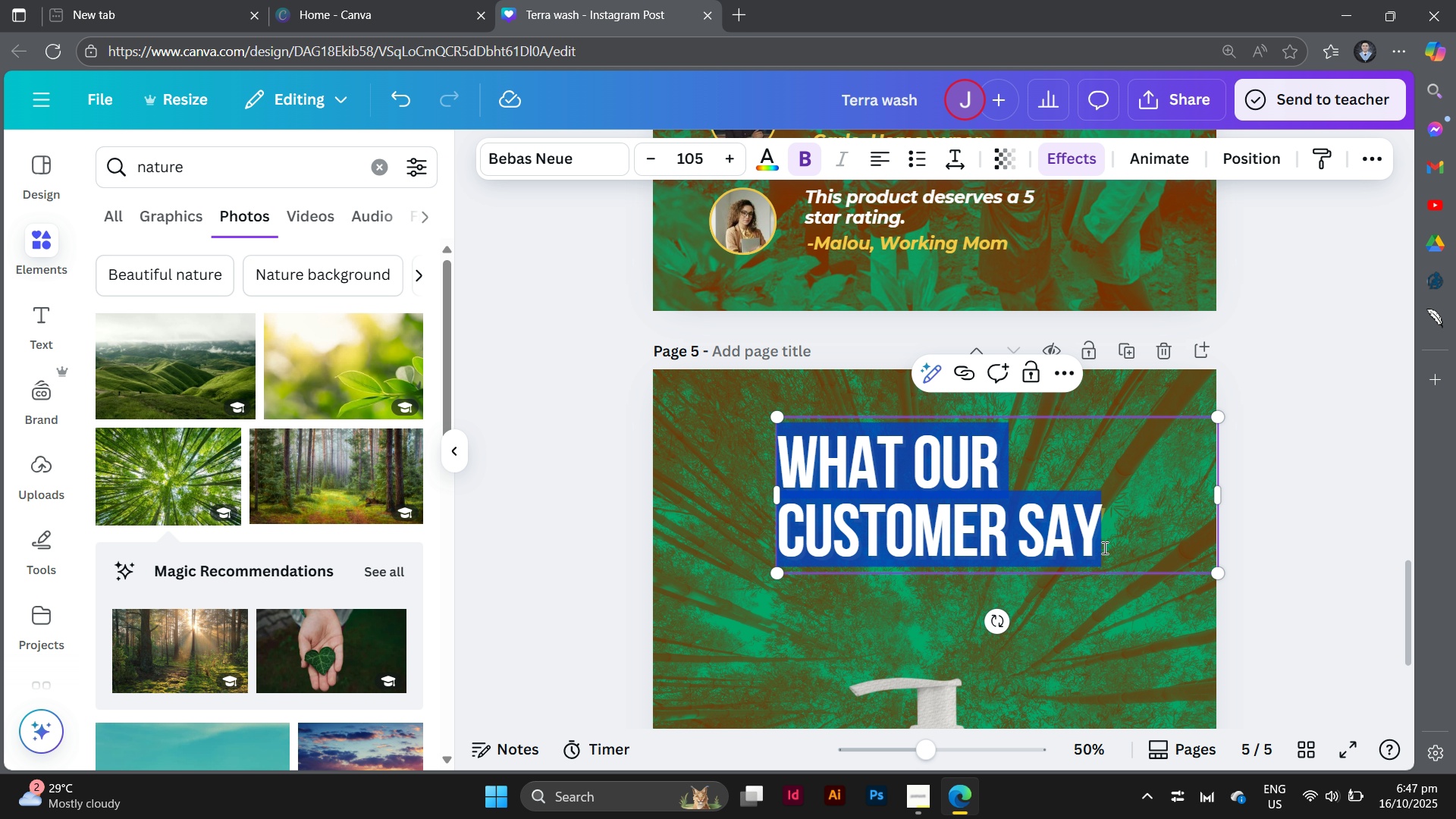 
type(Join the green cleaning revolution)
 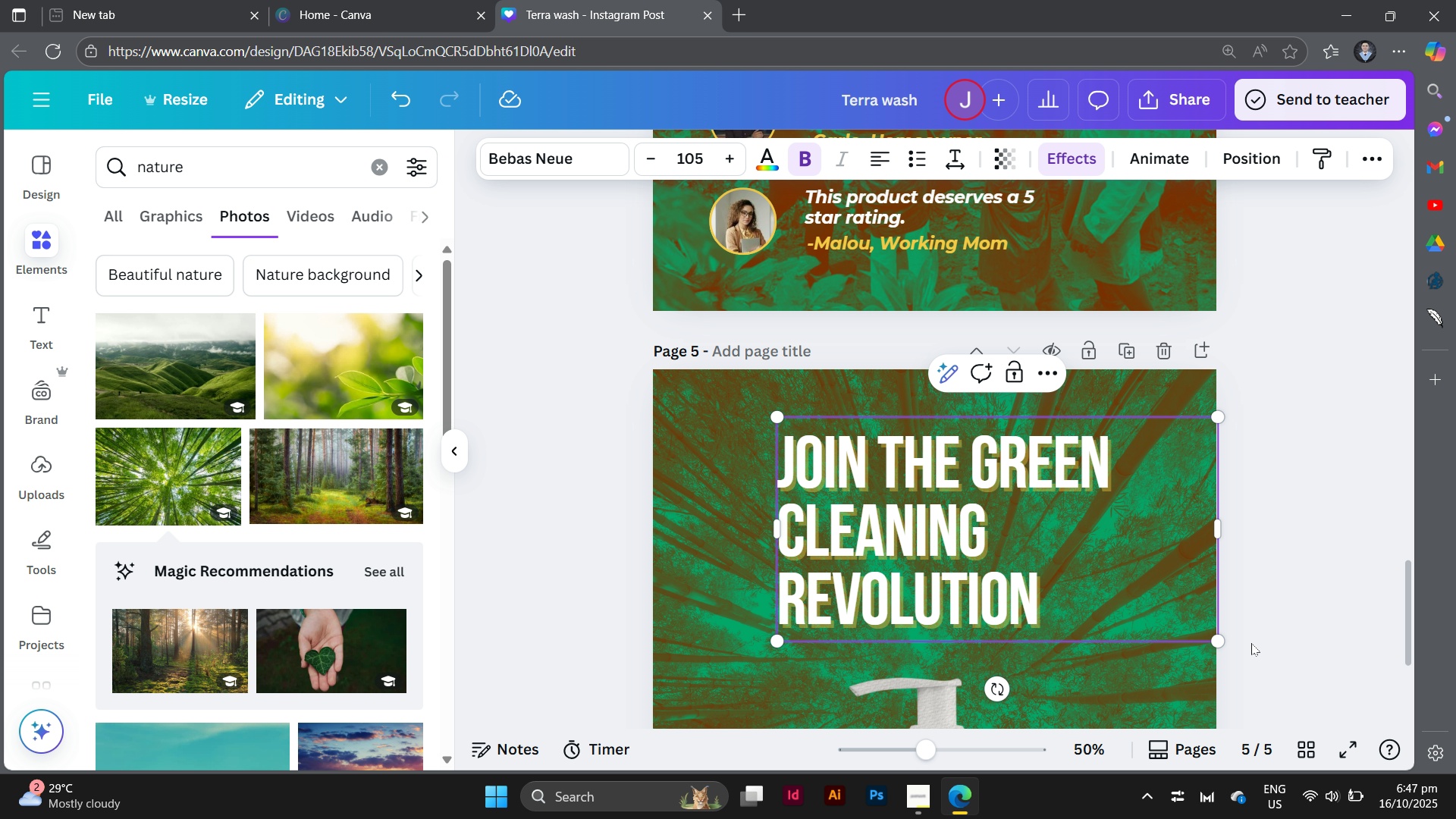 
left_click_drag(start_coordinate=[1221, 533], to_coordinate=[1373, 580])
 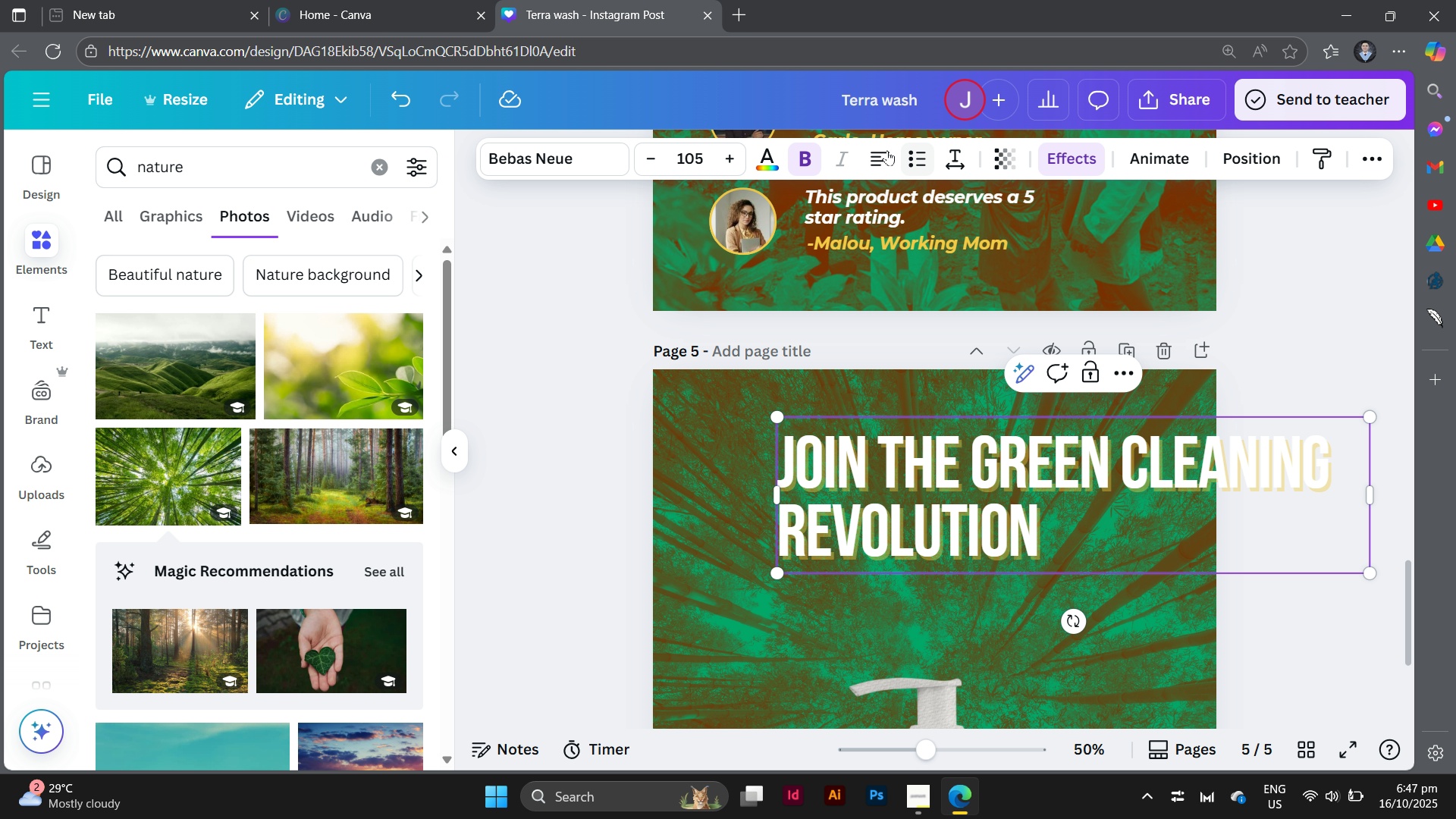 
left_click([871, 146])
 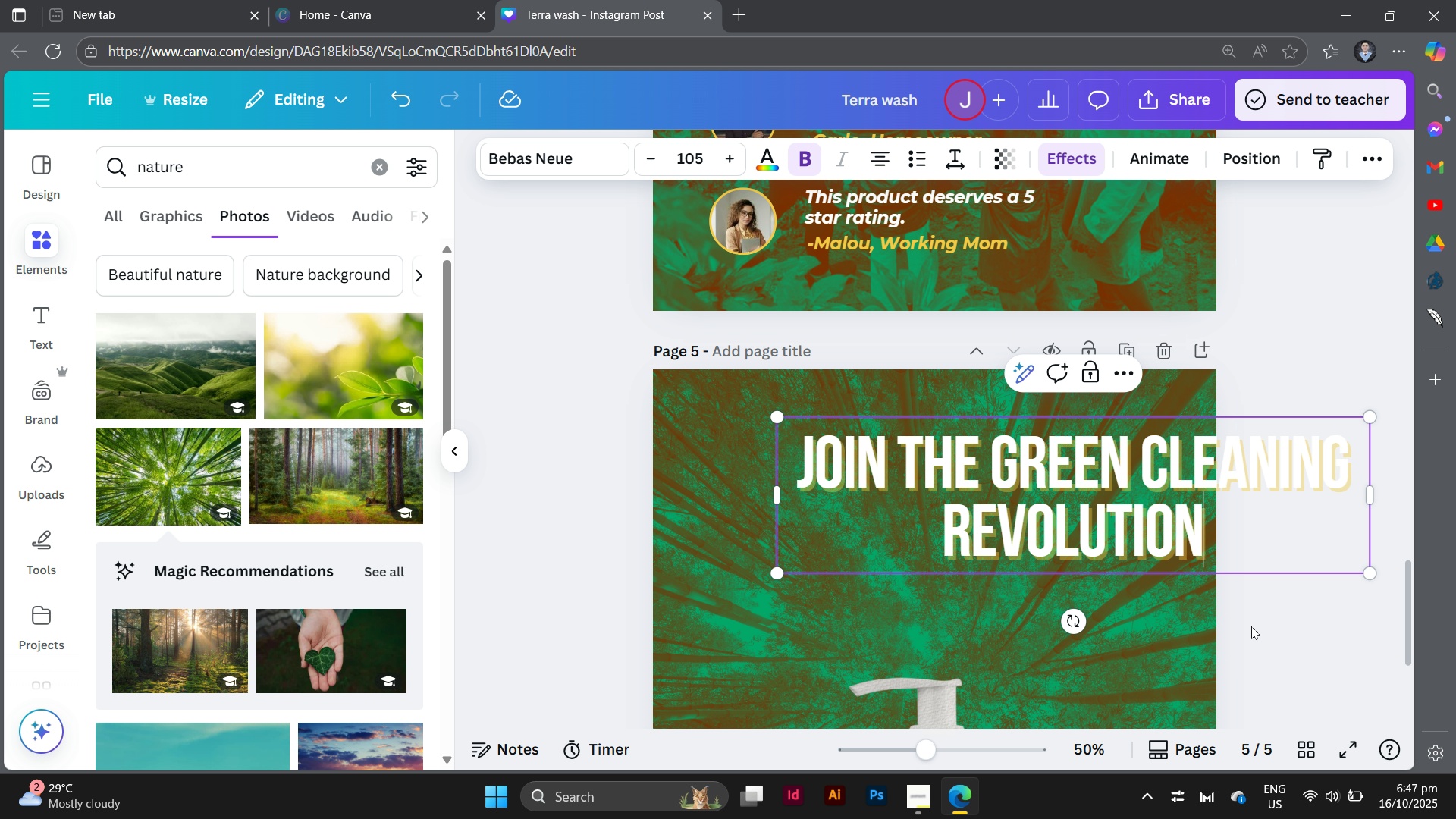 
left_click([1267, 630])
 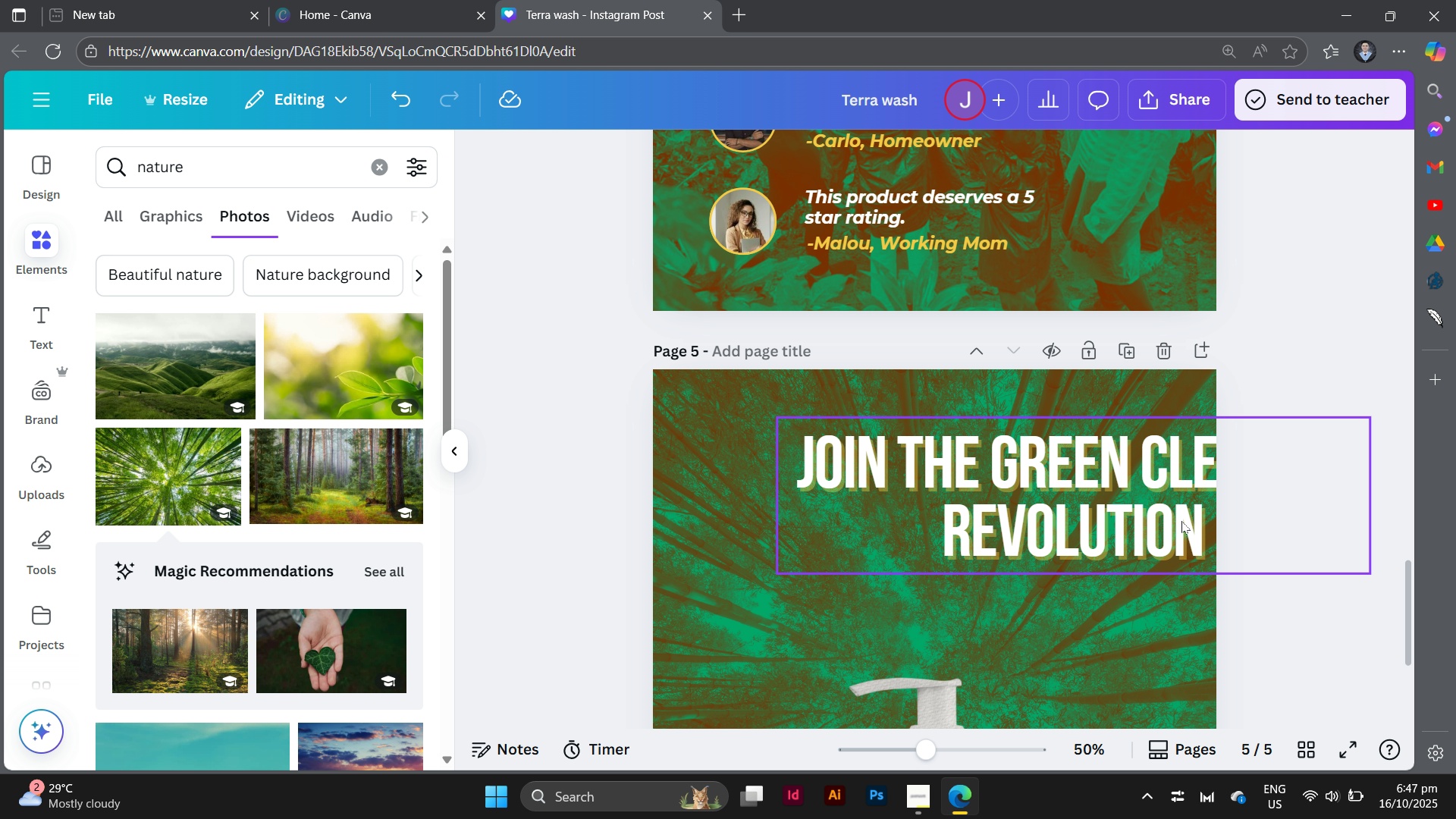 
left_click_drag(start_coordinate=[1181, 522], to_coordinate=[1040, 533])
 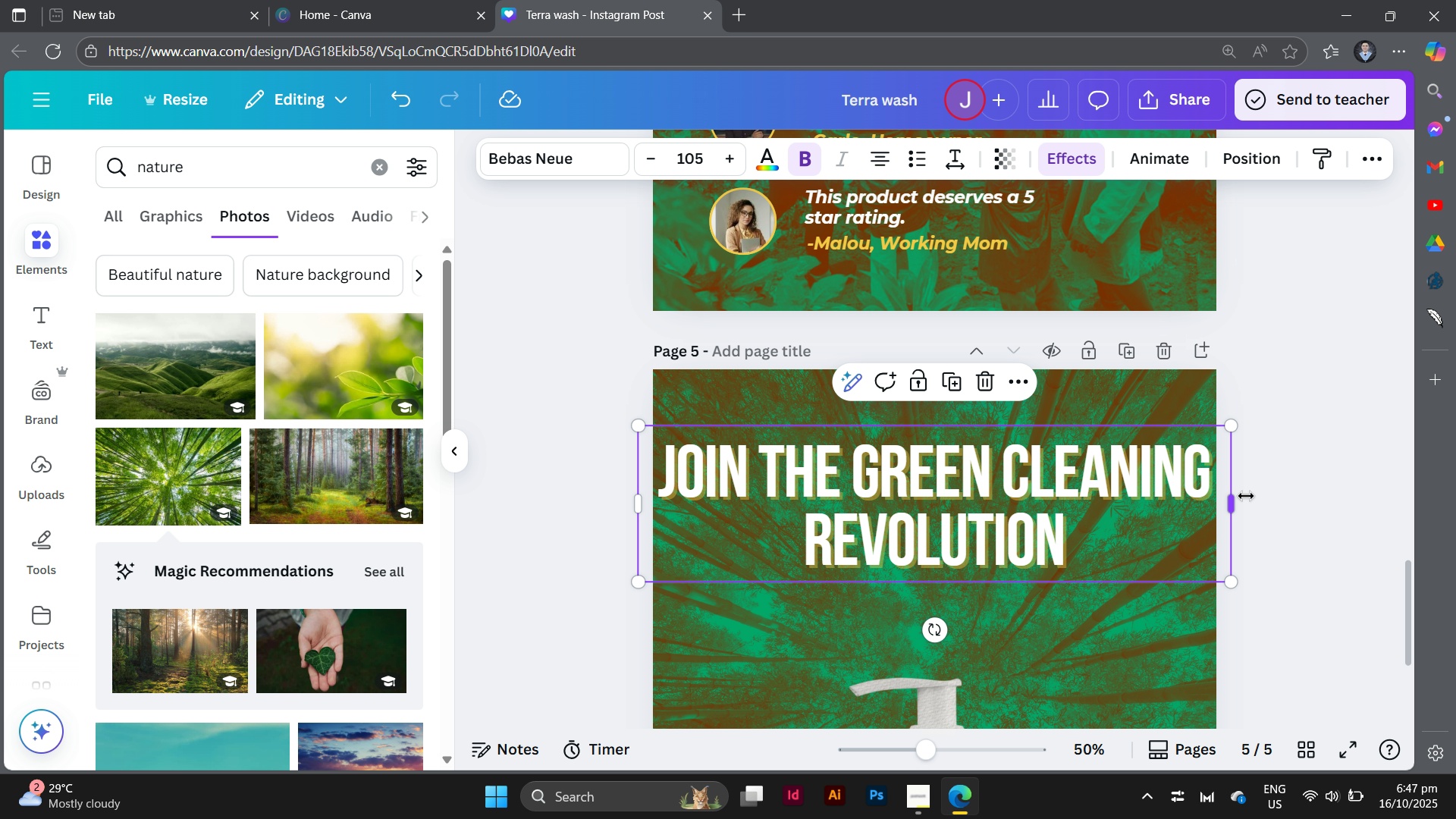 
left_click_drag(start_coordinate=[1241, 497], to_coordinate=[1172, 503])
 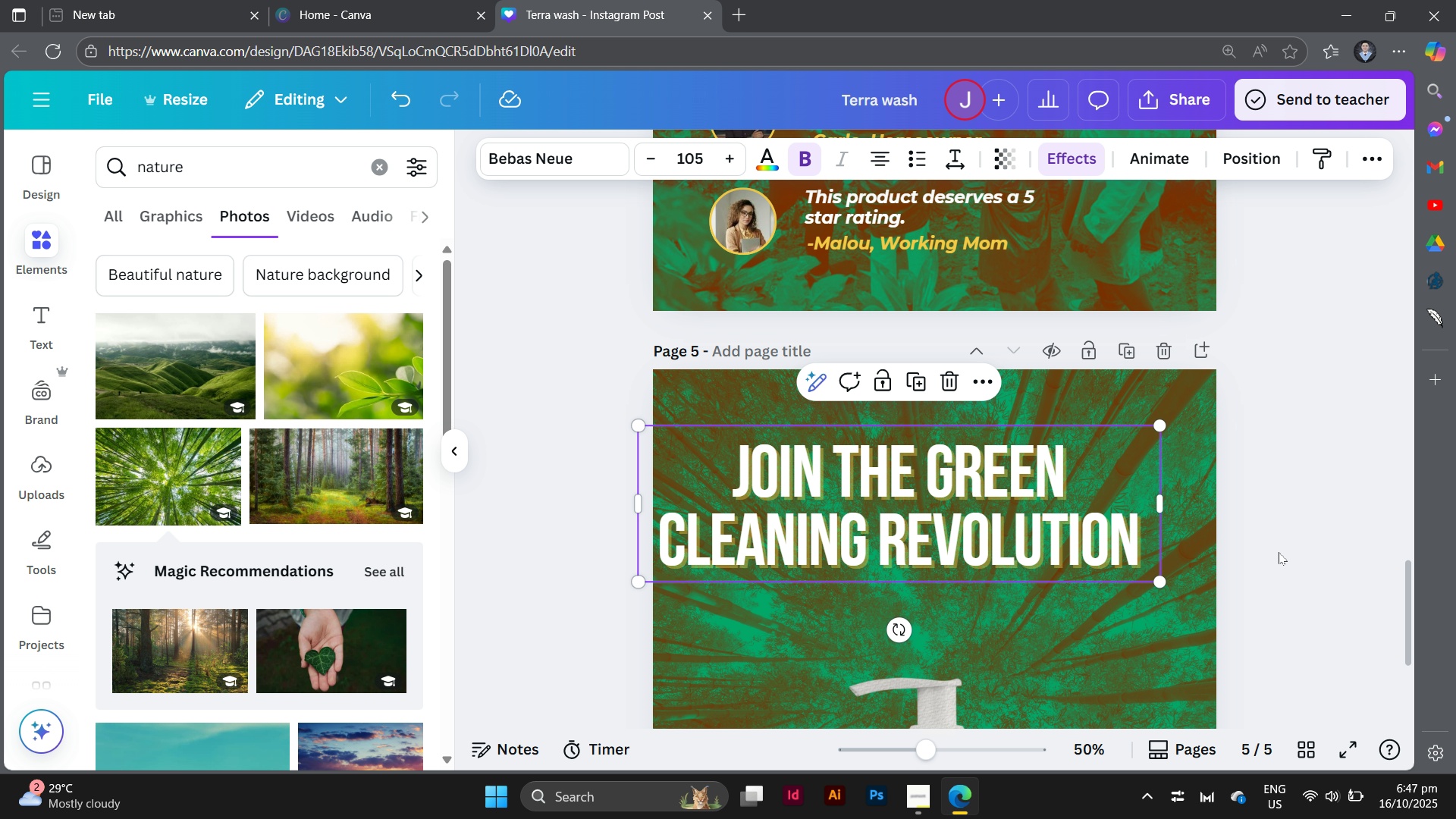 
left_click([1279, 552])
 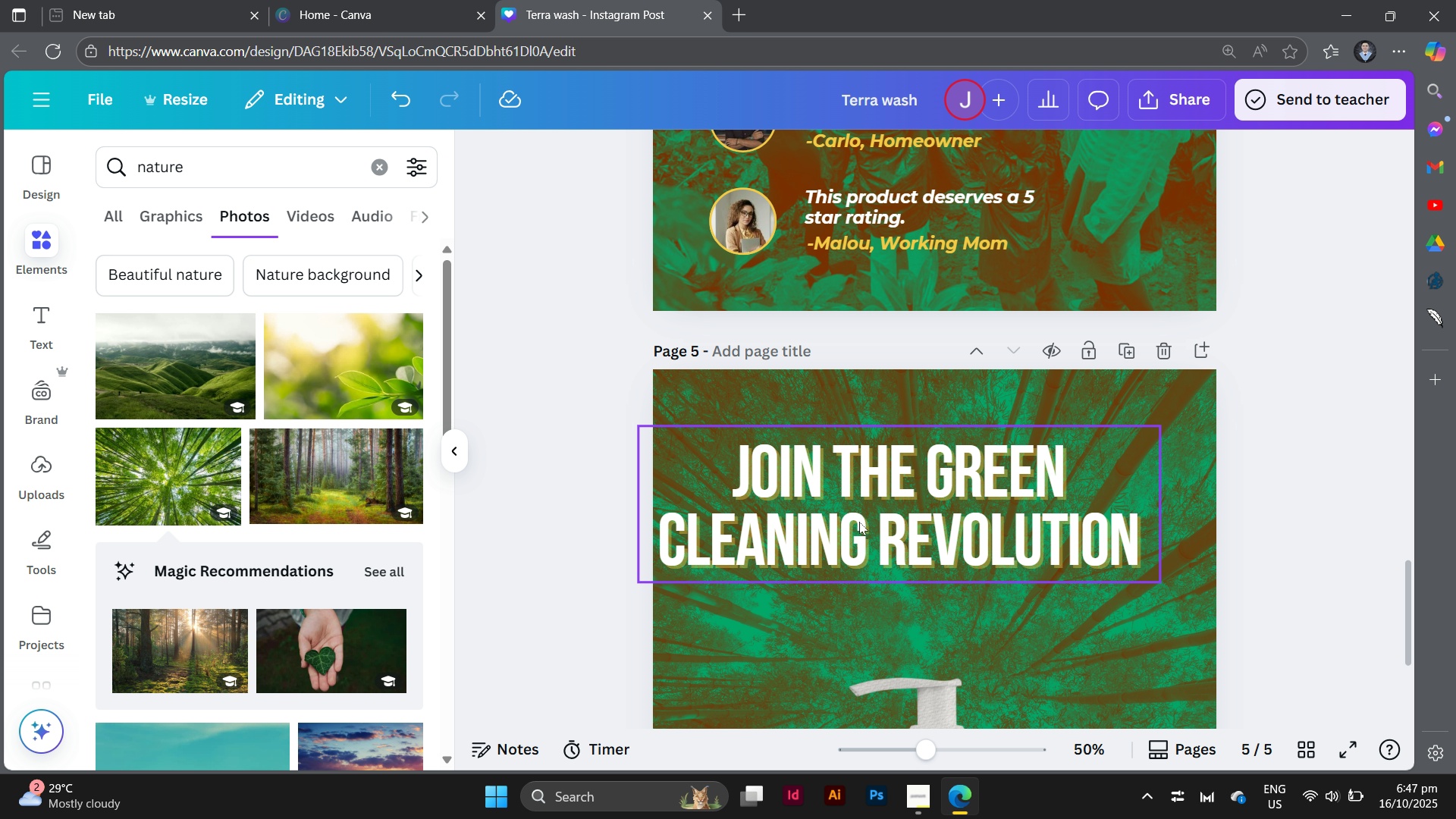 
left_click_drag(start_coordinate=[866, 519], to_coordinate=[896, 520])
 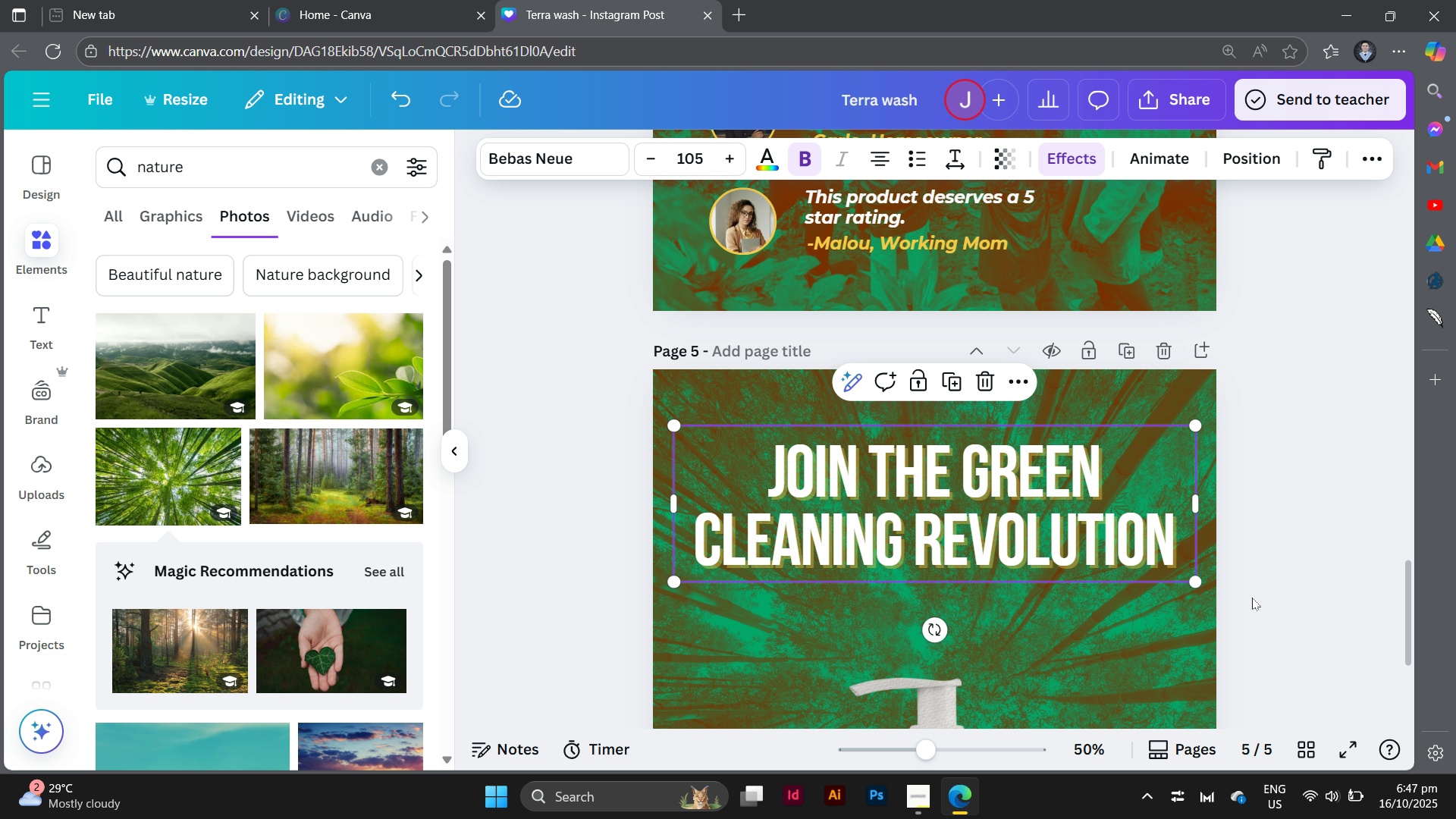 
left_click([1252, 598])
 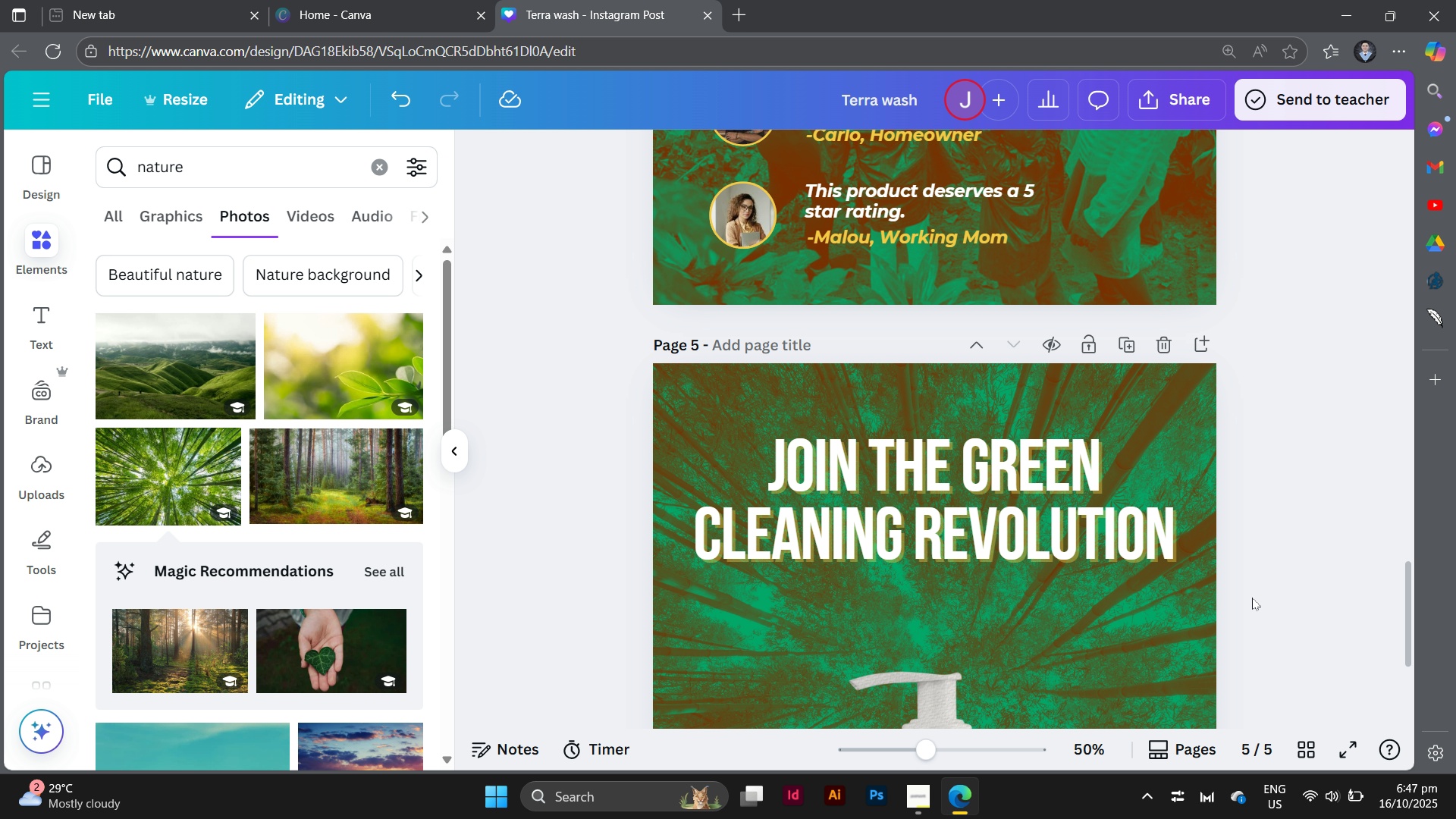 
scroll: coordinate [1252, 598], scroll_direction: down, amount: 4.0
 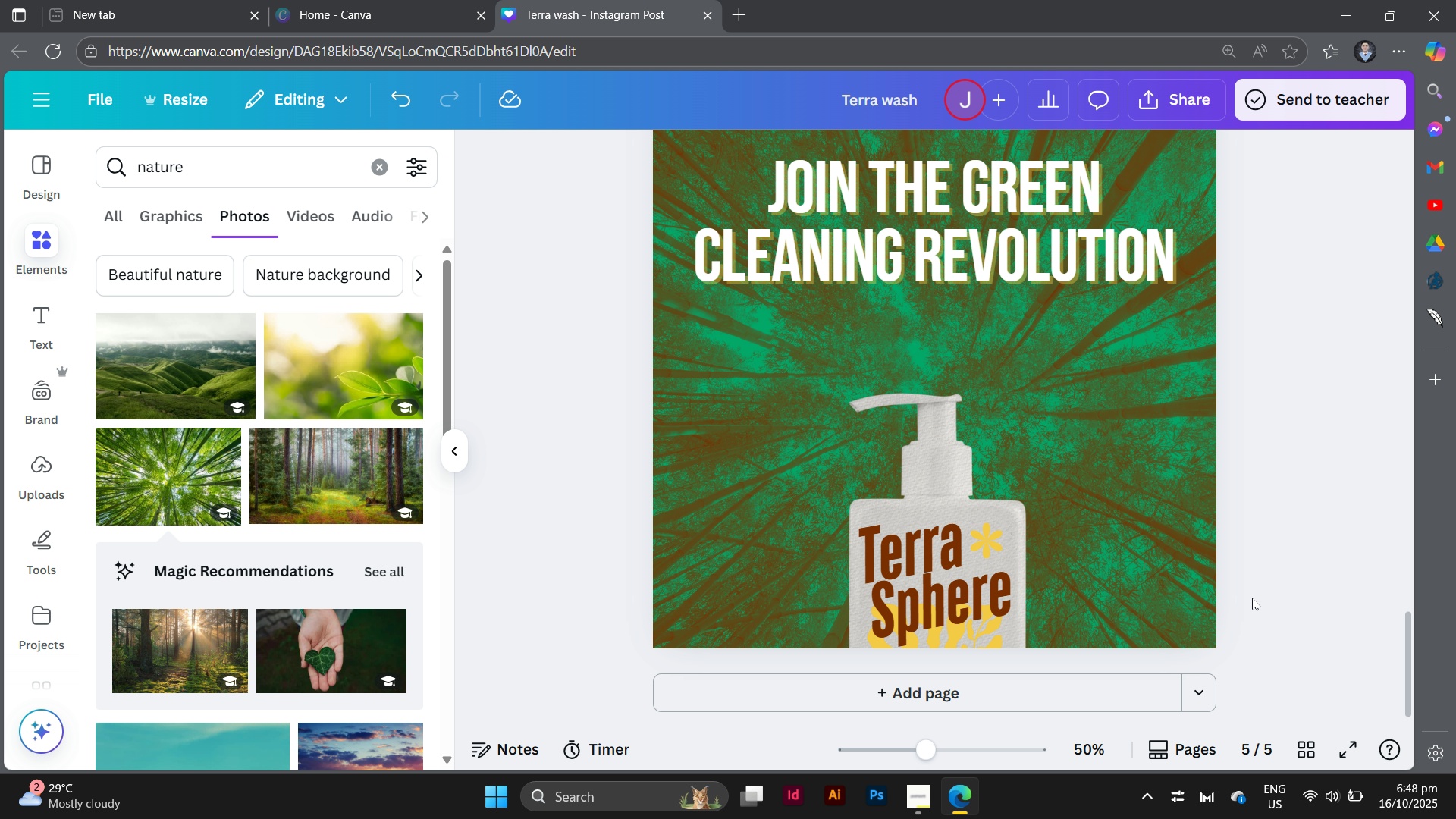 
wait(21.48)
 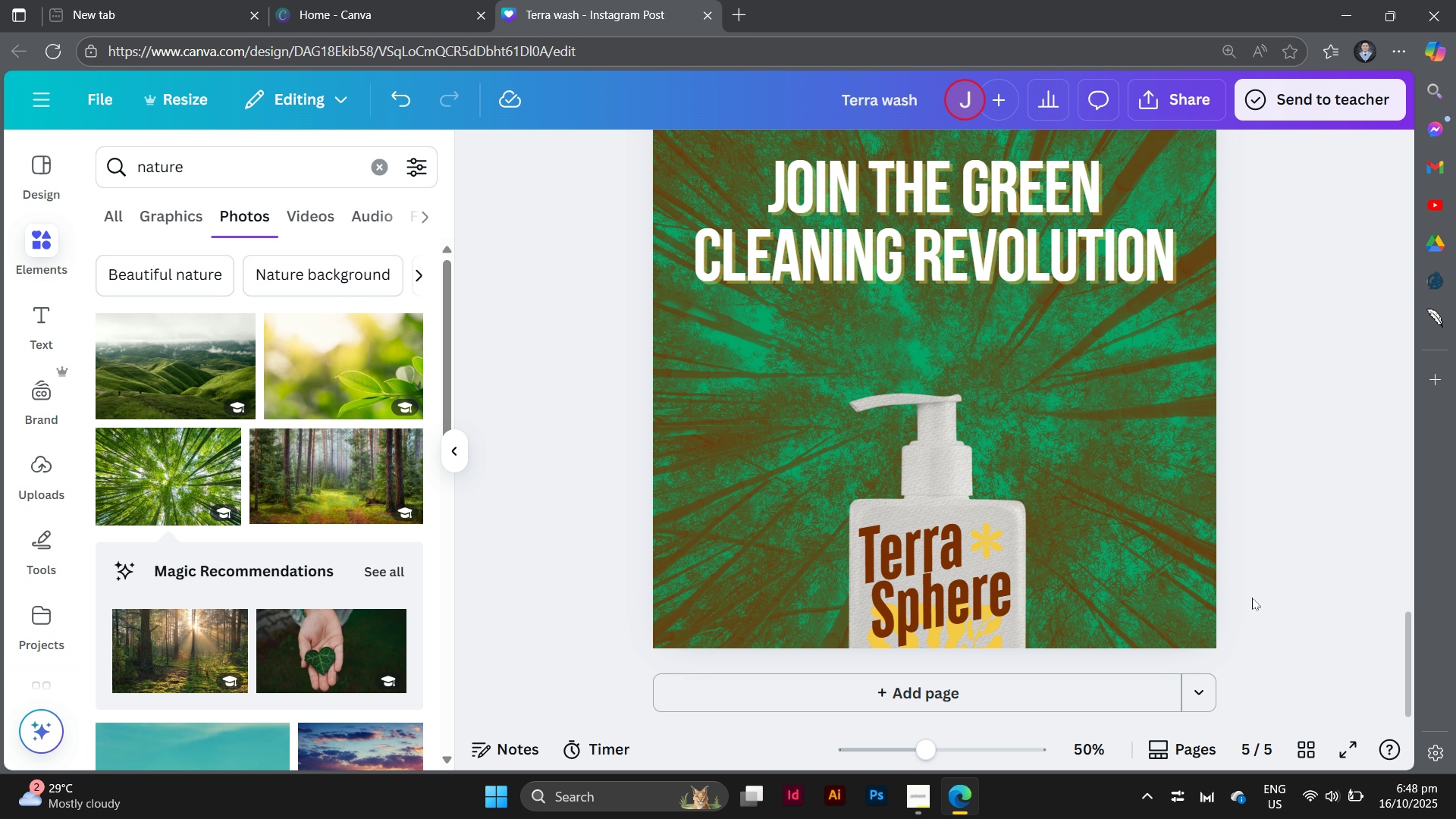 
scroll: coordinate [1080, 441], scroll_direction: up, amount: 5.0
 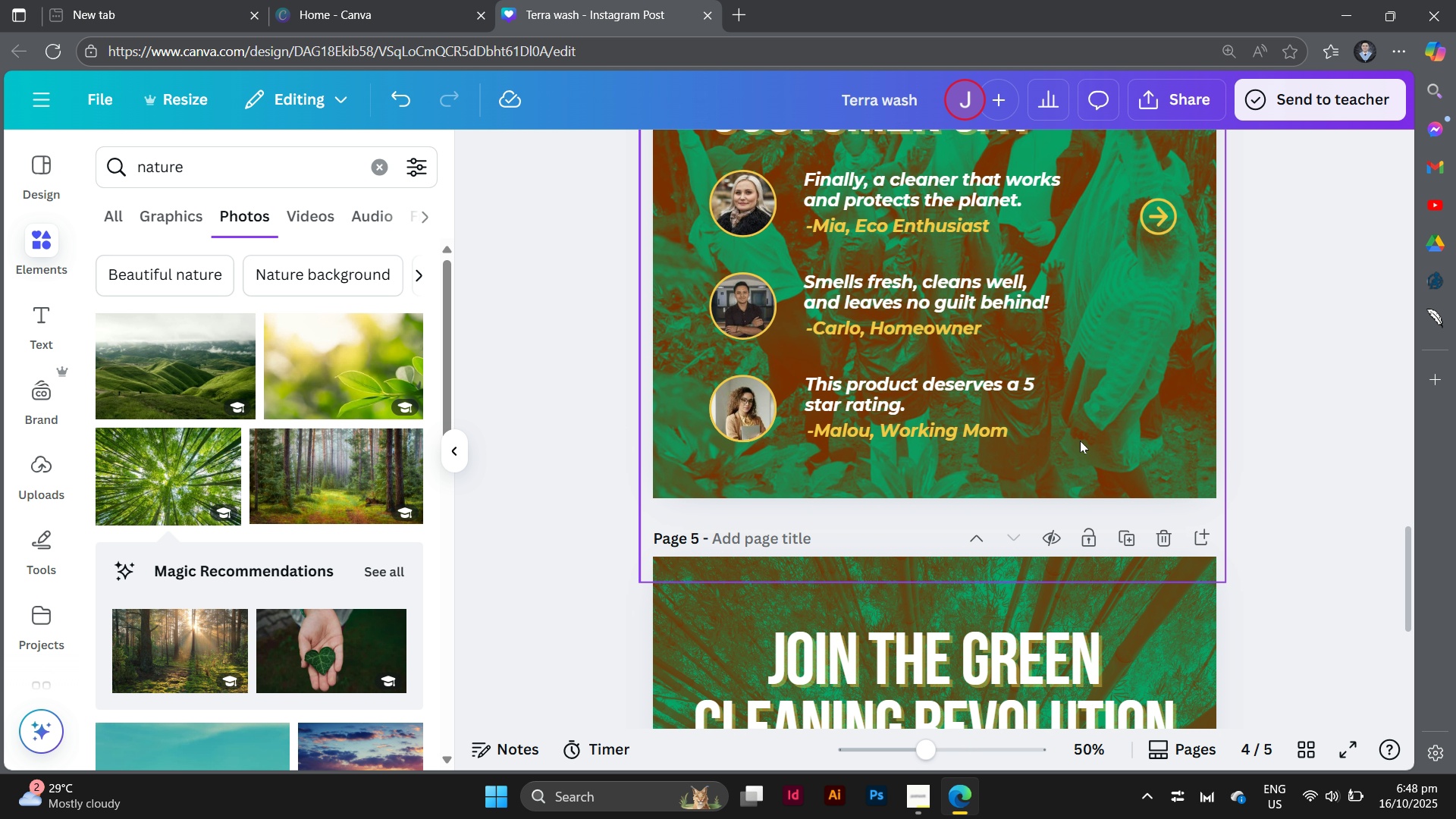 
scroll: coordinate [1080, 441], scroll_direction: down, amount: 1.0
 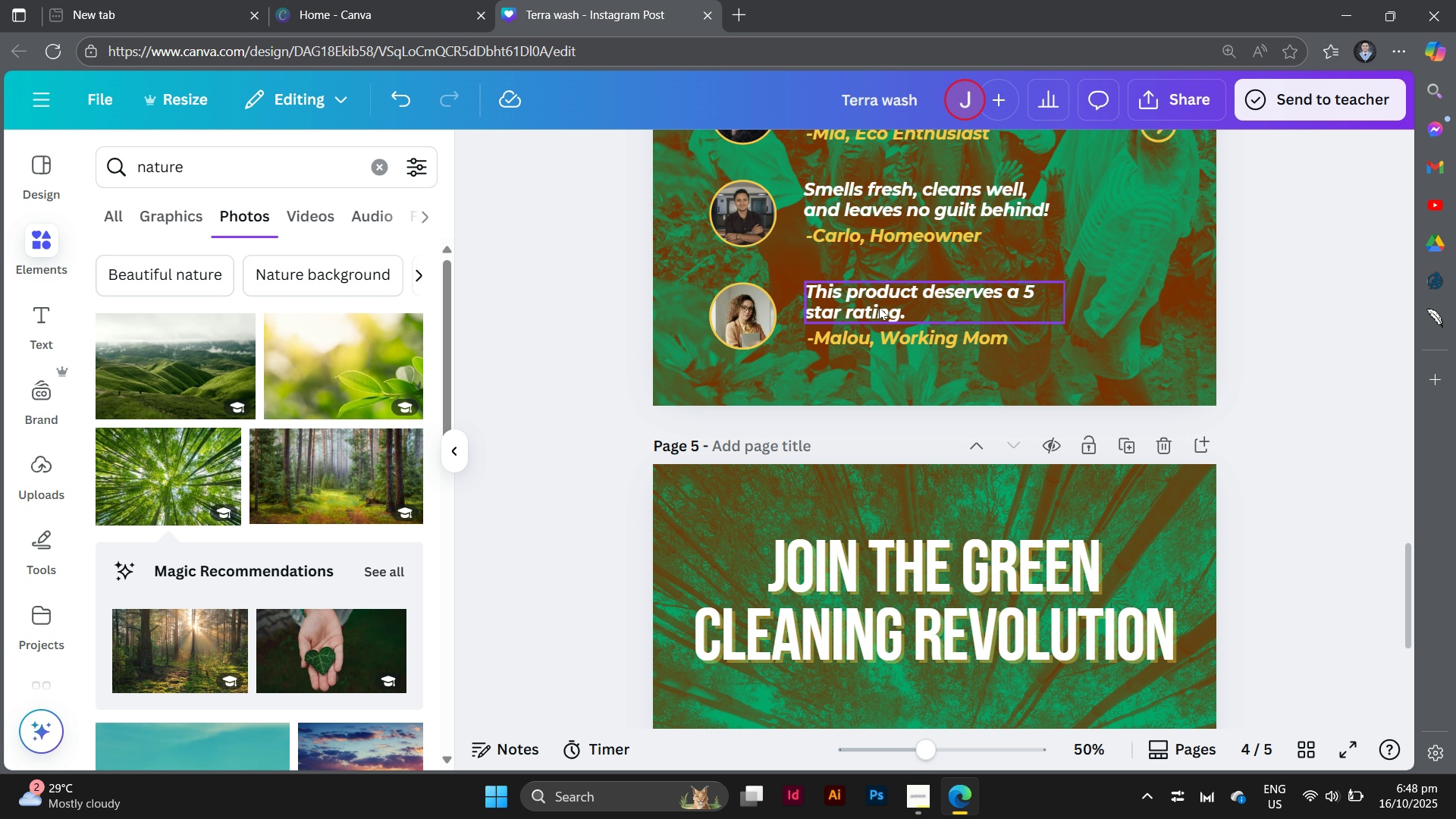 
left_click([877, 305])
 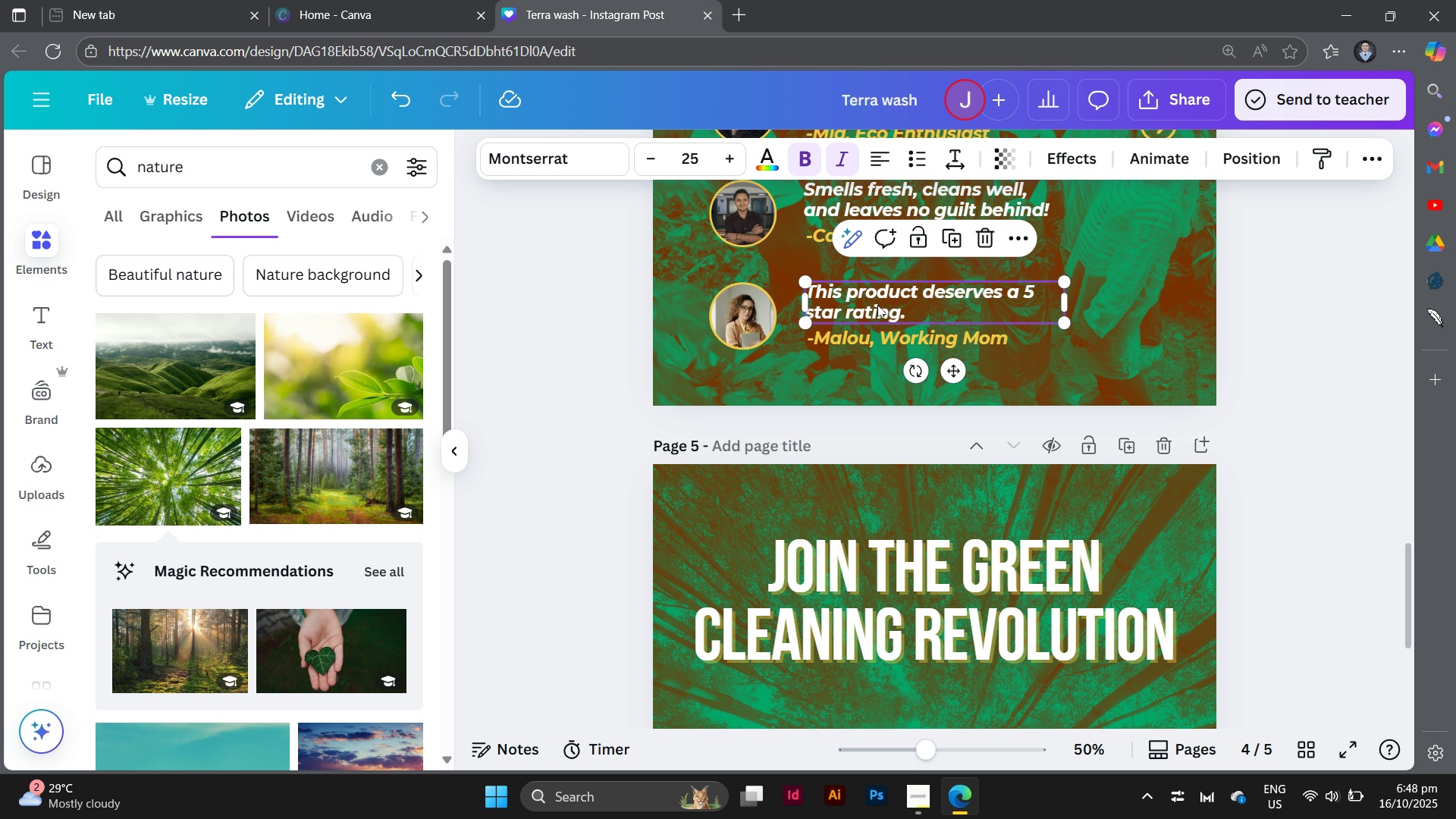 
hold_key(key=AltLeft, duration=1.38)
left_click_drag(start_coordinate=[877, 305], to_coordinate=[934, 726])
 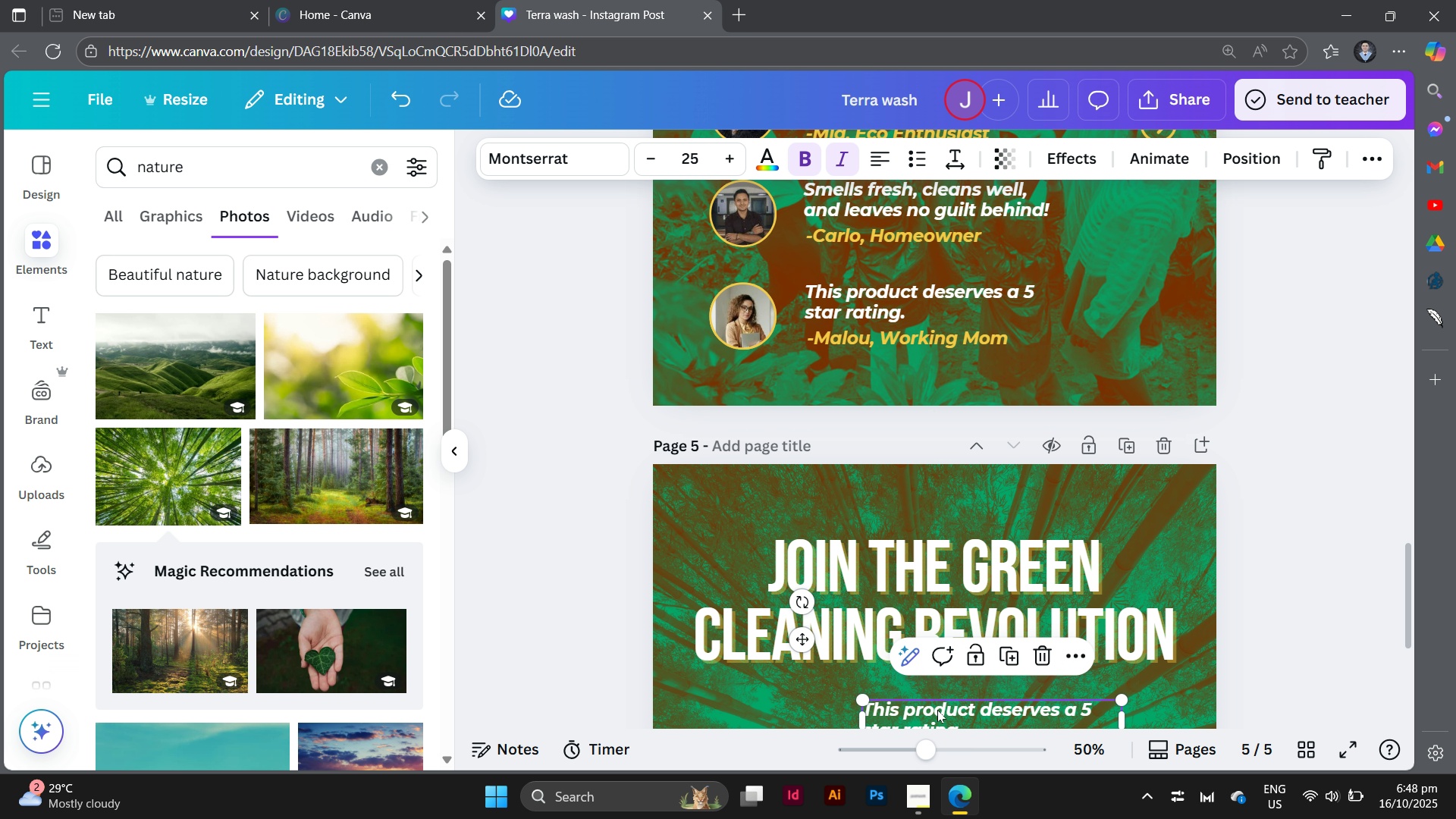 
scroll: coordinate [959, 681], scroll_direction: down, amount: 4.0
 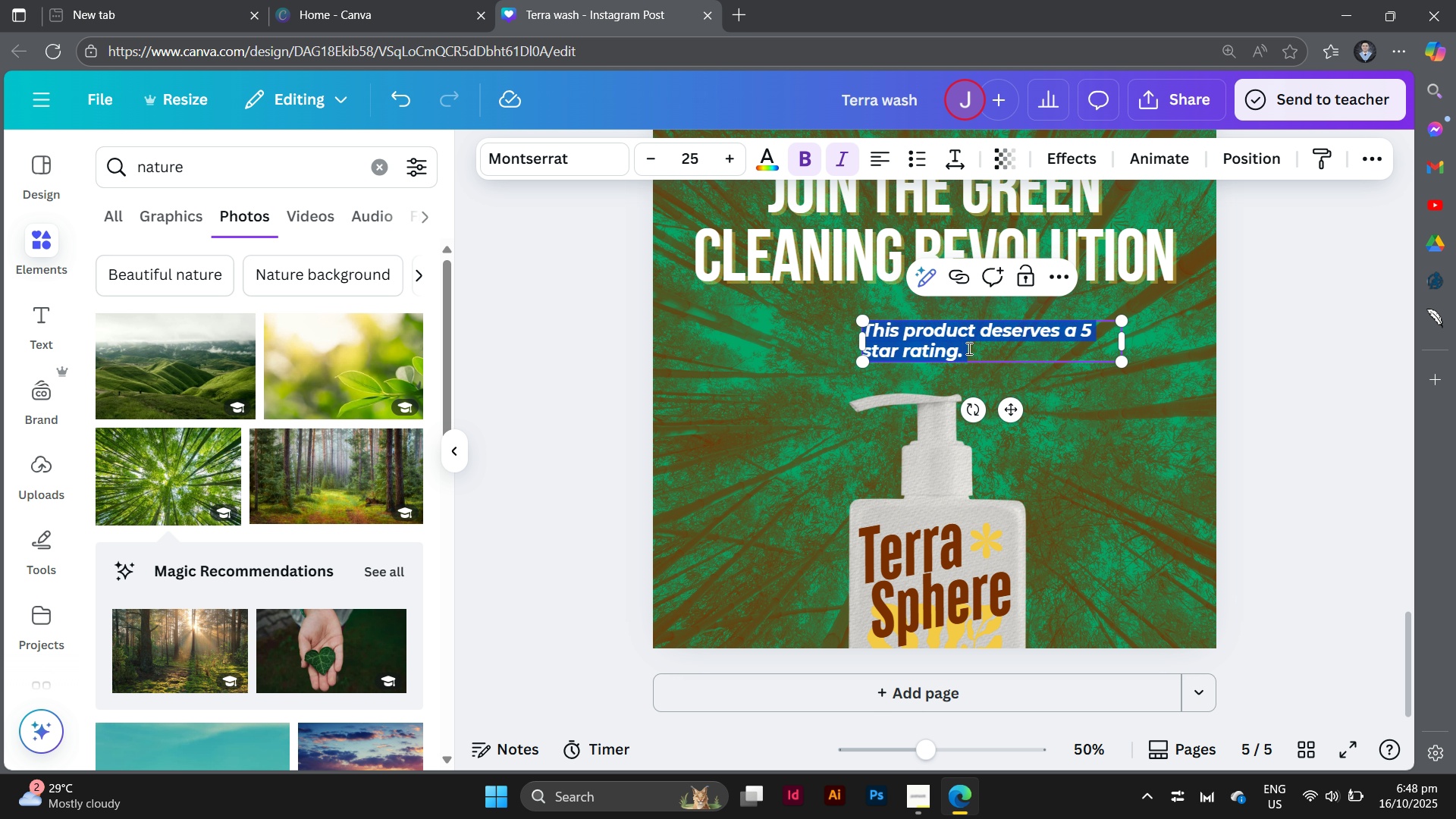 
double_click([968, 348])
 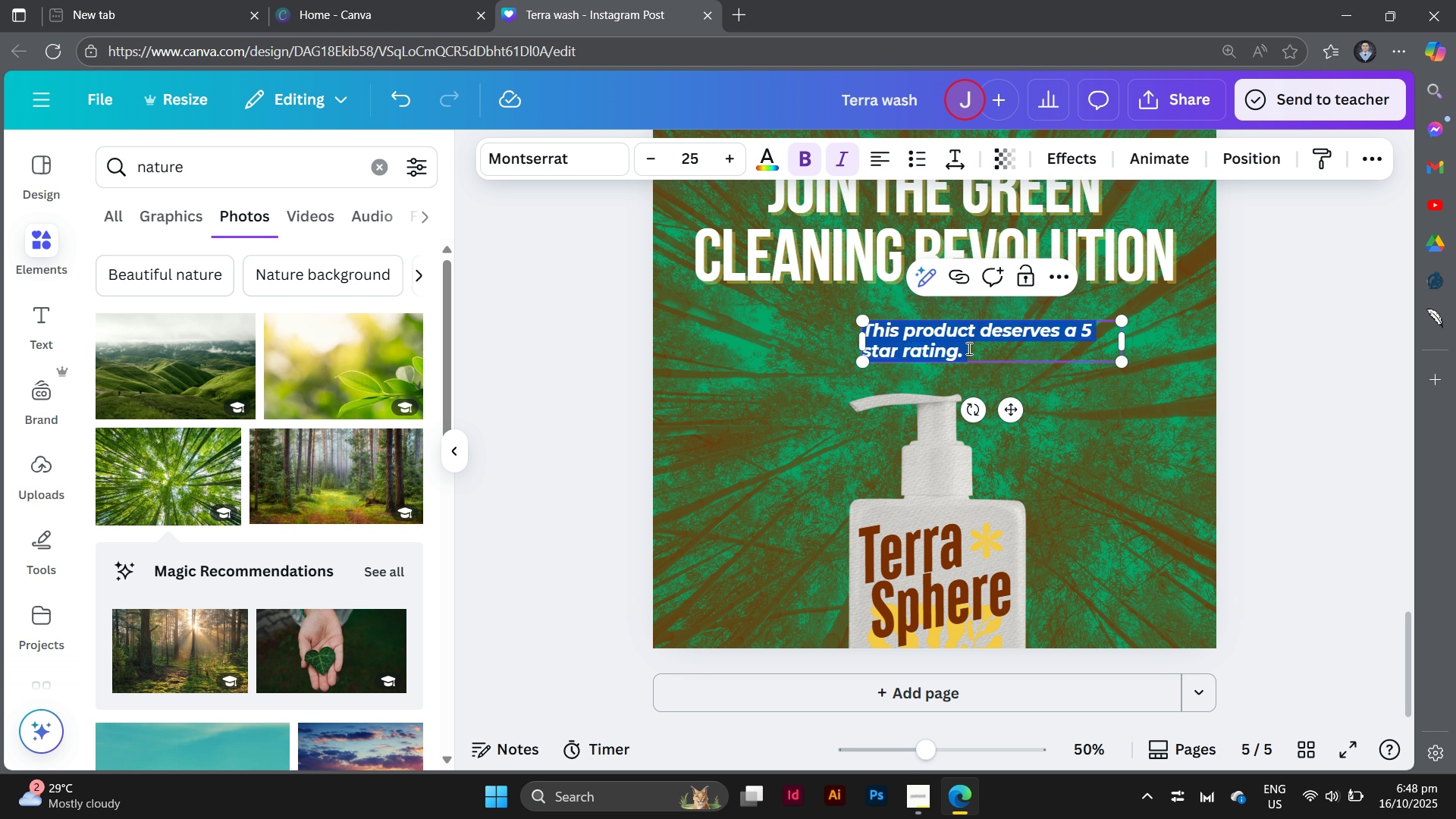 
type(Switch to sustainable cleaning today. Let's make wvery)
key(Backspace)
key(Backspace)
key(Backspace)
key(Backspace)
key(Backspace)
type(every home a cleaner, greener place.)
 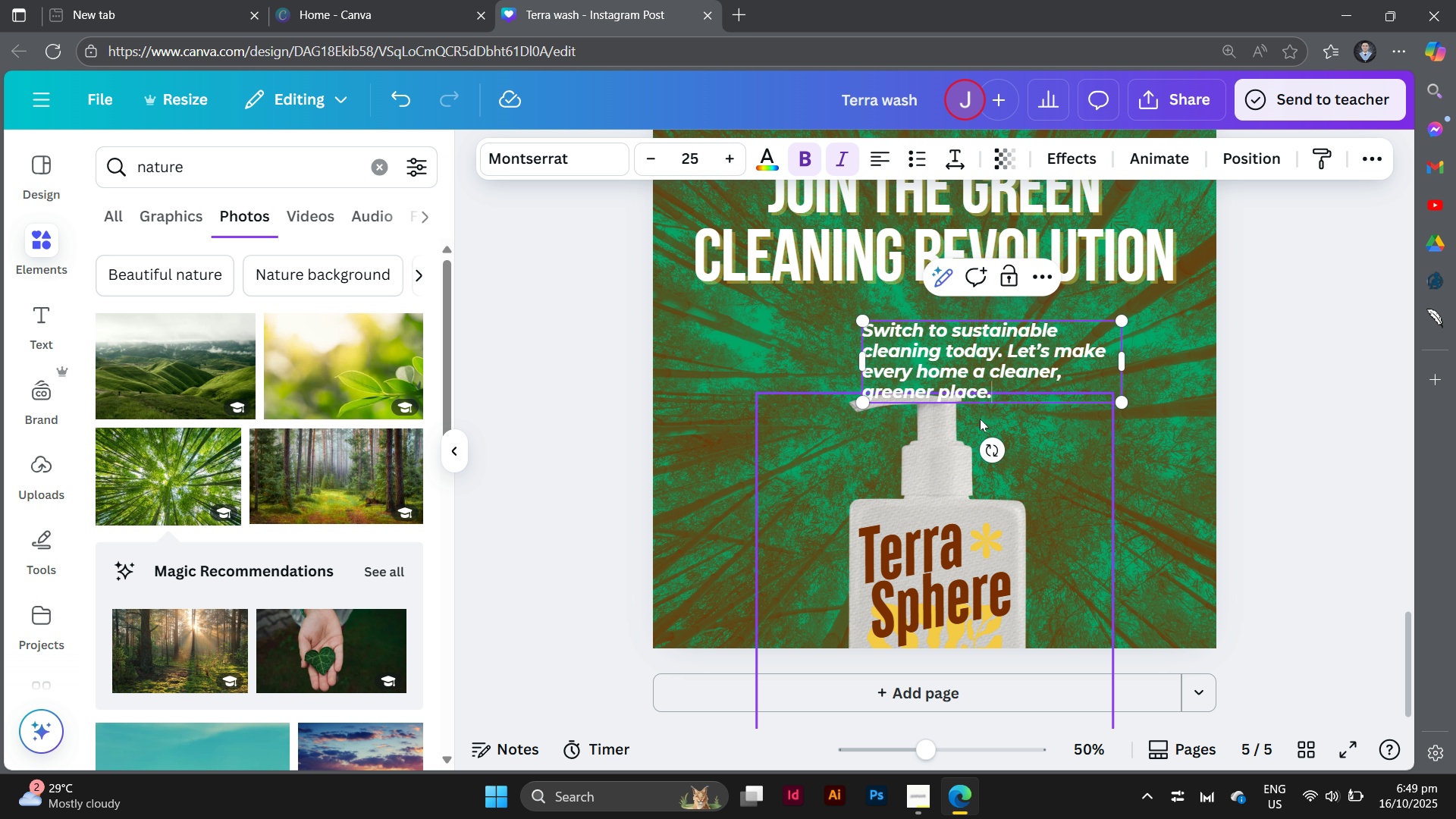 
wait(8.35)
 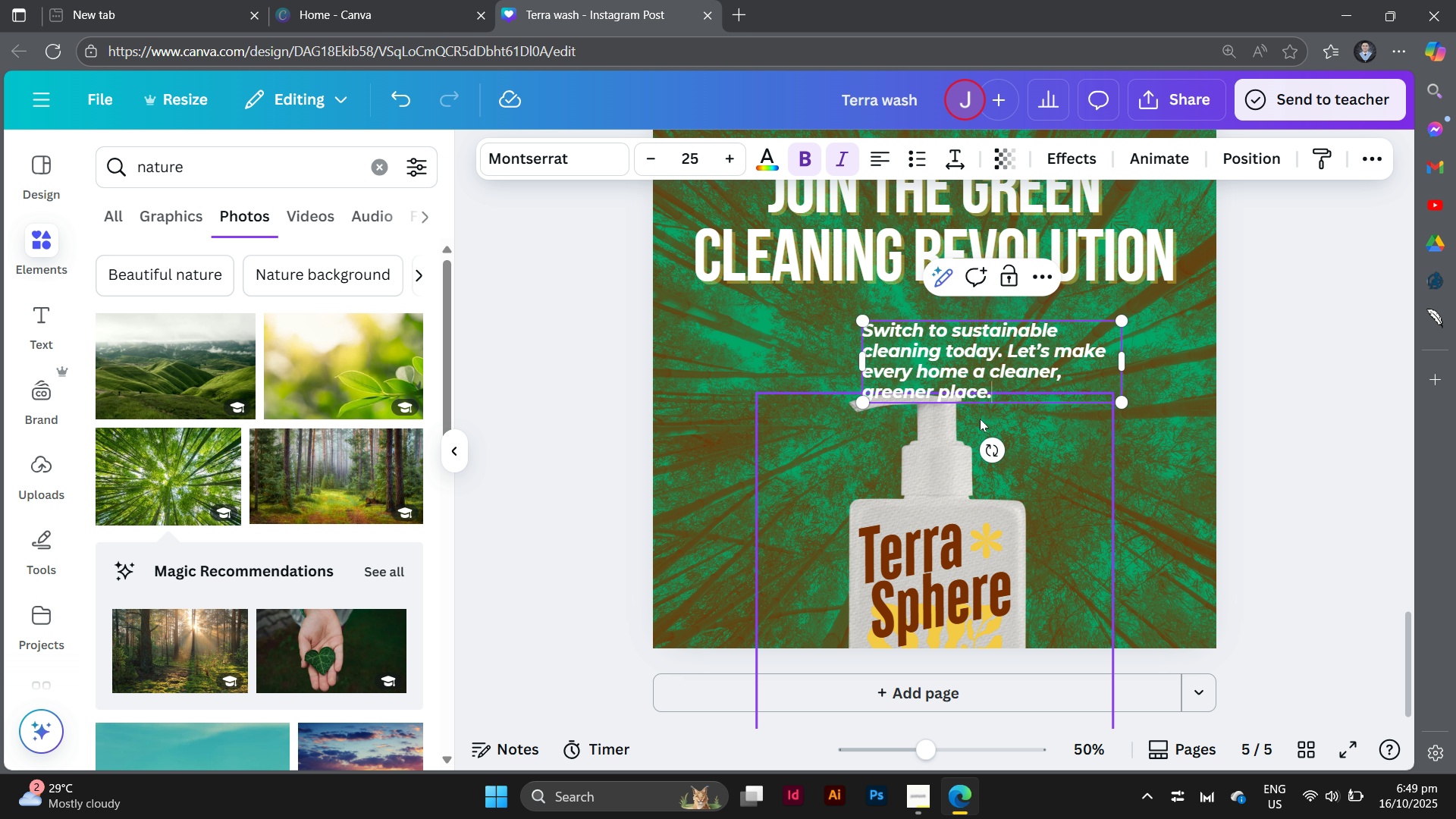 
left_click([1310, 460])
 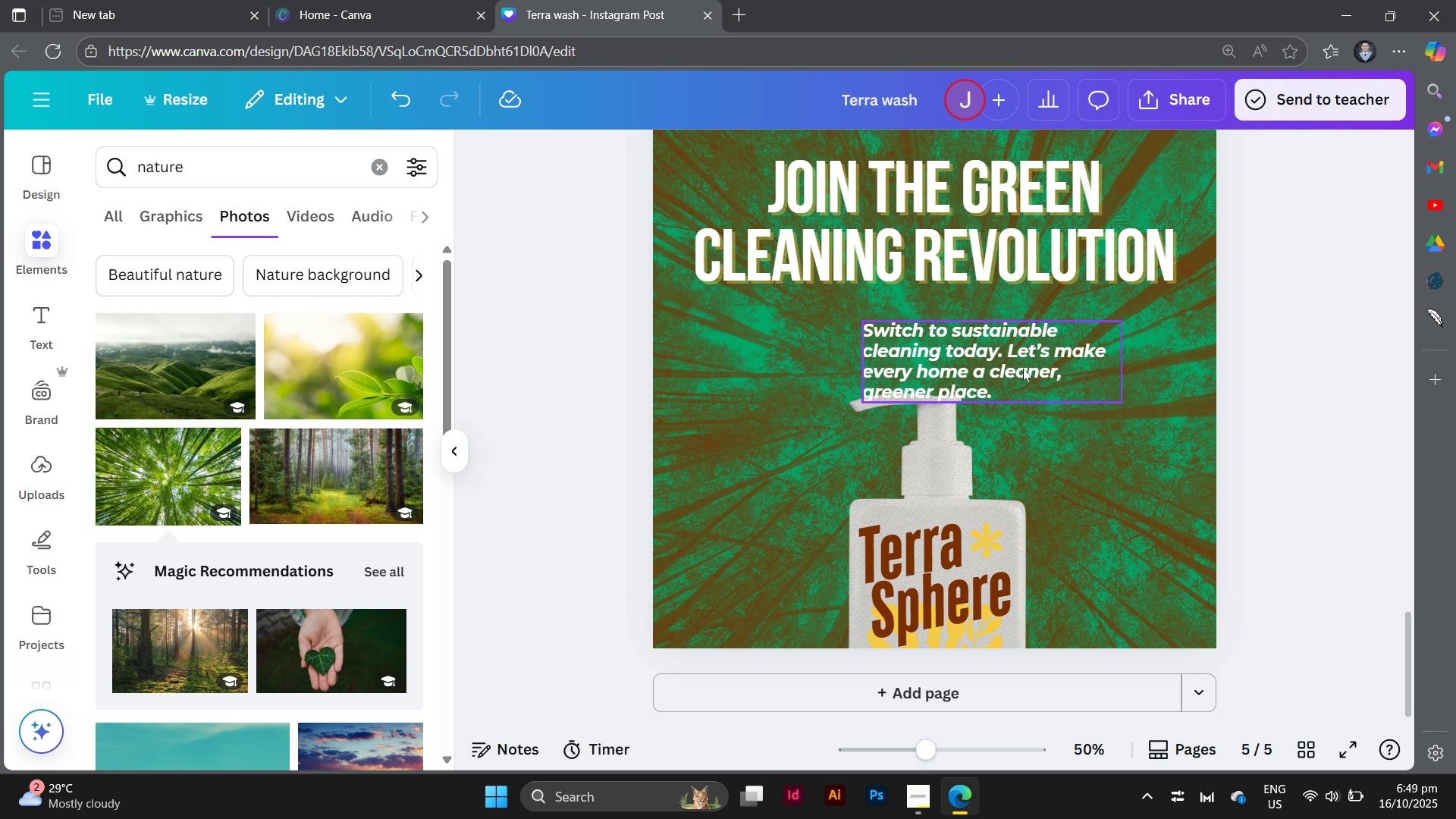 
left_click_drag(start_coordinate=[1023, 369], to_coordinate=[871, 355])
 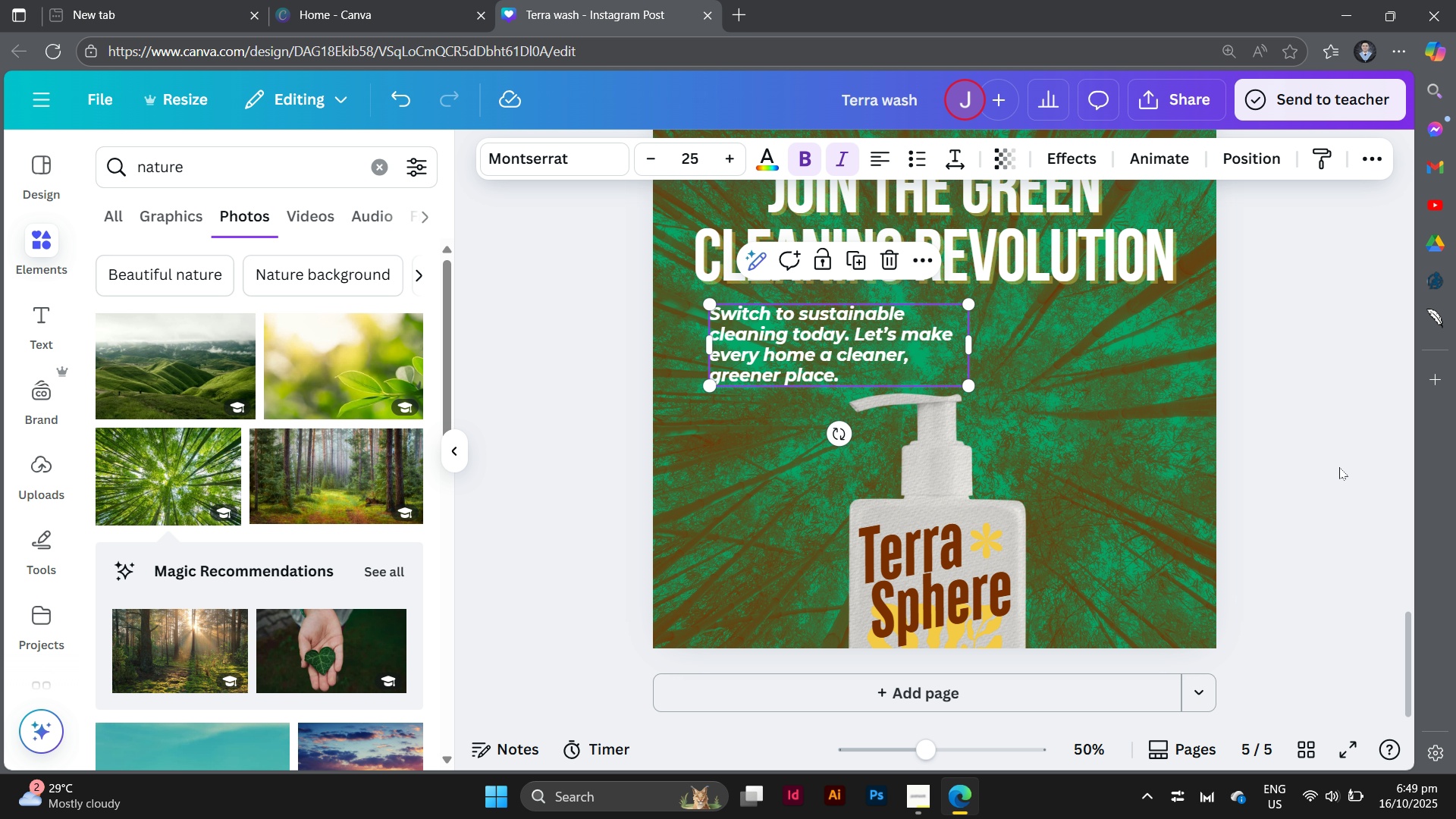 
left_click([1339, 467])
 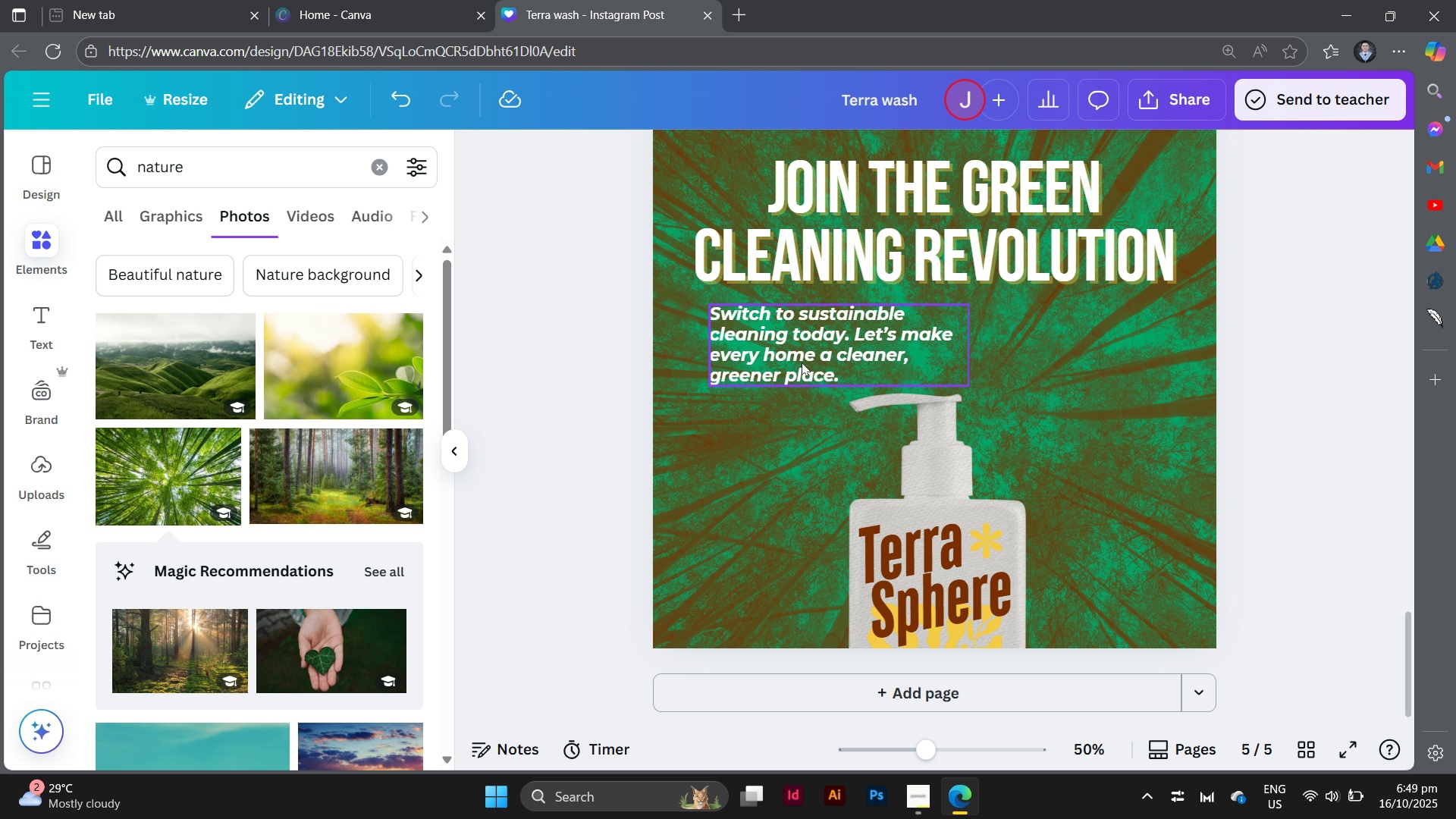 
left_click([817, 349])
 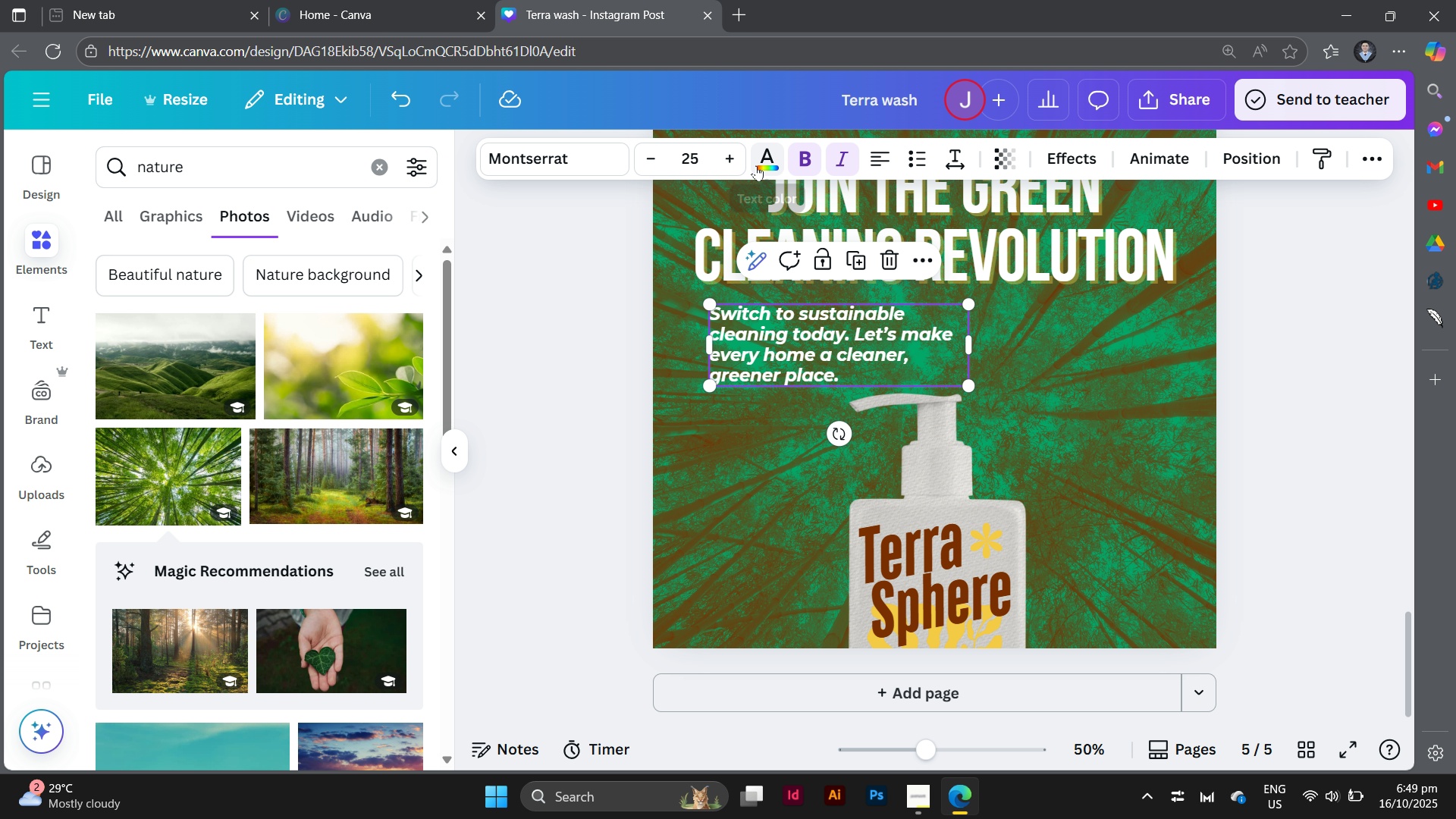 
left_click([756, 165])
 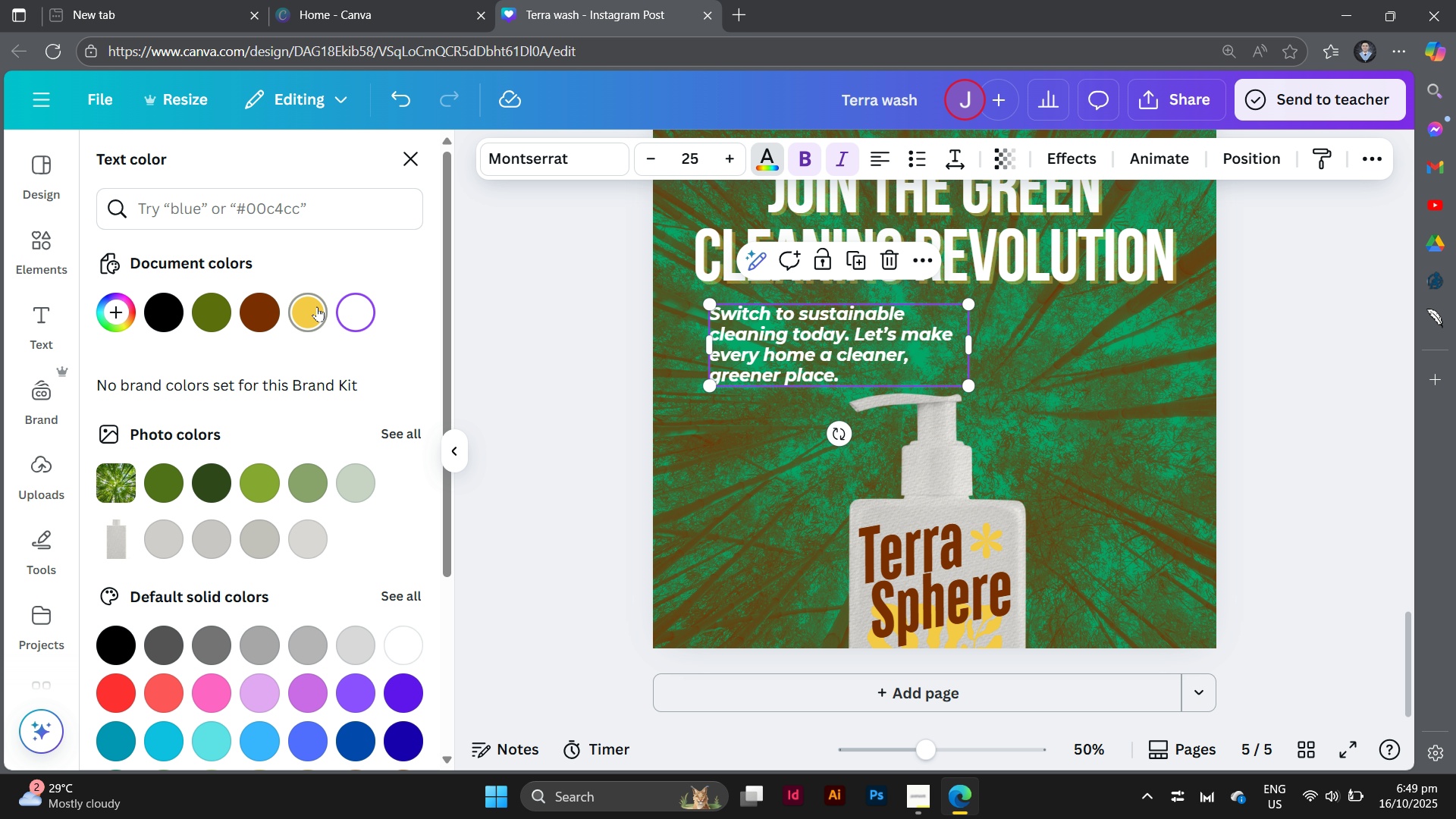 
left_click([317, 306])
 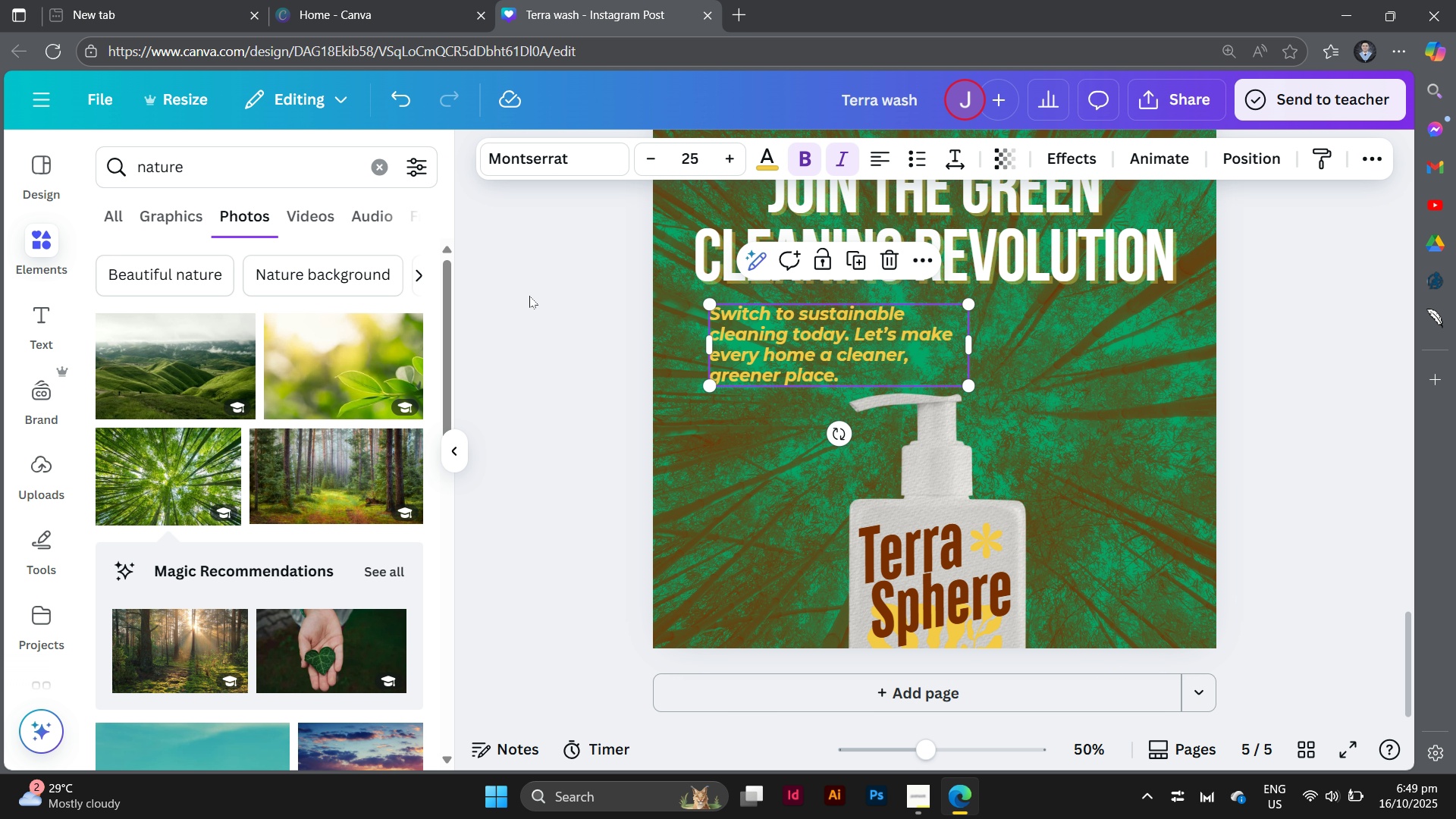 
double_click([529, 296])
 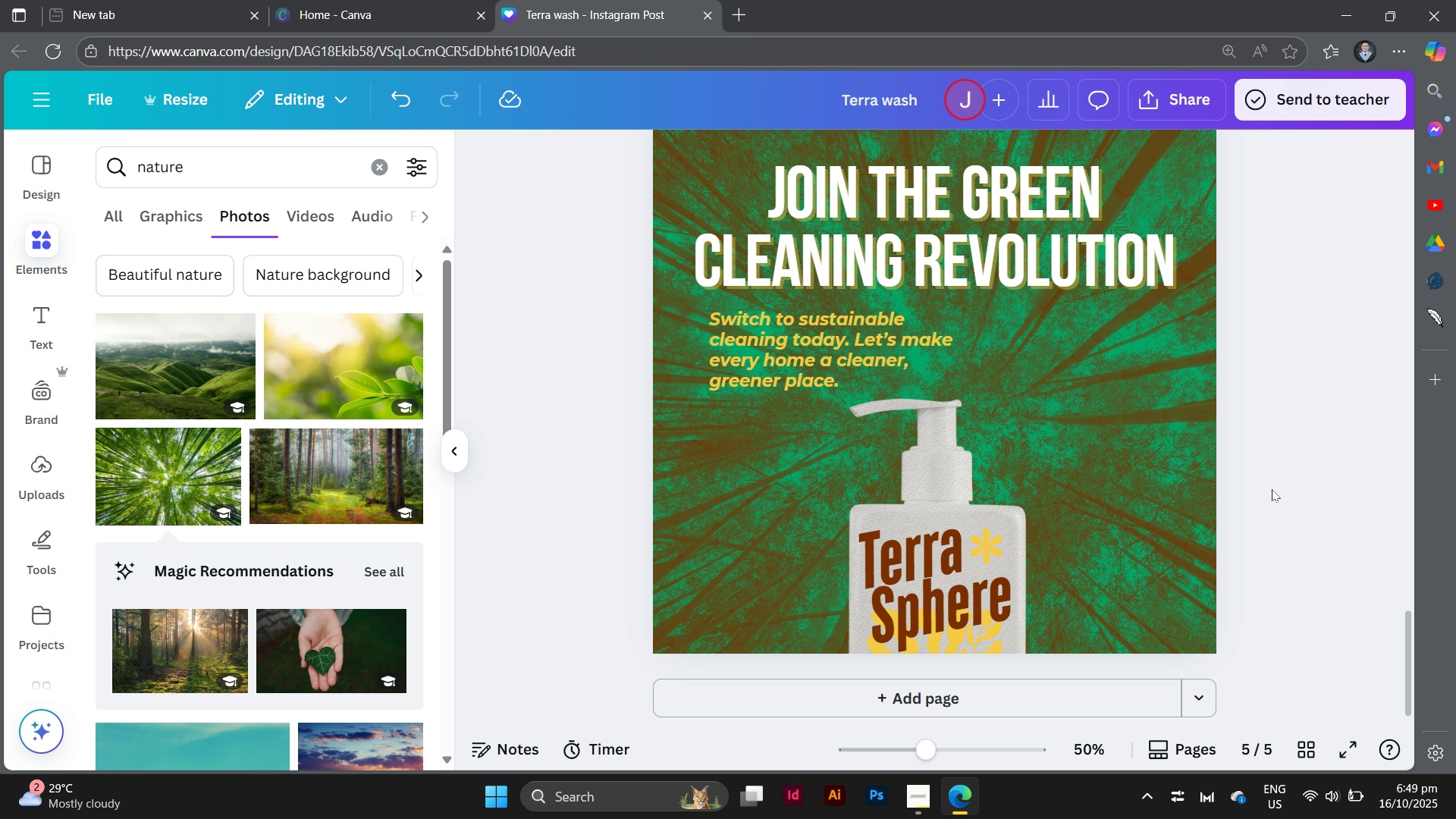 
scroll: coordinate [1272, 489], scroll_direction: up, amount: 2.0
 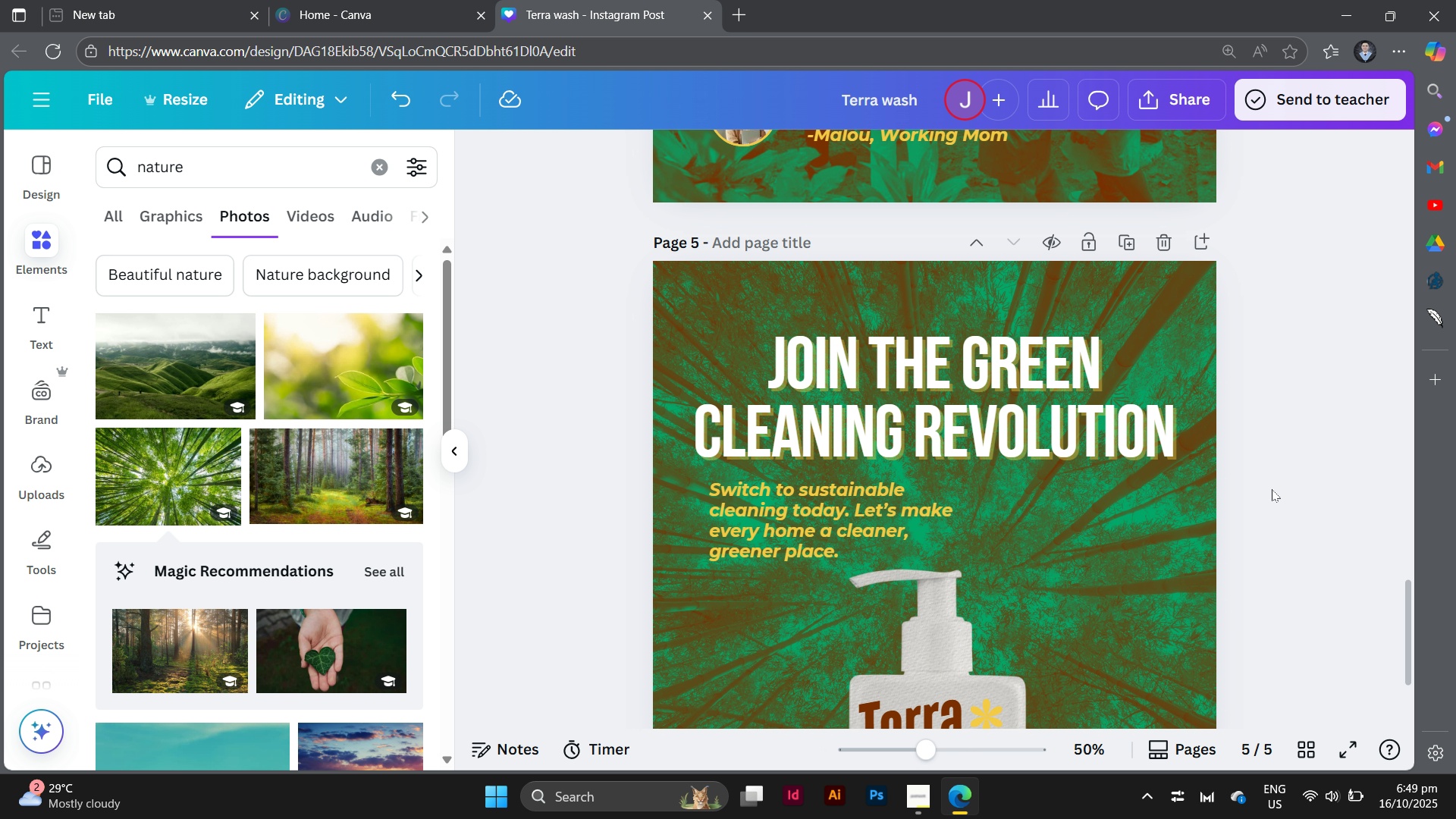 
scroll: coordinate [1272, 489], scroll_direction: down, amount: 1.0
 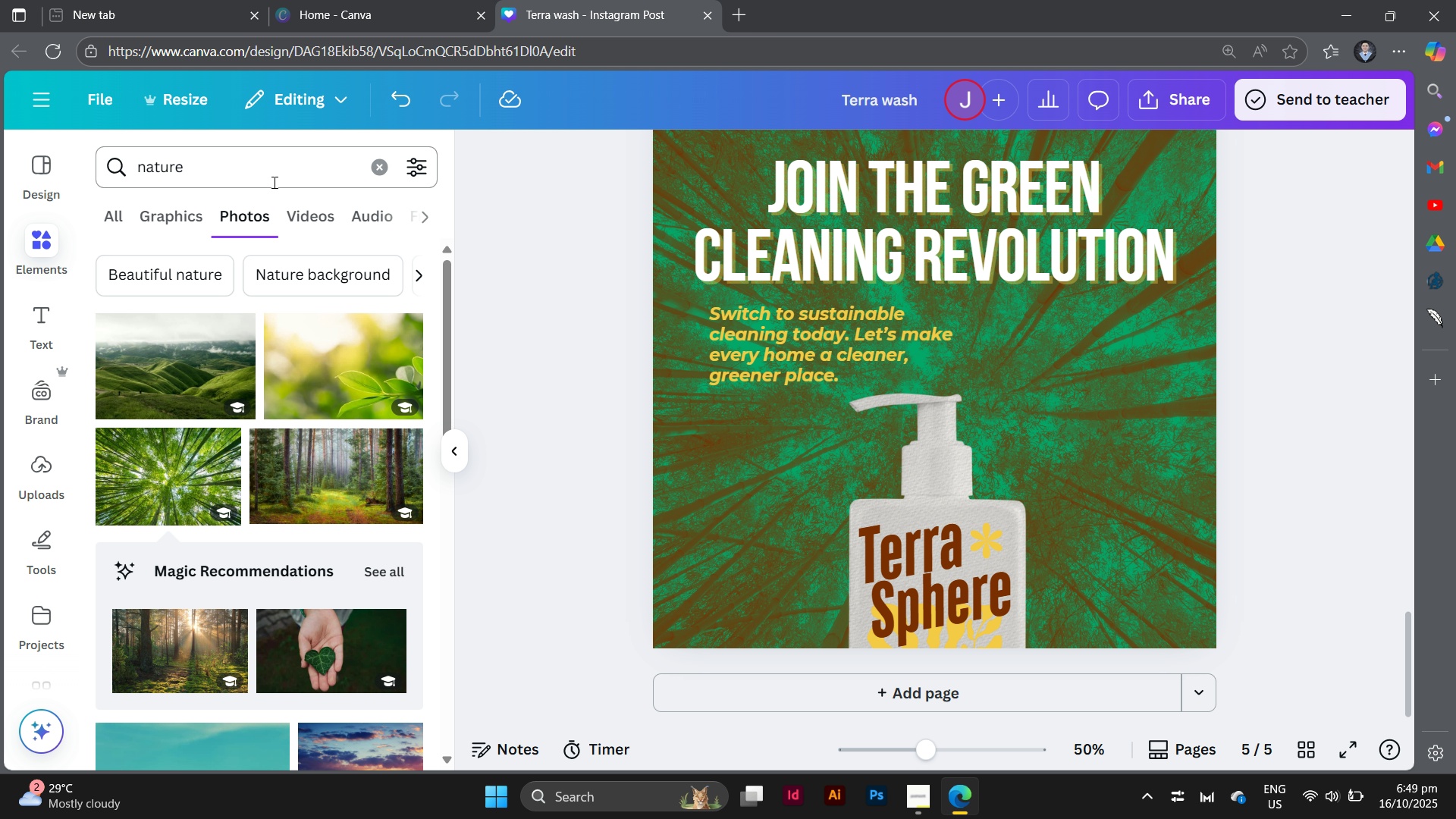 
left_click([381, 175])
 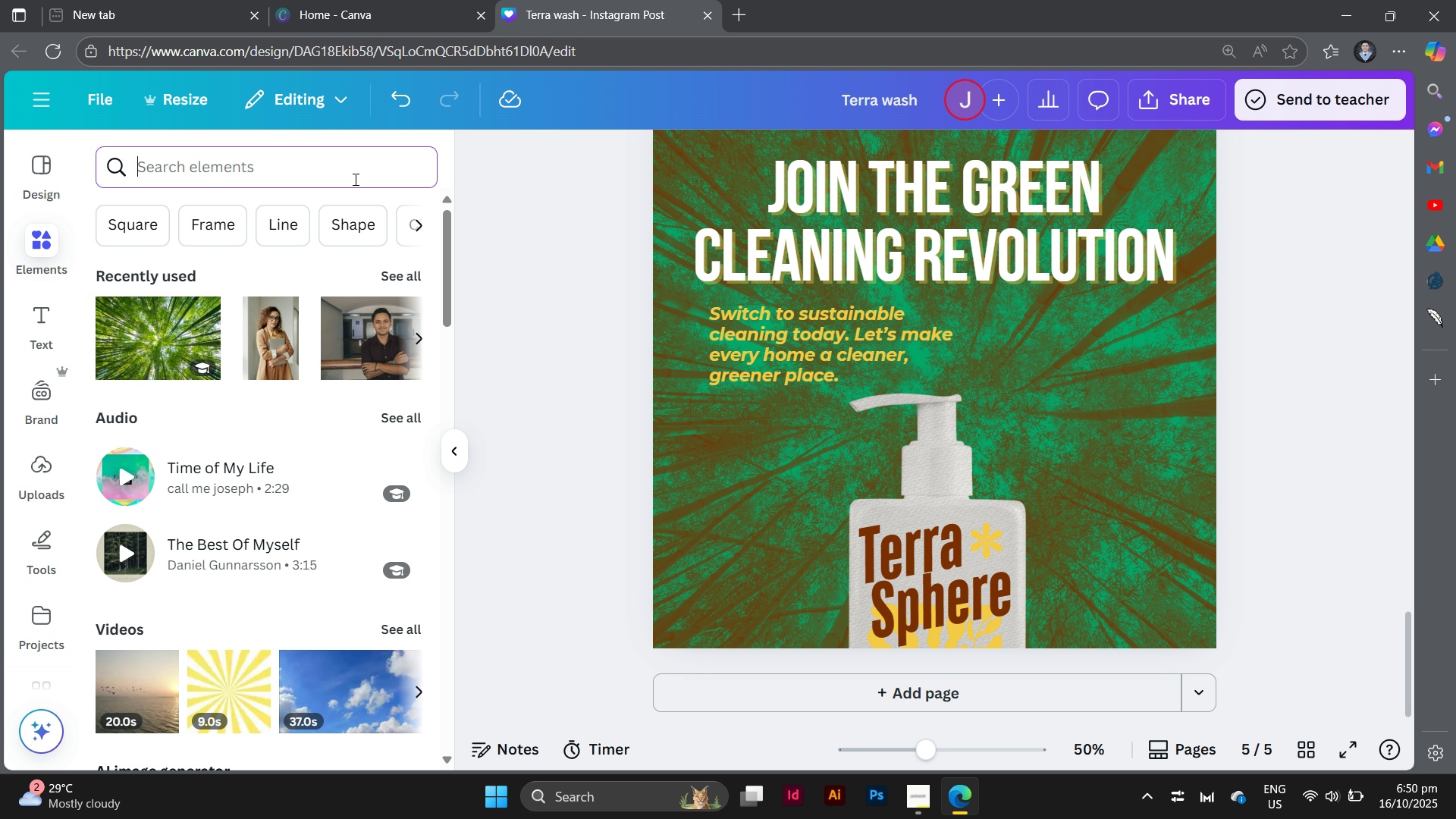 
double_click([354, 179])
 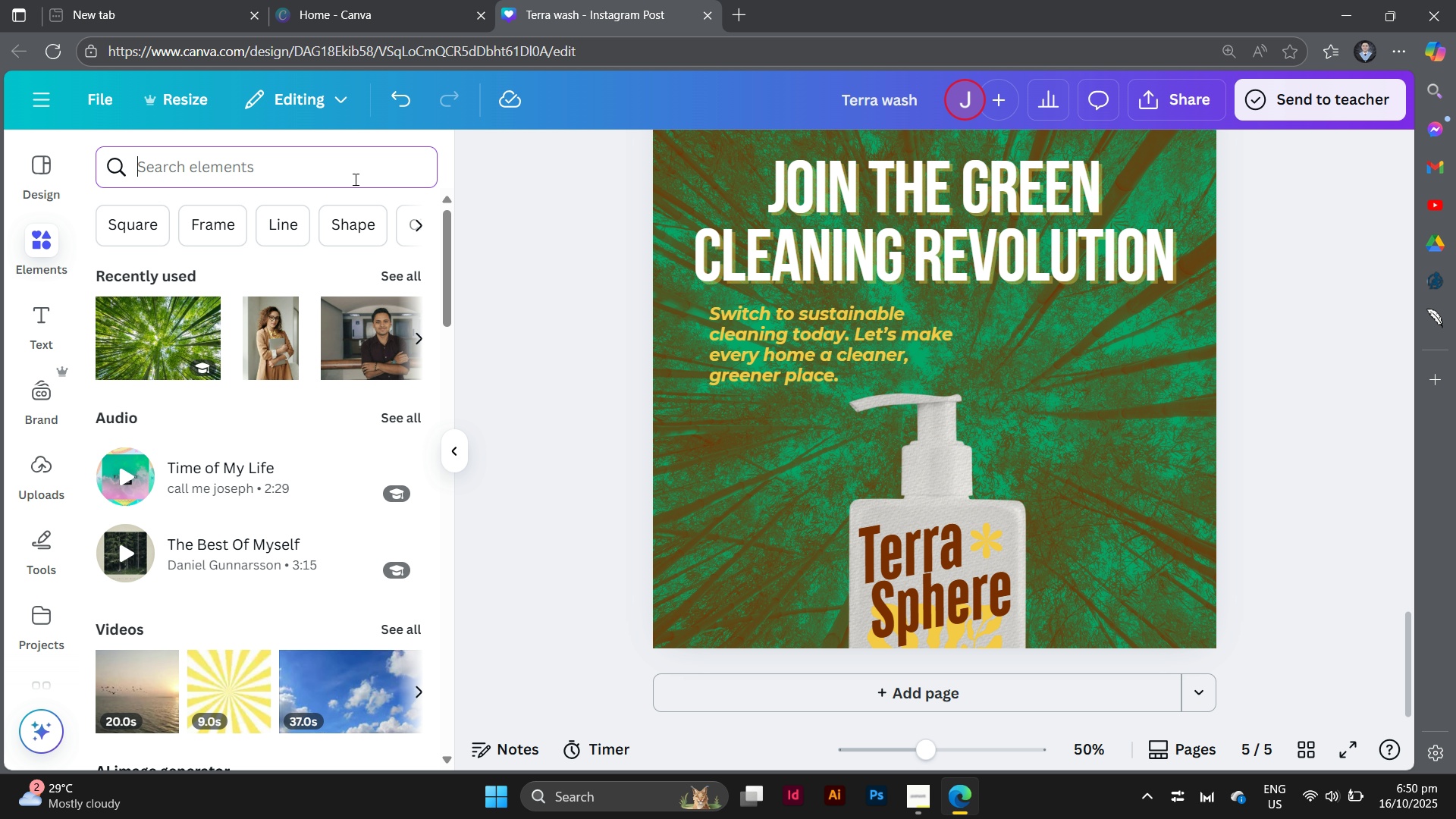 
type(cta)
 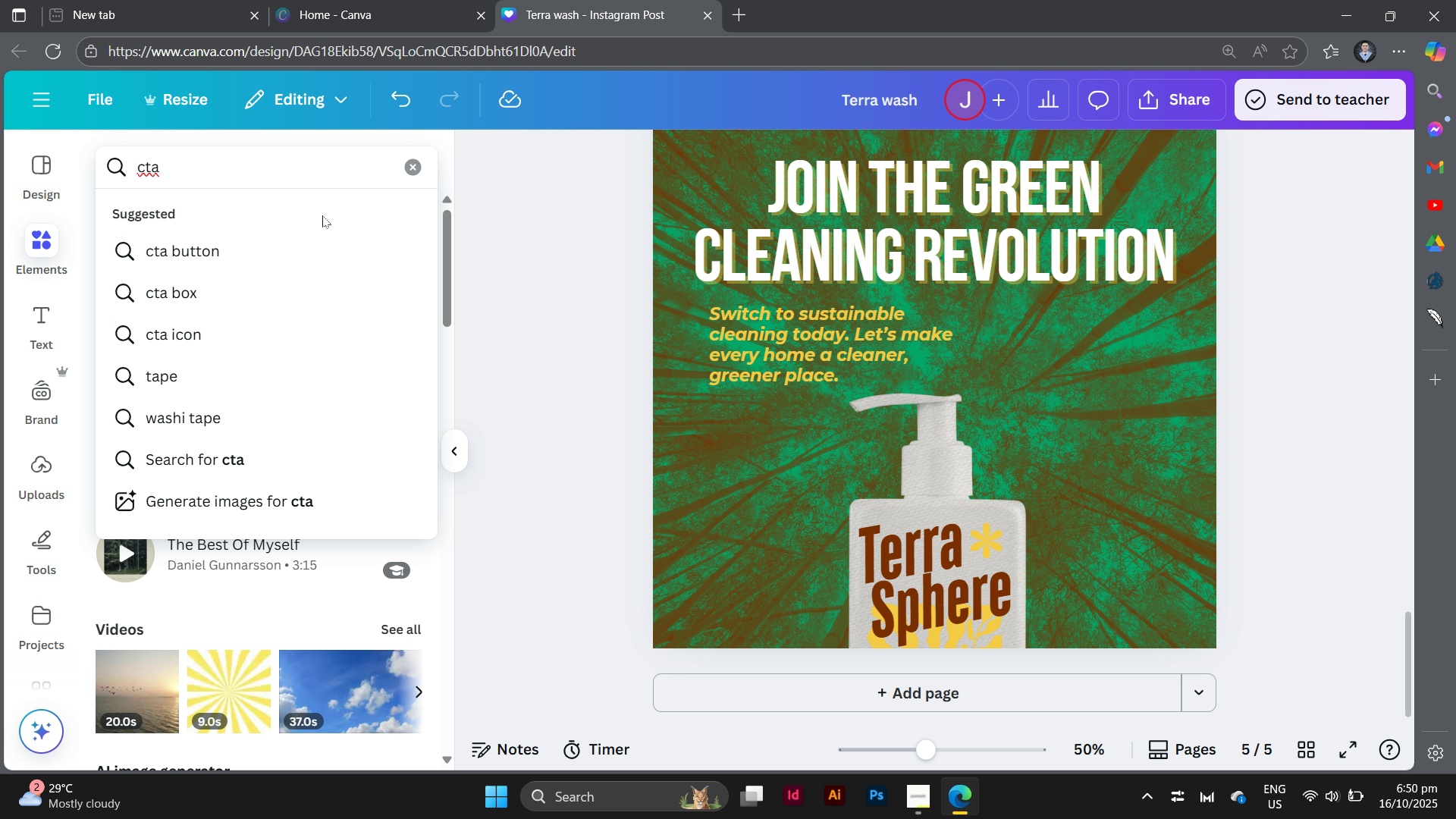 
left_click([255, 253])
 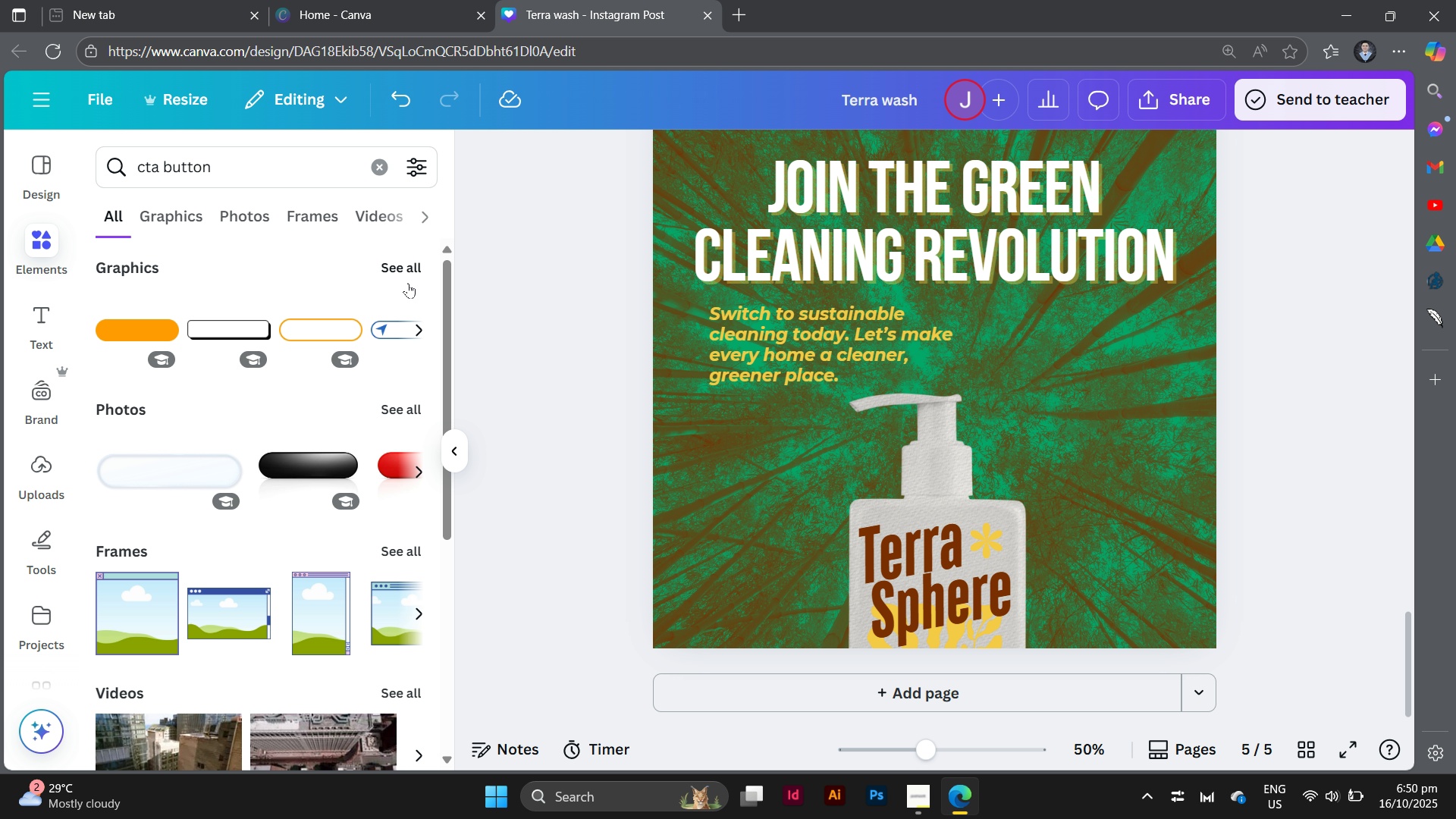 
left_click([401, 263])
 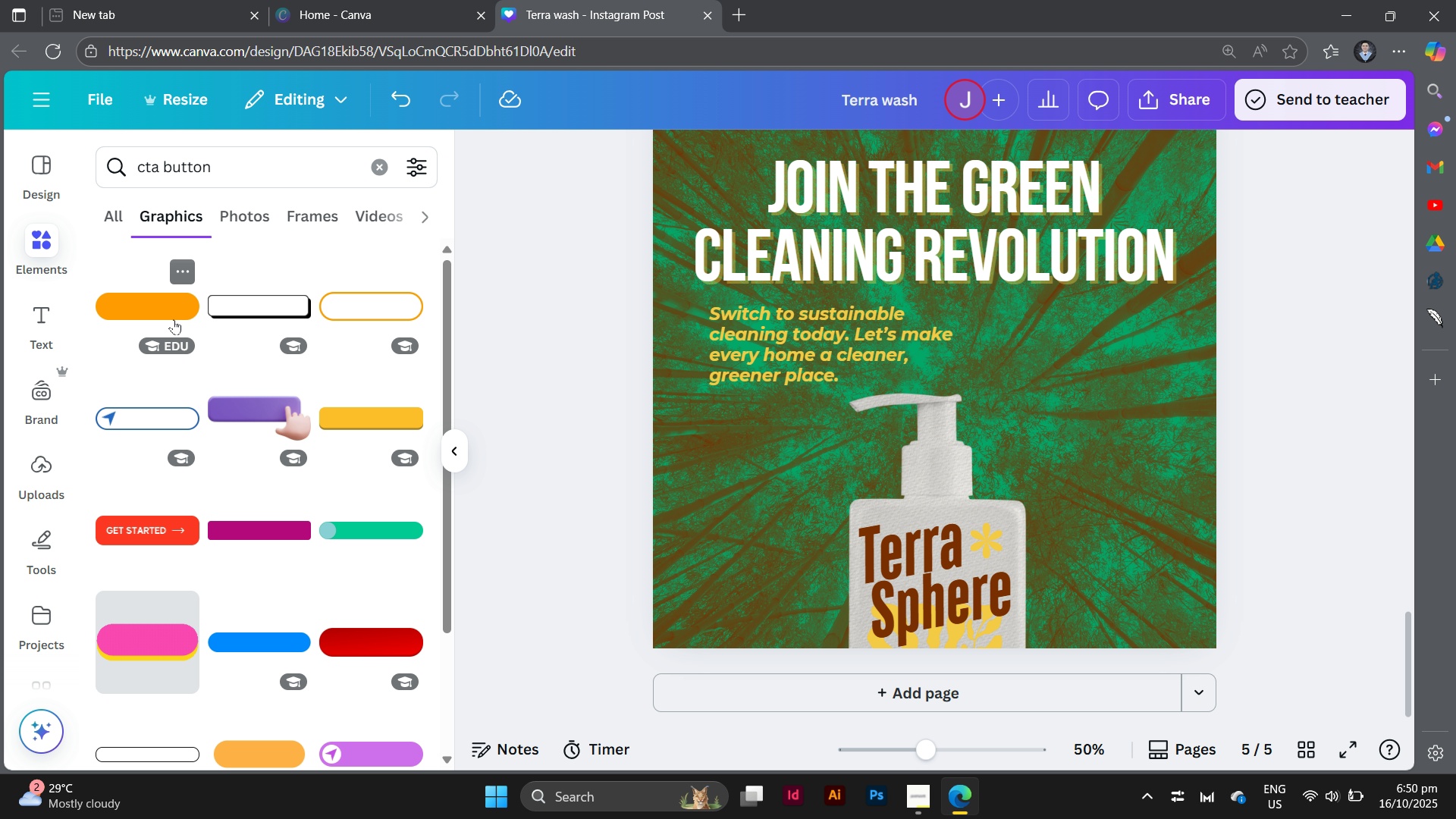 
left_click([174, 311])
 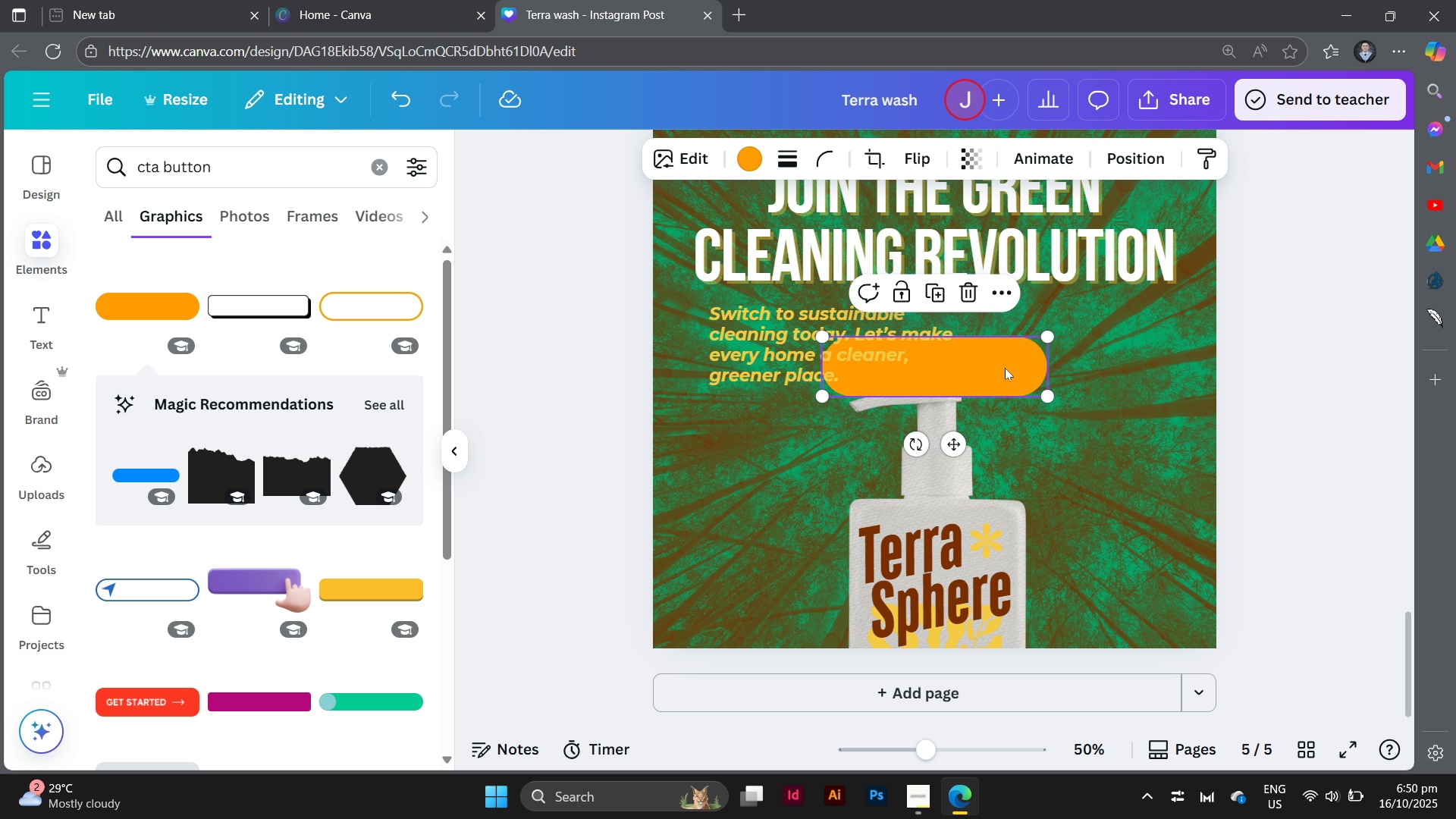 
left_click_drag(start_coordinate=[1005, 369], to_coordinate=[1152, 347])
 